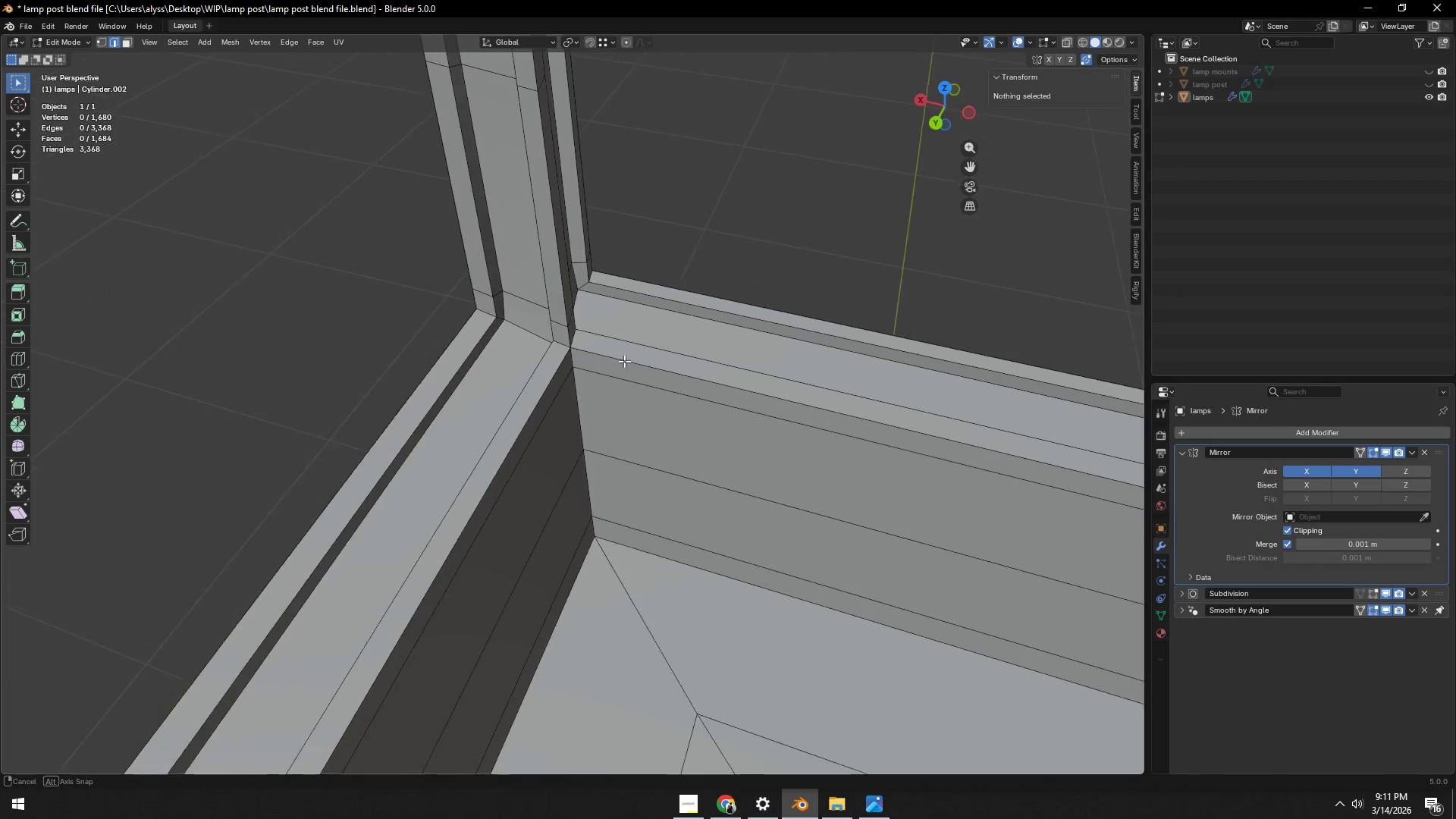 
key(Control+ControlLeft)
 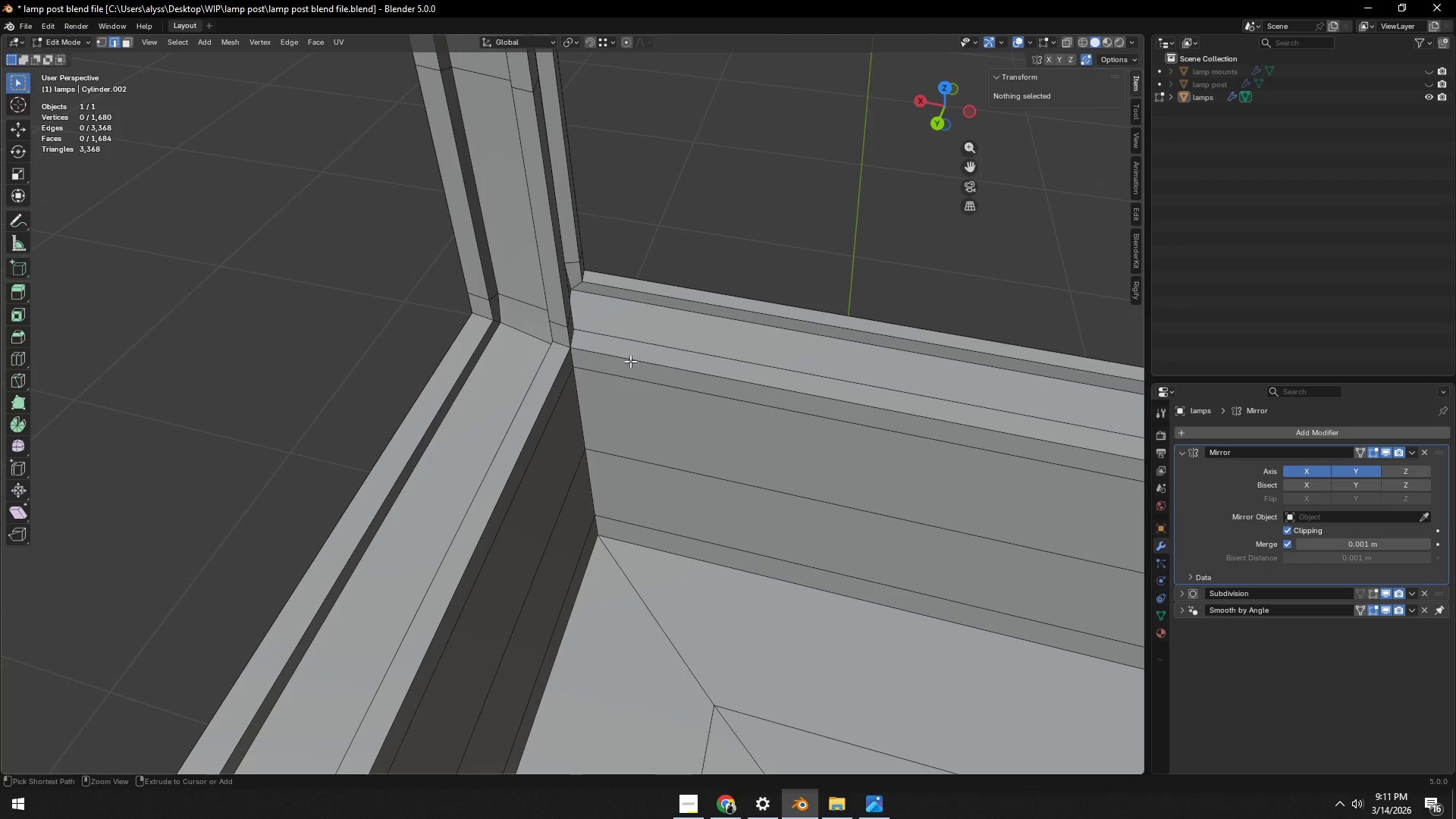 
key(Control+S)
 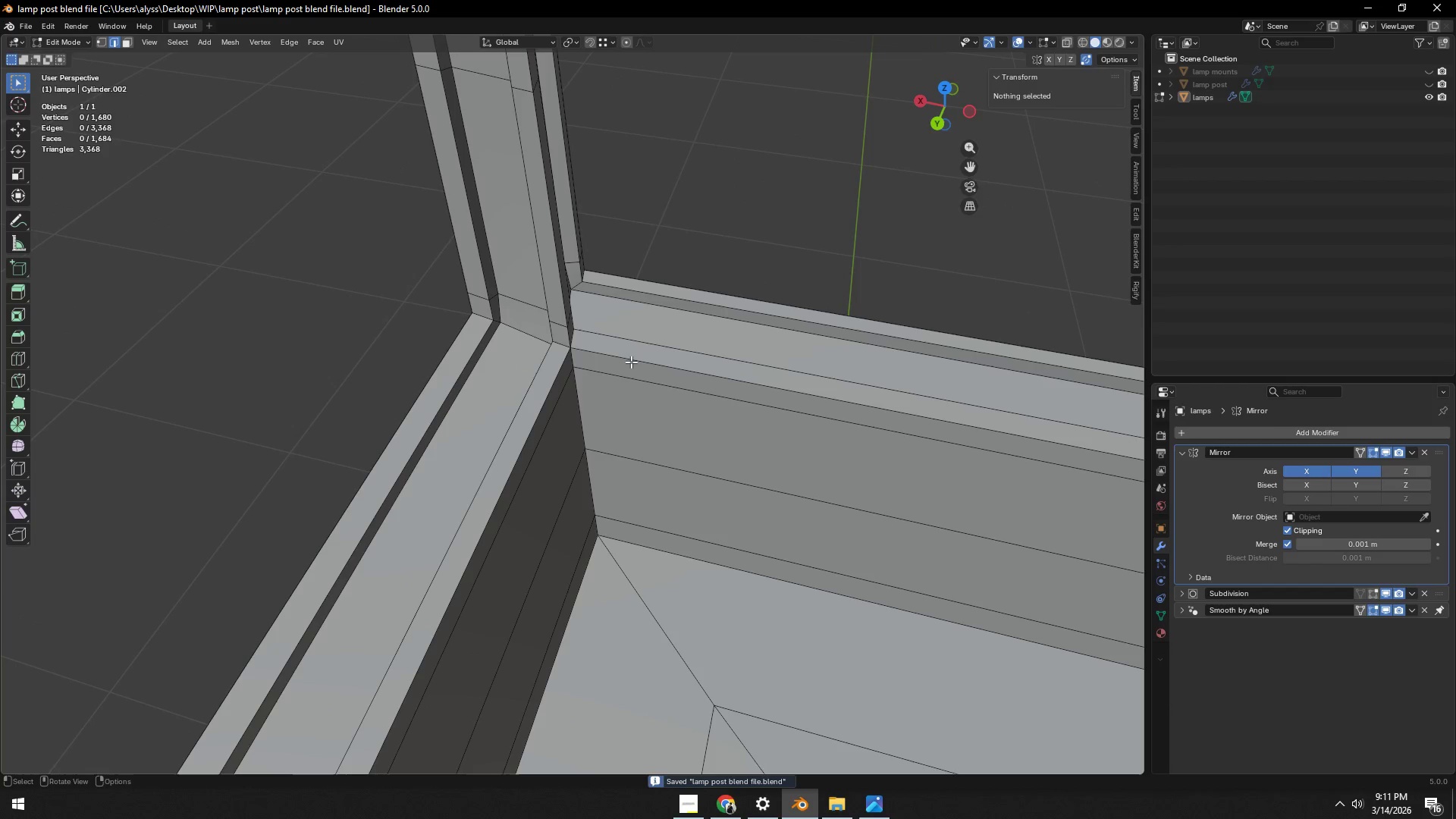 
key(Tab)
 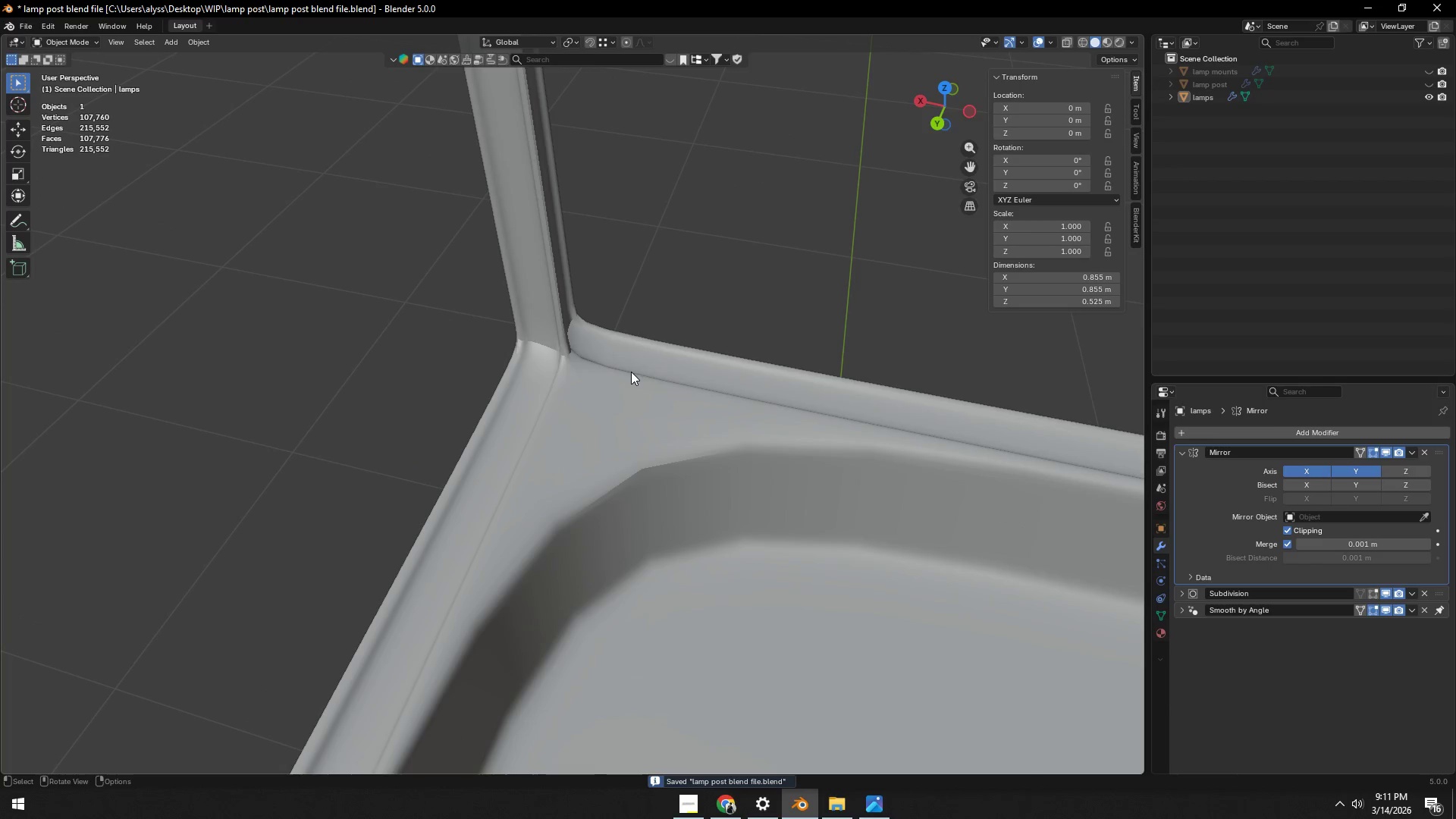 
scroll: coordinate [629, 376], scroll_direction: down, amount: 7.0
 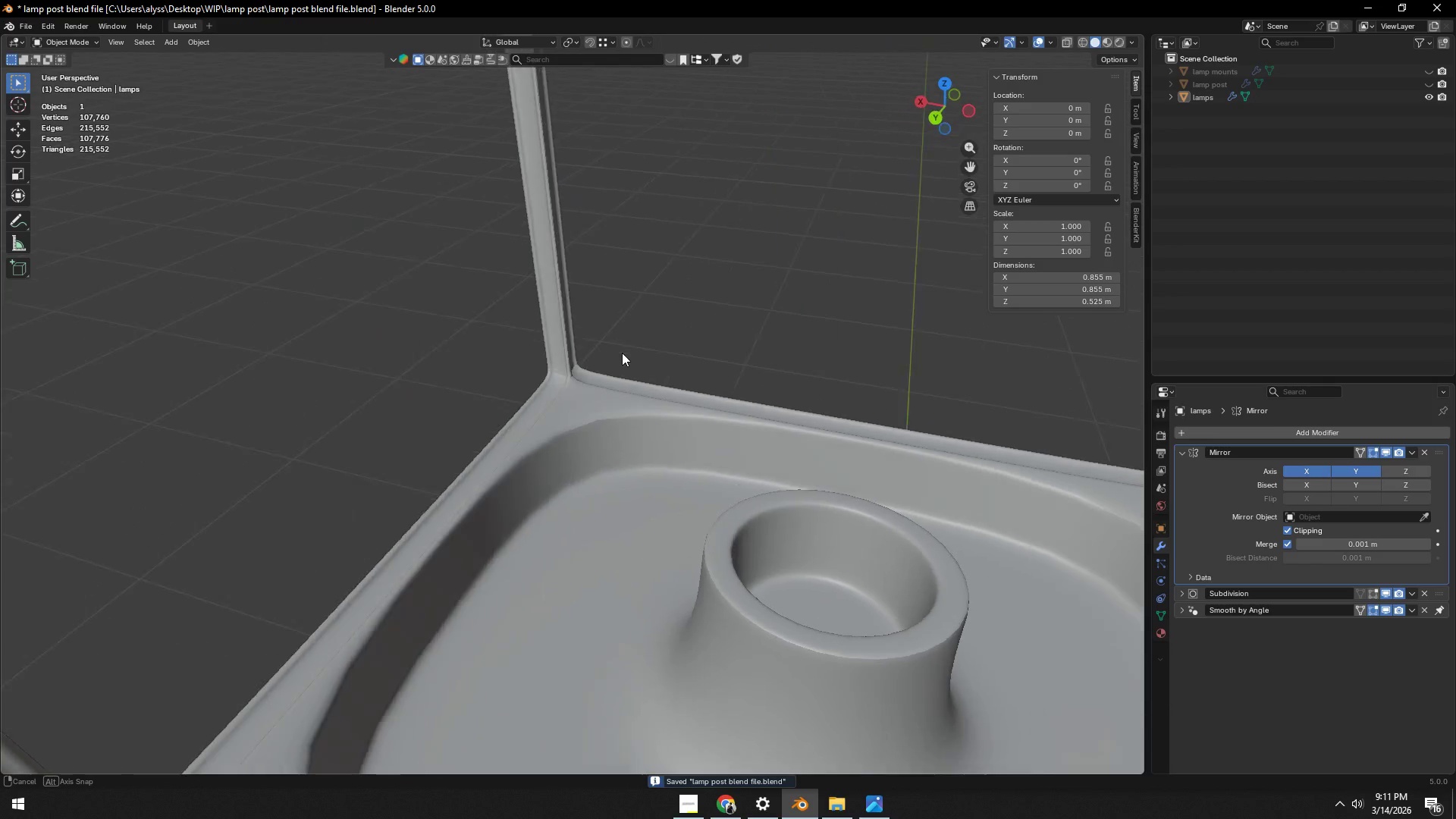 
key(Tab)
 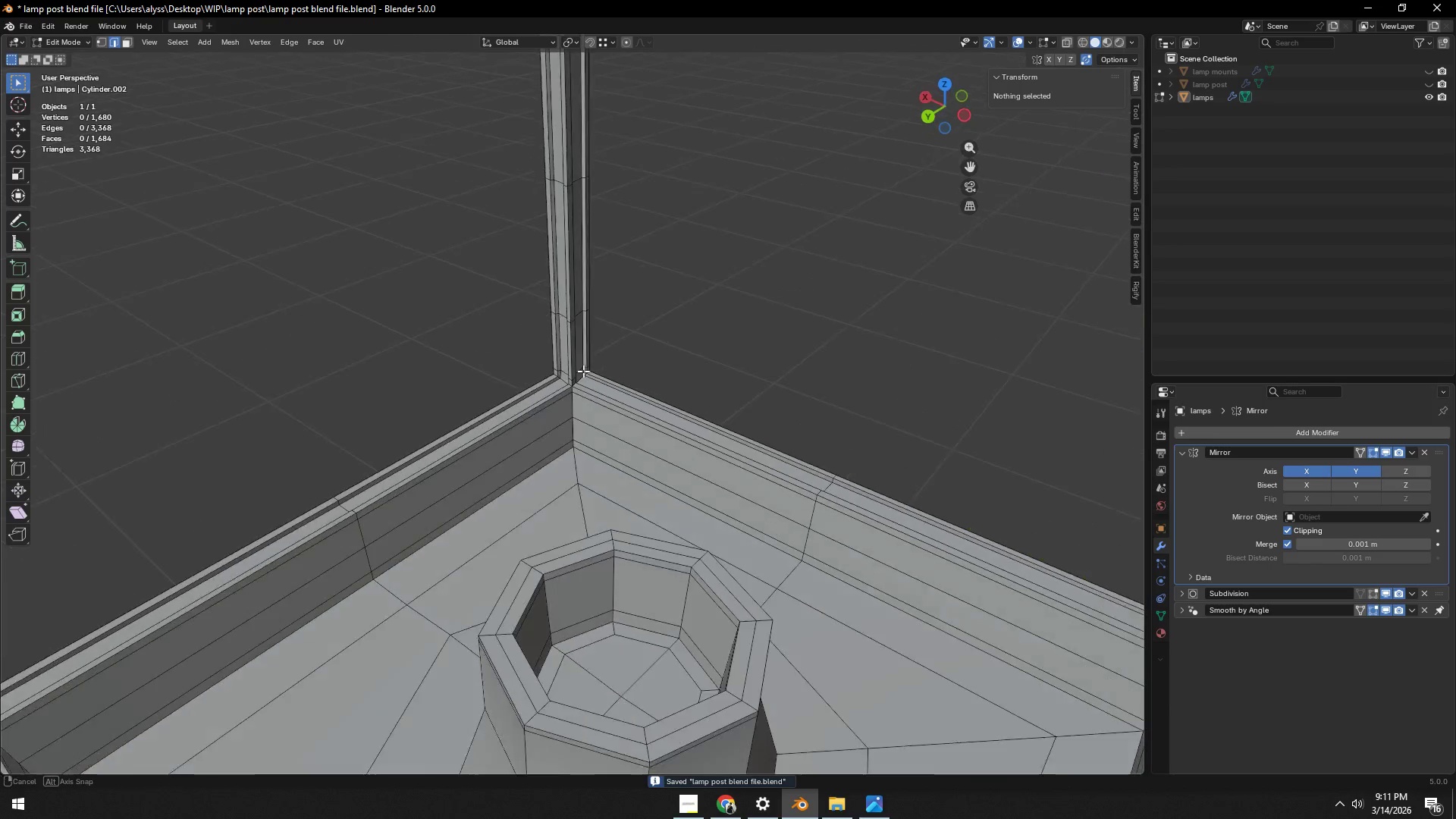 
scroll: coordinate [583, 394], scroll_direction: up, amount: 4.0
 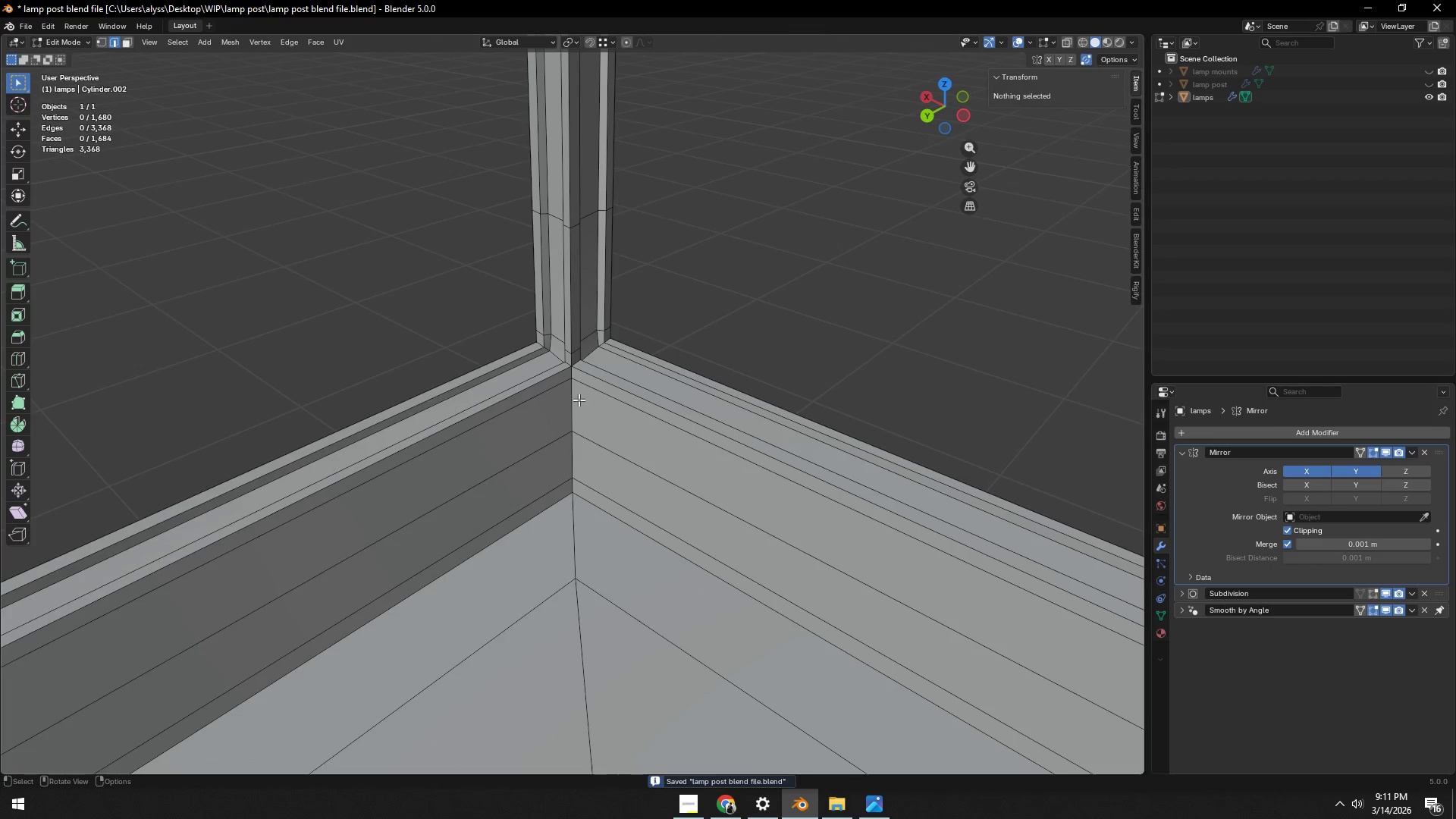 
left_click([576, 400])
 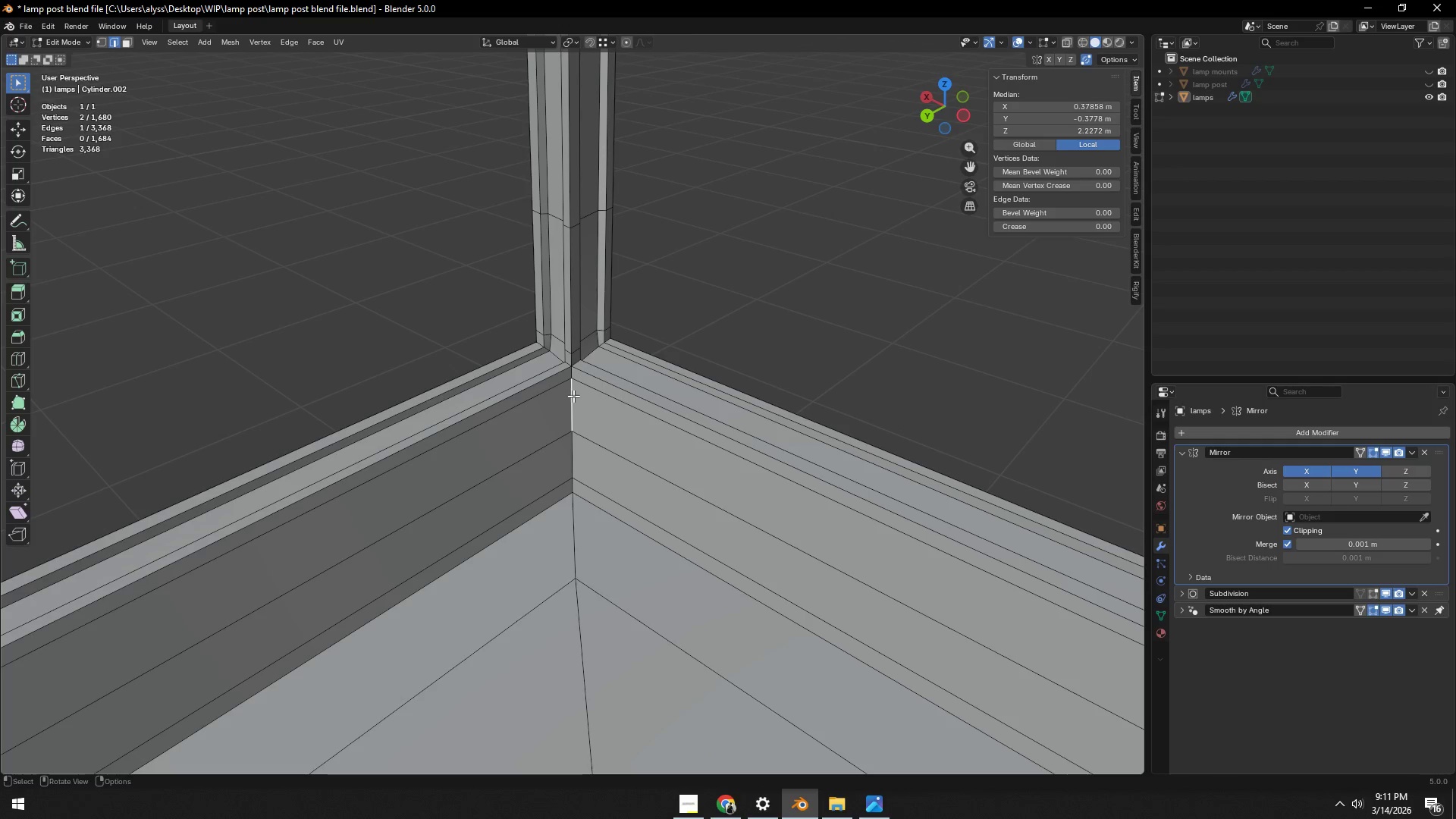 
hold_key(key=AltLeft, duration=0.59)
 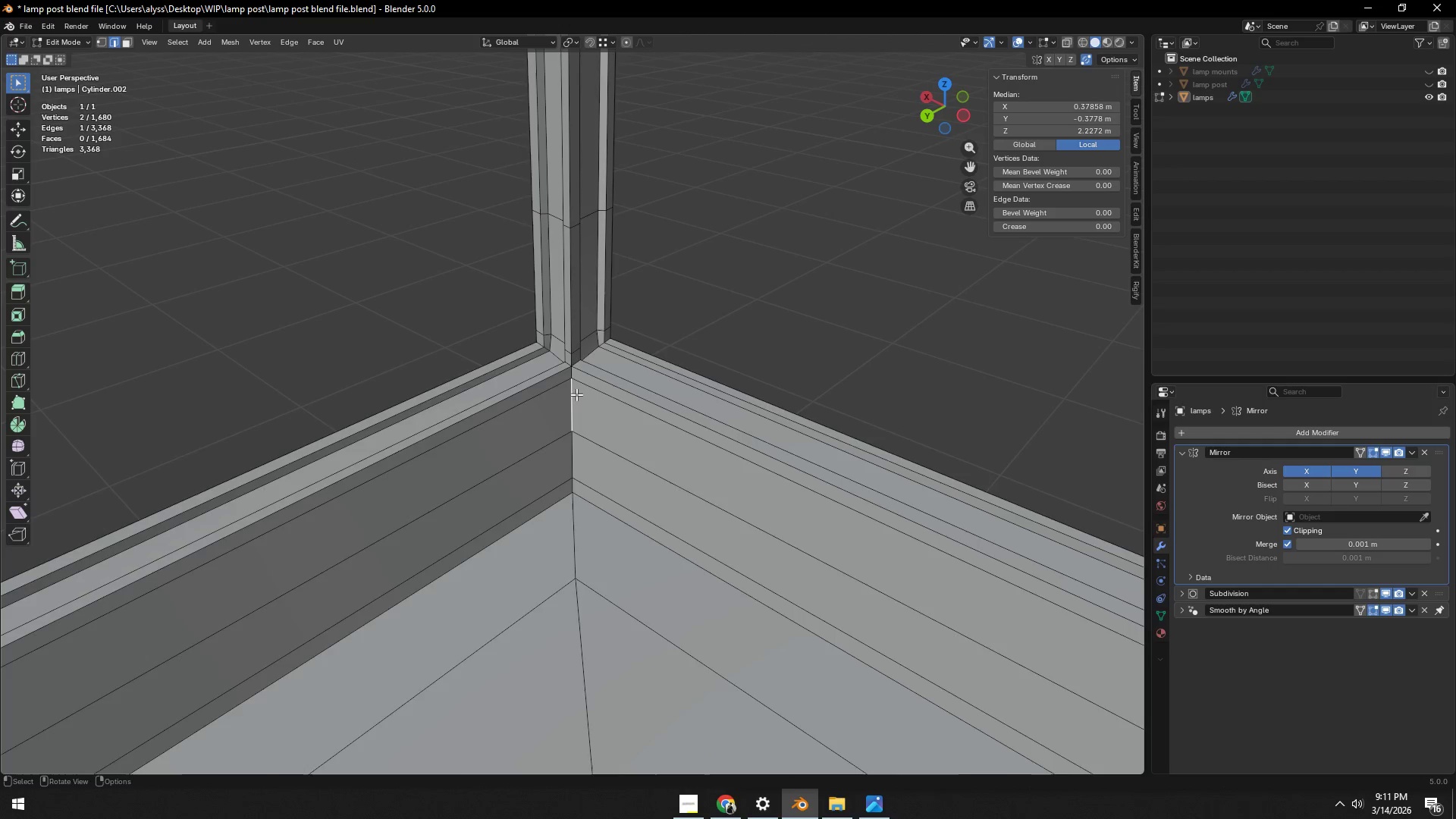 
scroll: coordinate [579, 394], scroll_direction: up, amount: 4.0
 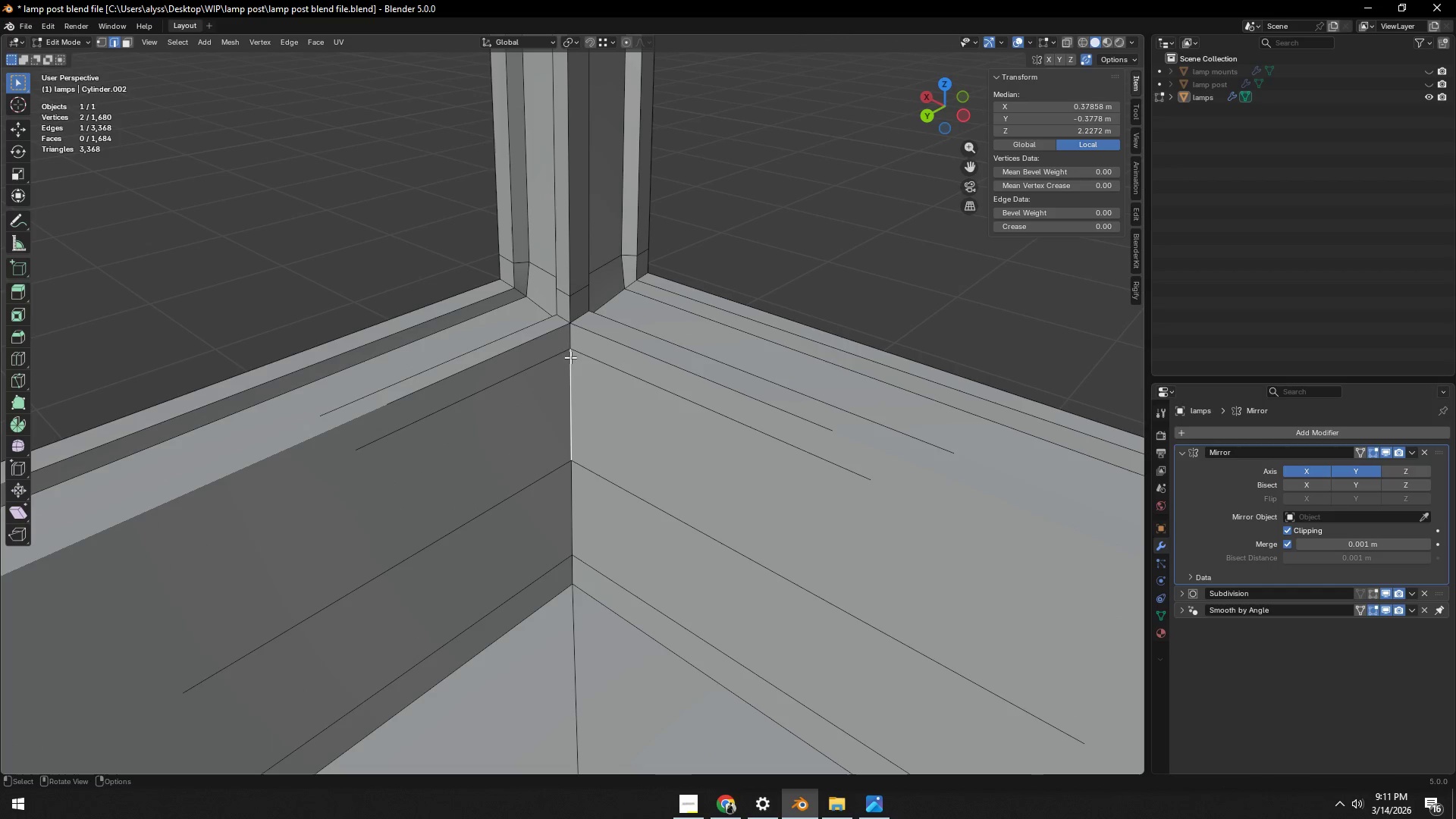 
left_click([567, 339])
 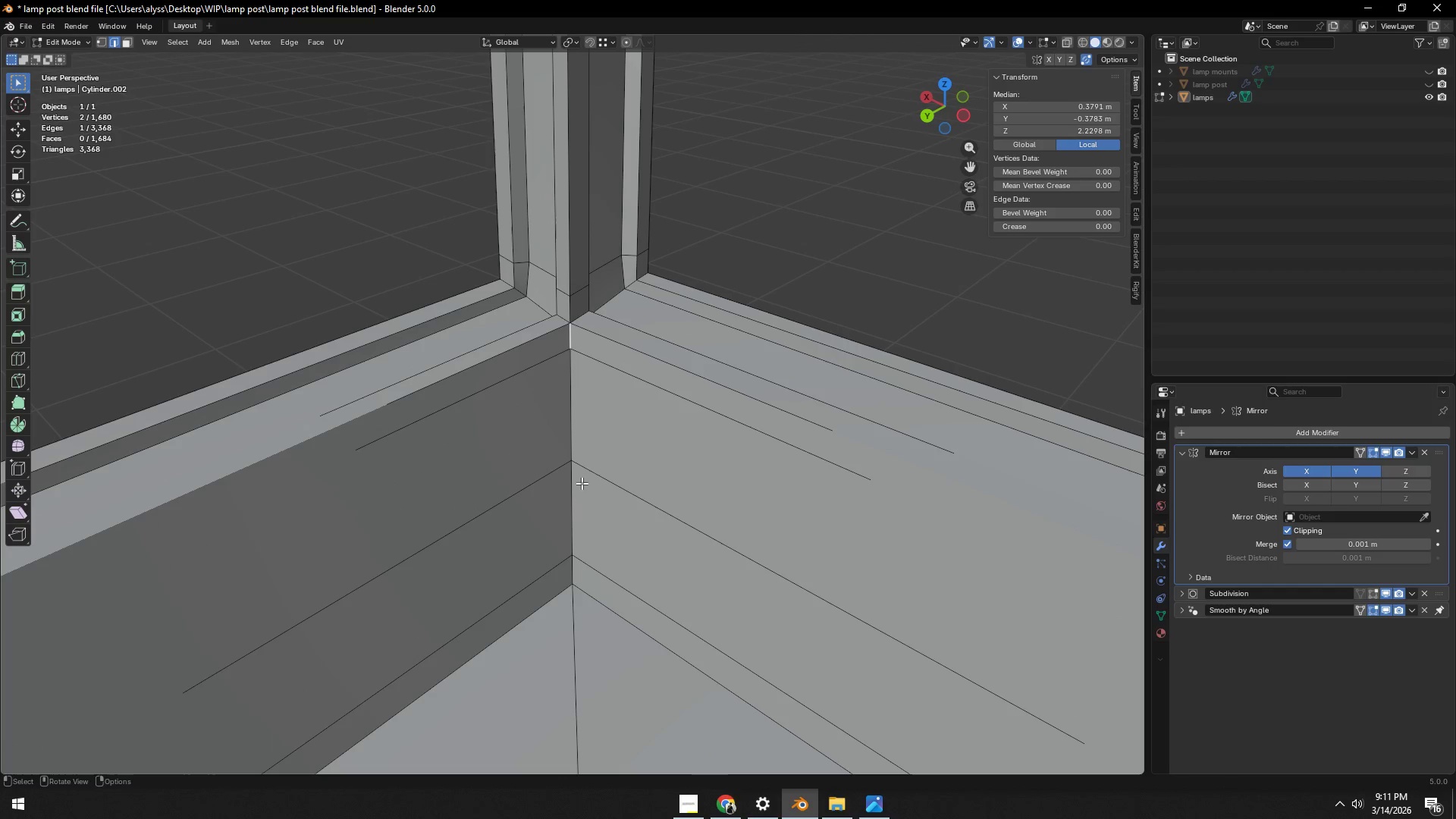 
hold_key(key=ControlLeft, duration=0.66)
 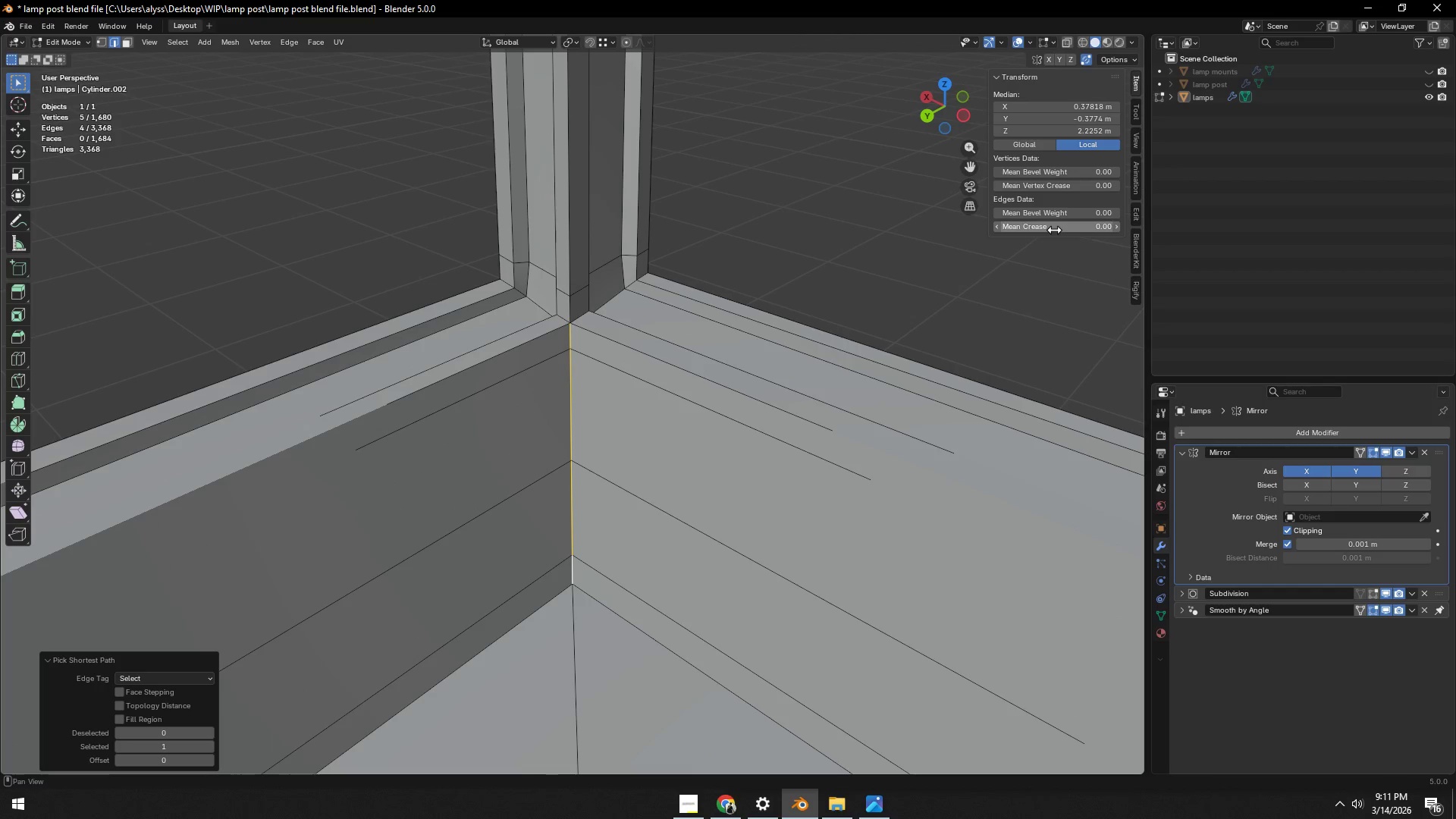 
left_click_drag(start_coordinate=[1056, 228], to_coordinate=[285, 220])
 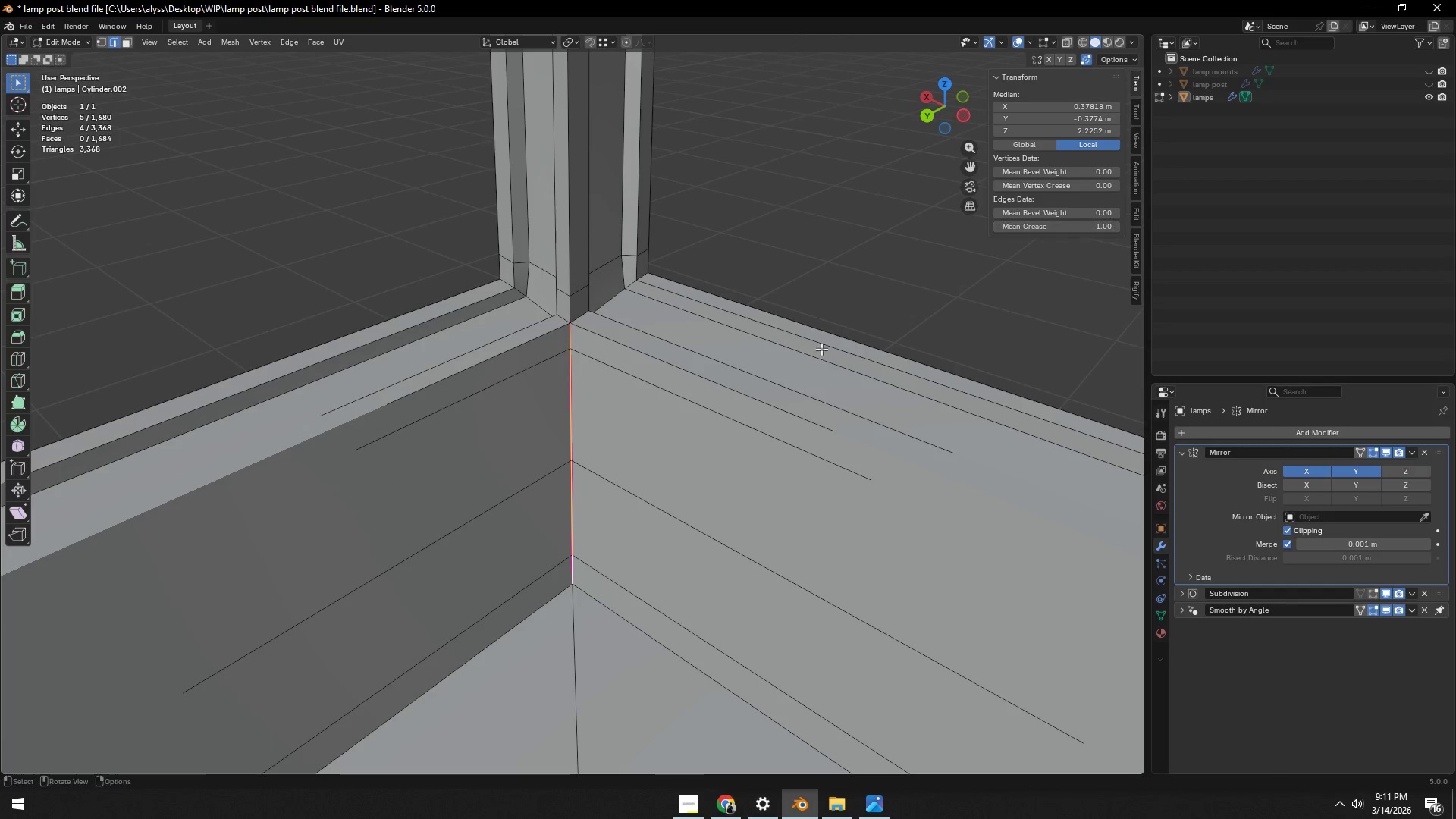 
key(Tab)
 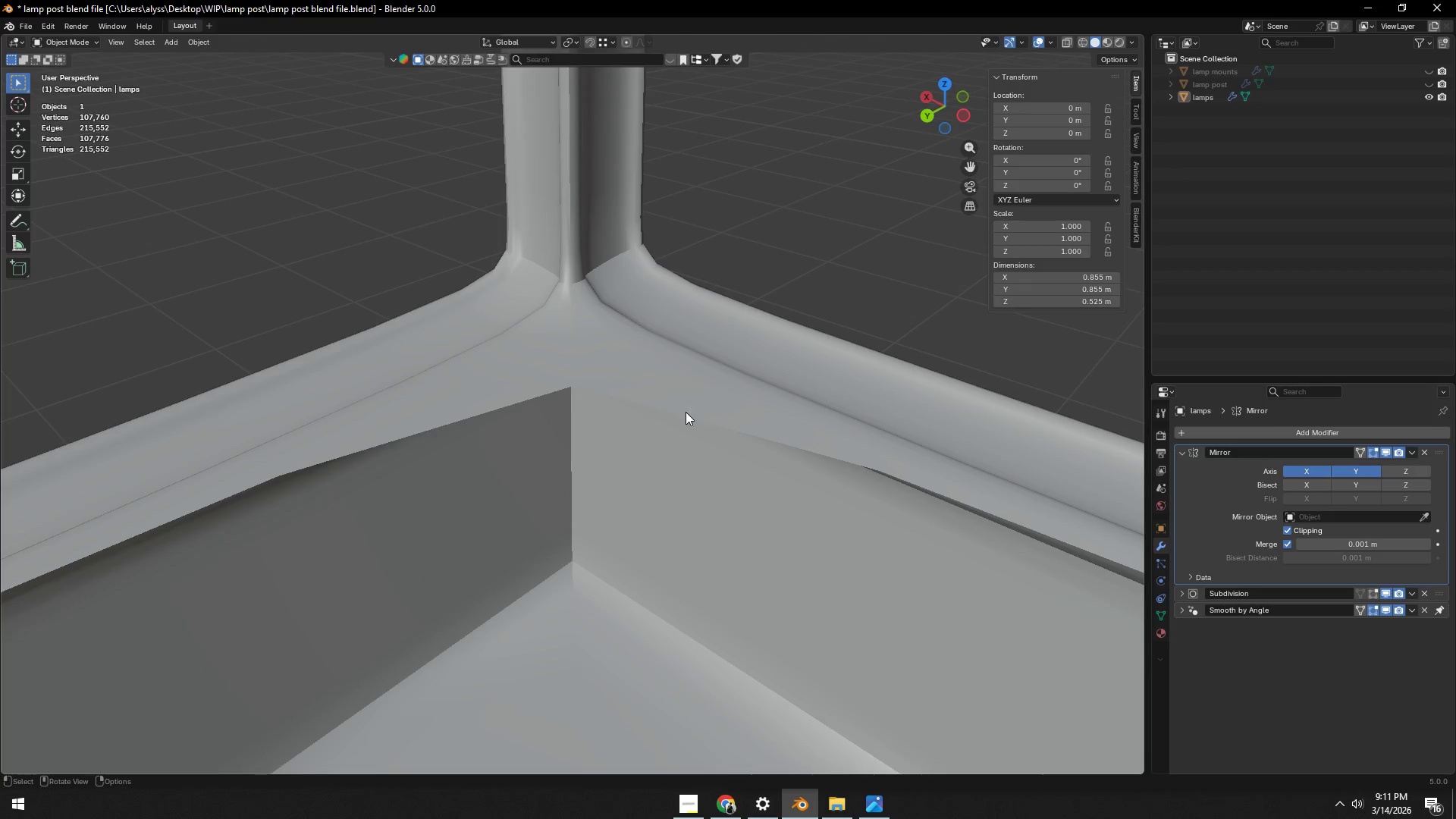 
scroll: coordinate [682, 413], scroll_direction: down, amount: 4.0
 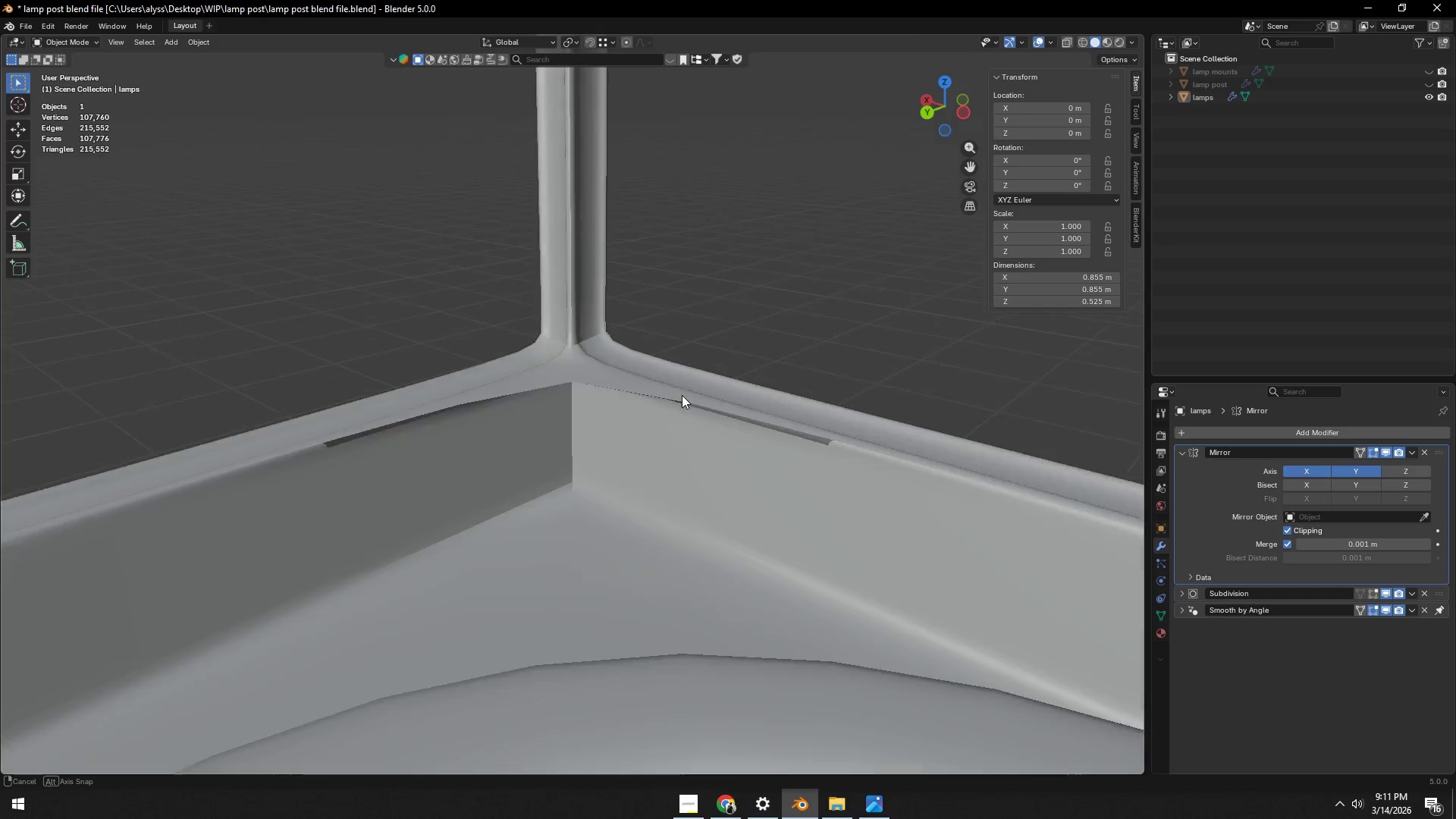 
key(Tab)
 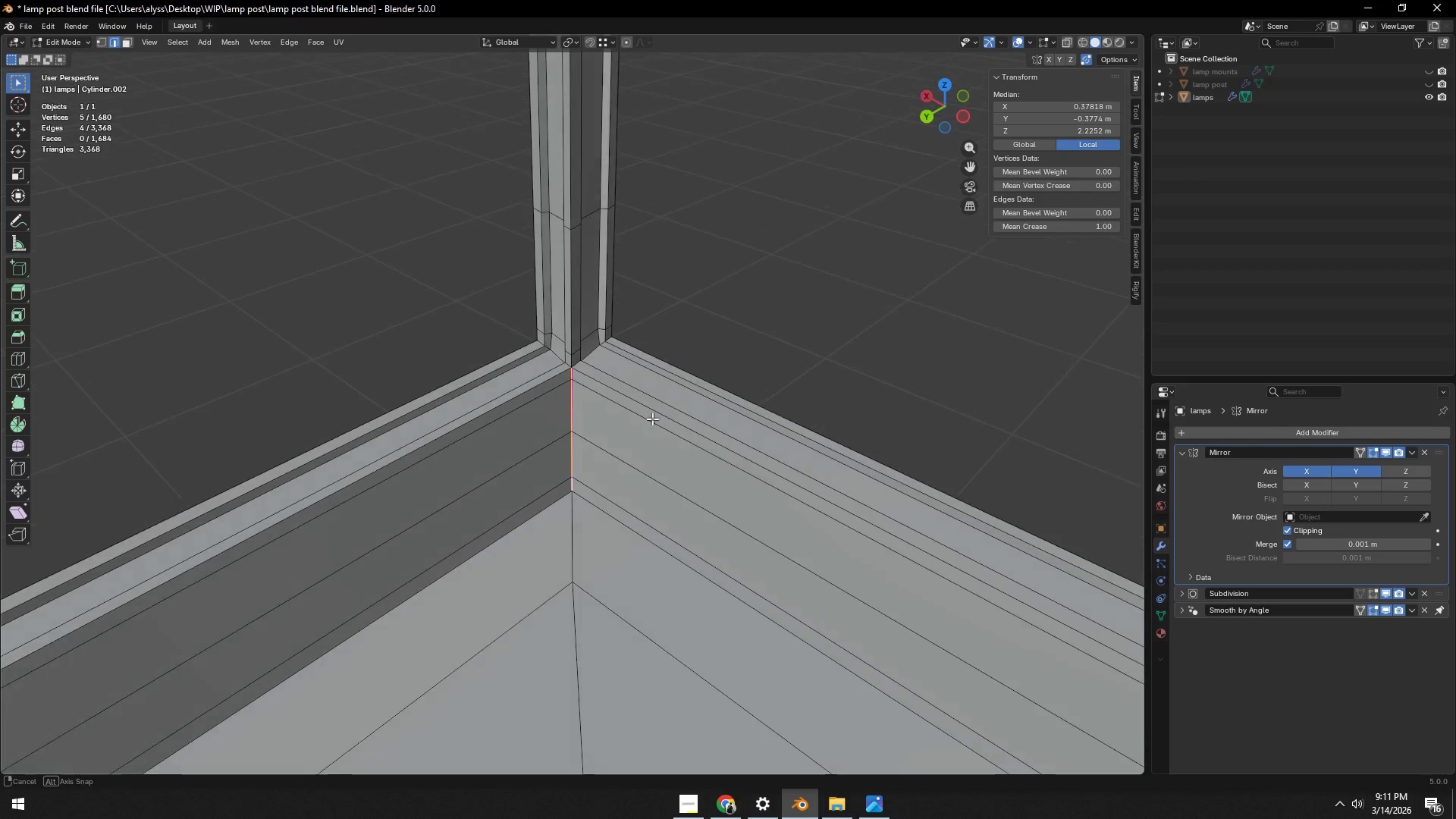 
scroll: coordinate [652, 417], scroll_direction: up, amount: 2.0
 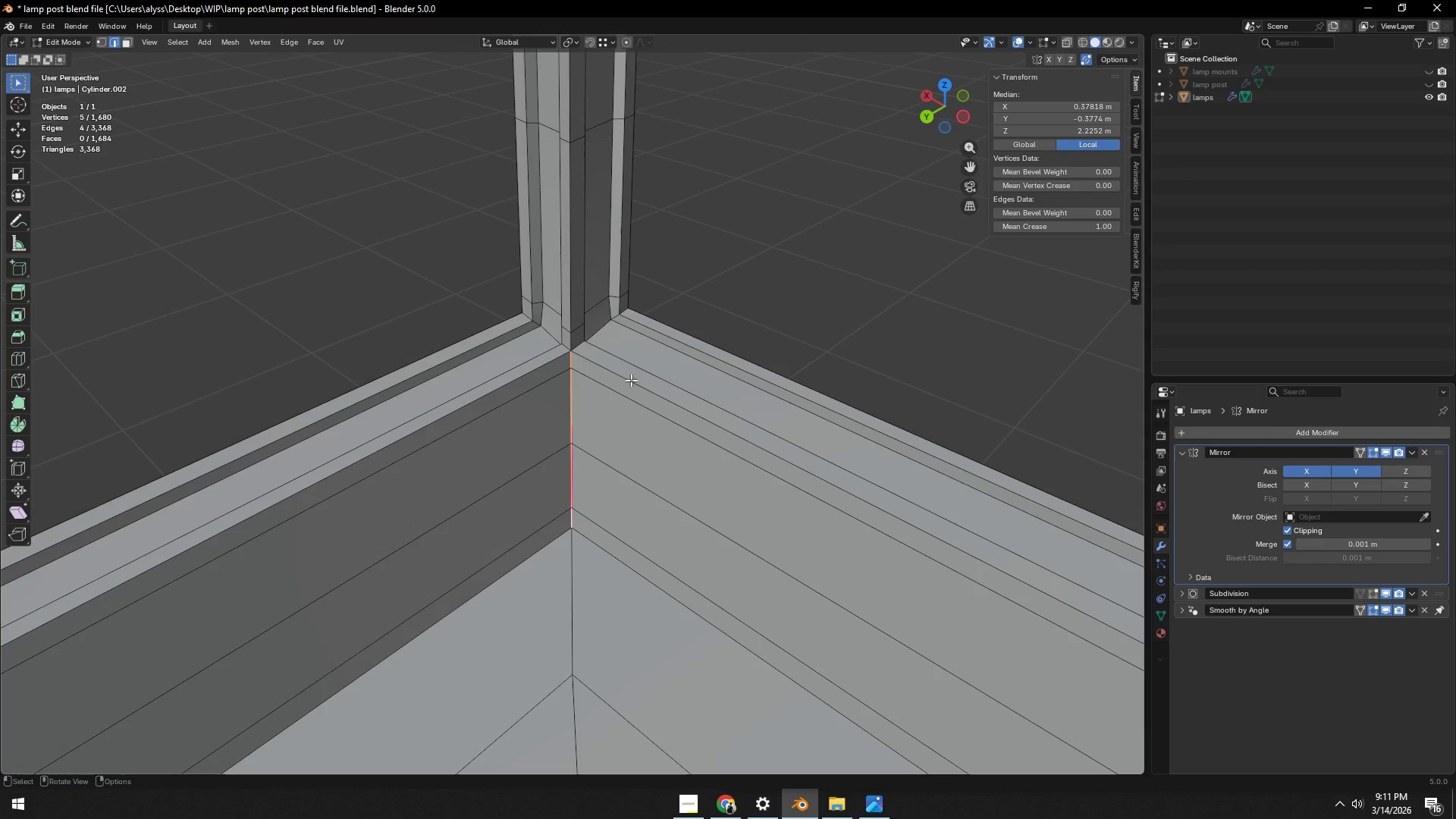 
hold_key(key=AltLeft, duration=1.22)
left_click([632, 380])
 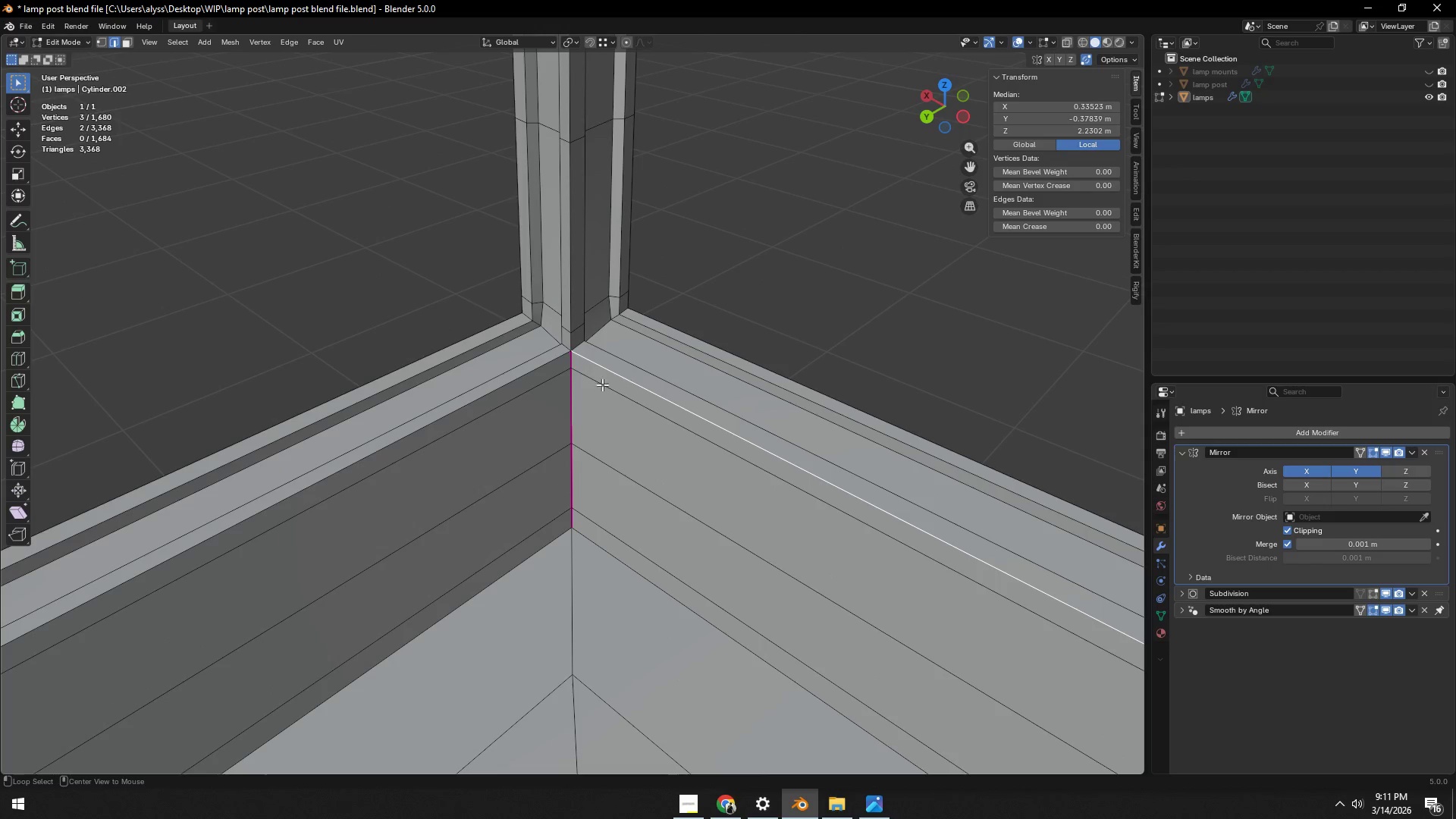 
hold_key(key=ShiftLeft, duration=0.39)
left_click([514, 389])
 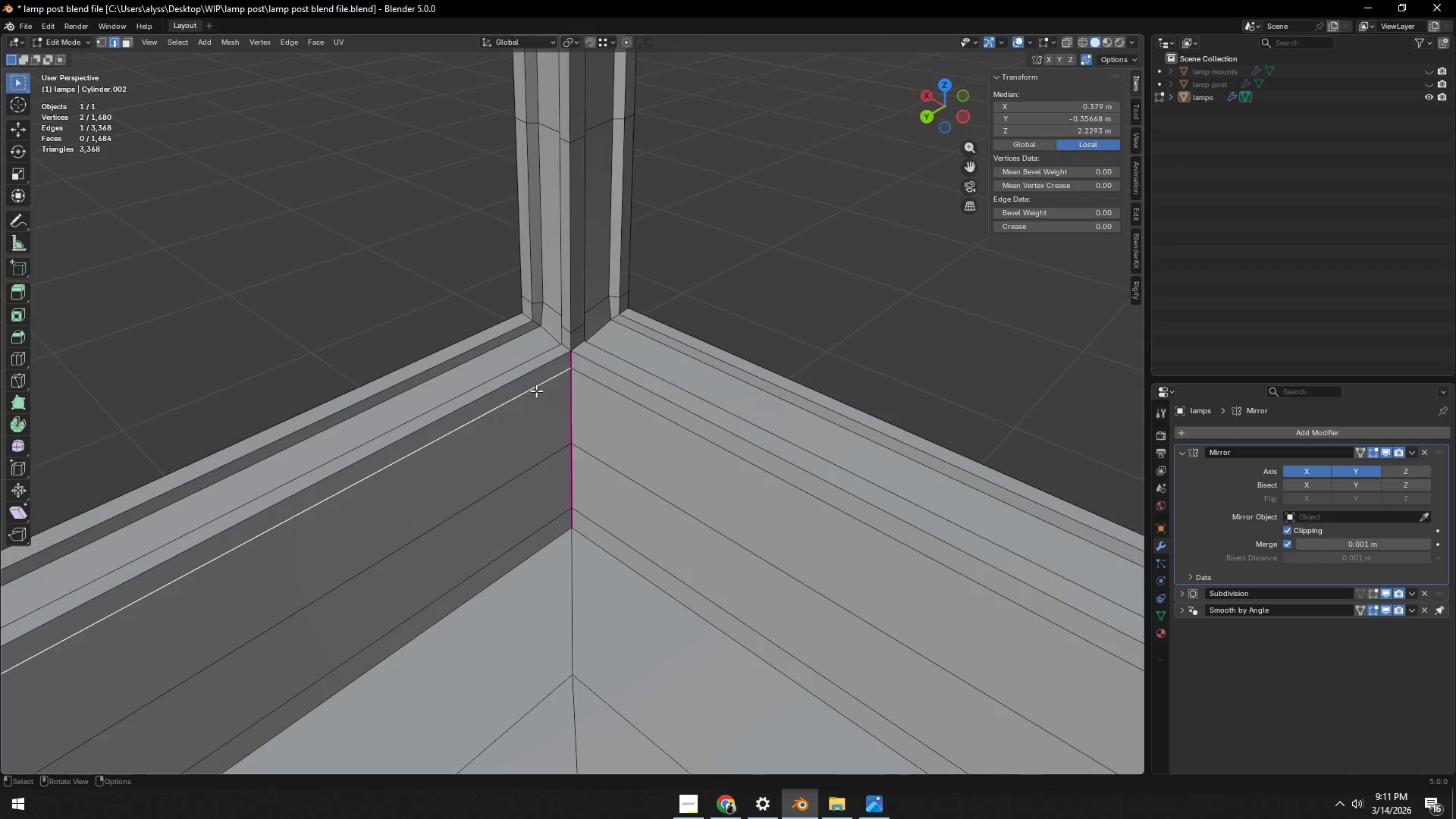 
double_click([601, 388])
 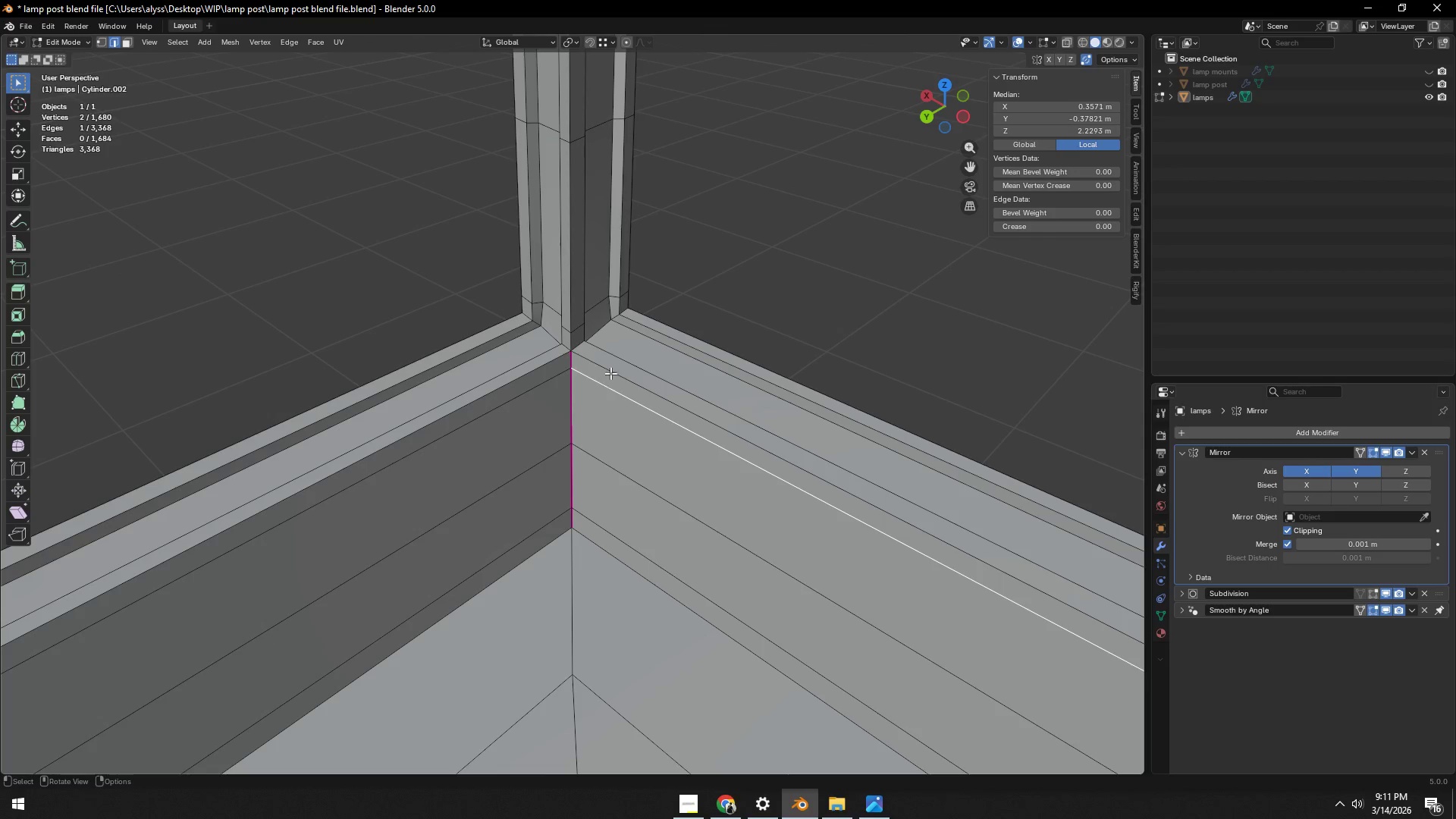 
triple_click([613, 371])
 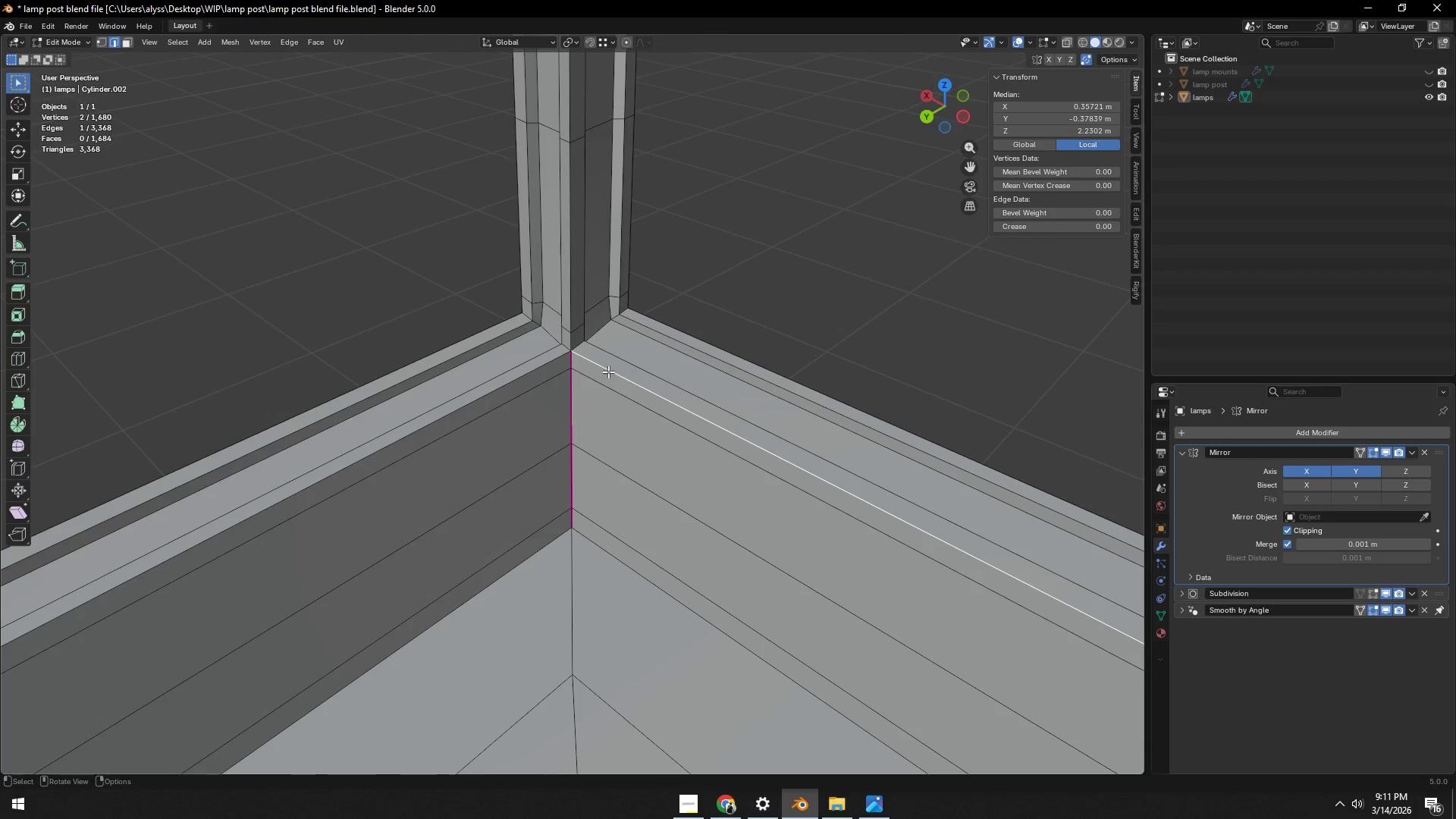 
hold_key(key=AltLeft, duration=0.84)
left_click([611, 372])
 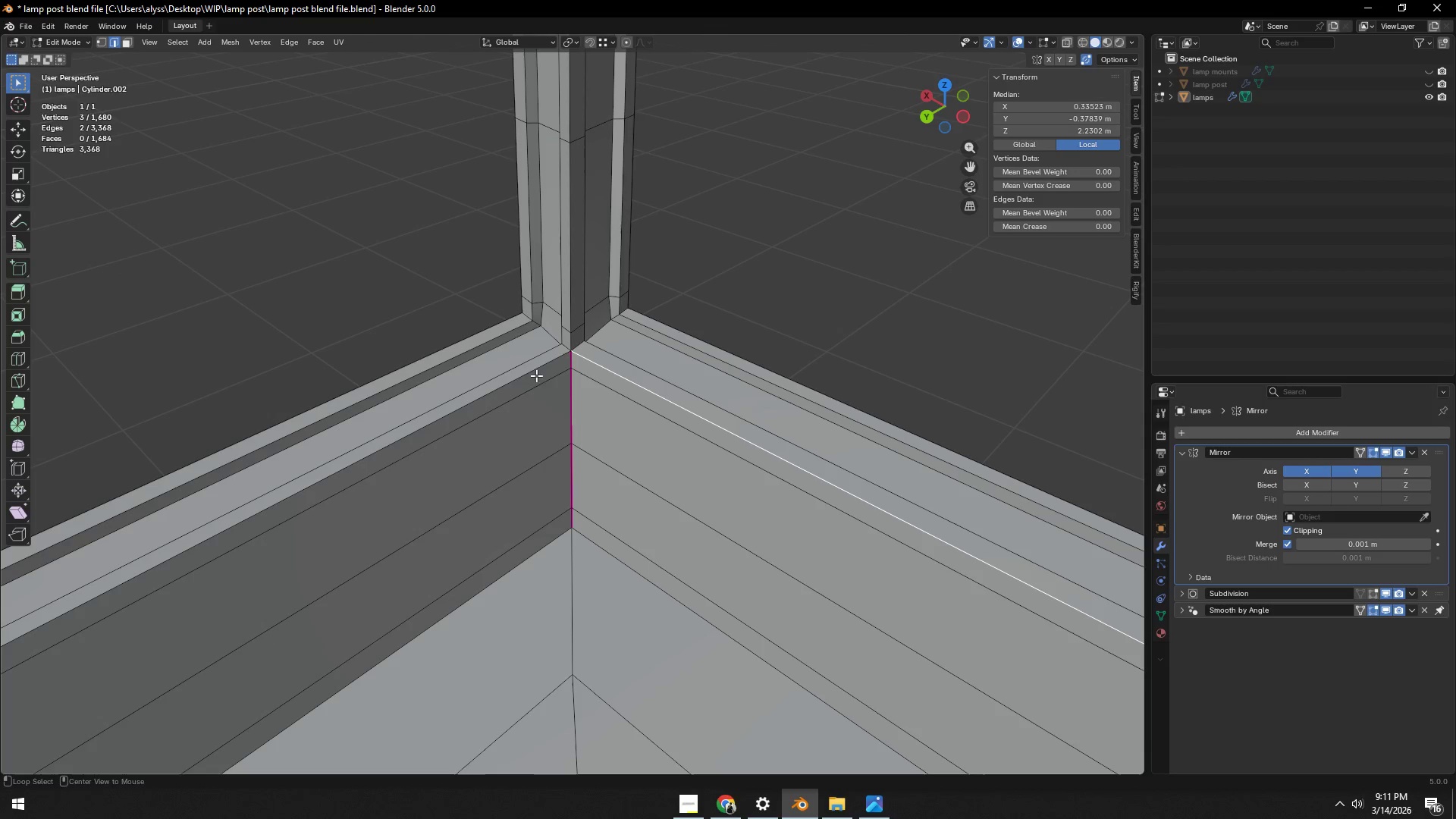 
hold_key(key=ShiftLeft, duration=0.33)
double_click([519, 375])
 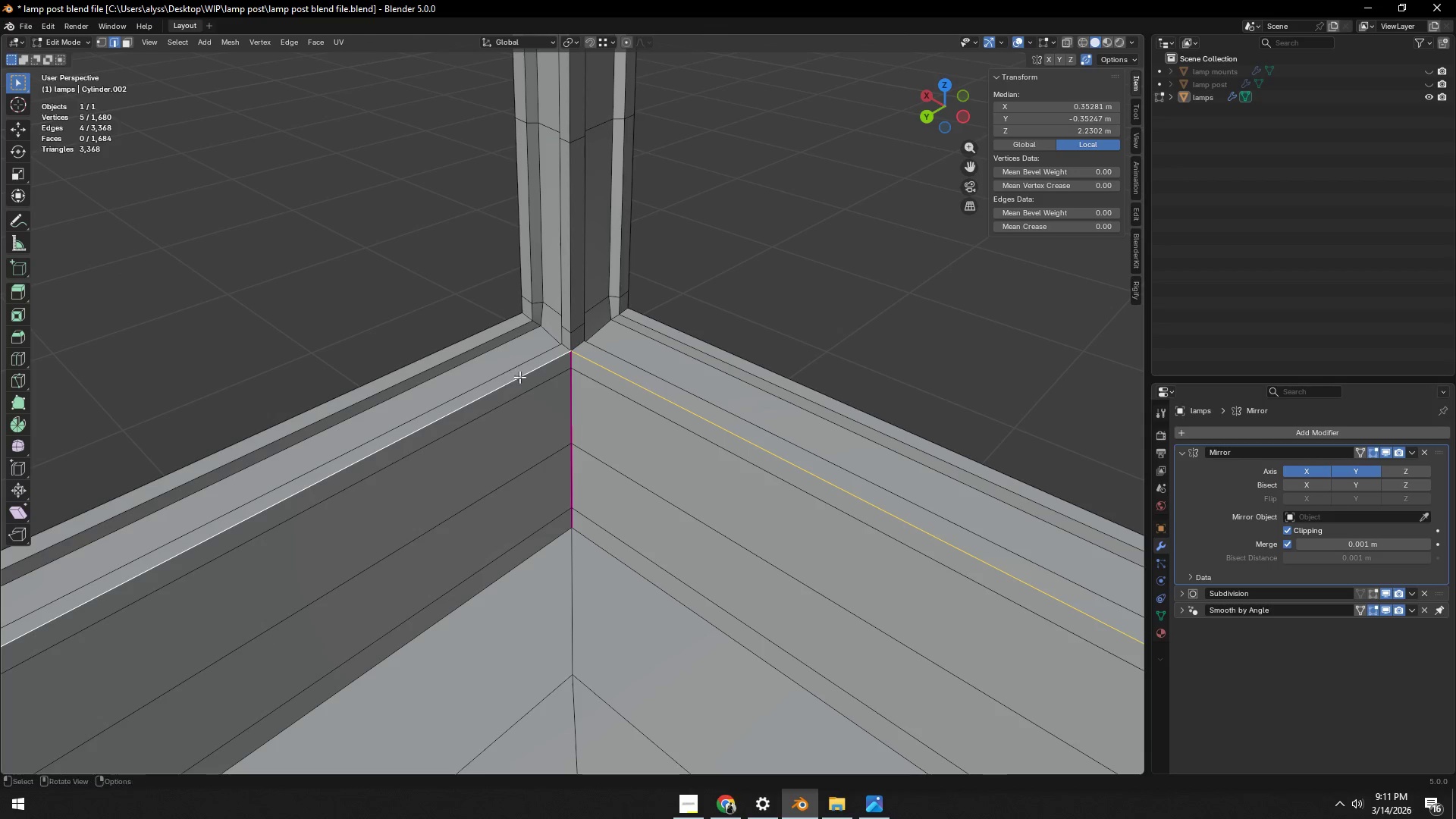 
scroll: coordinate [520, 381], scroll_direction: down, amount: 3.0
 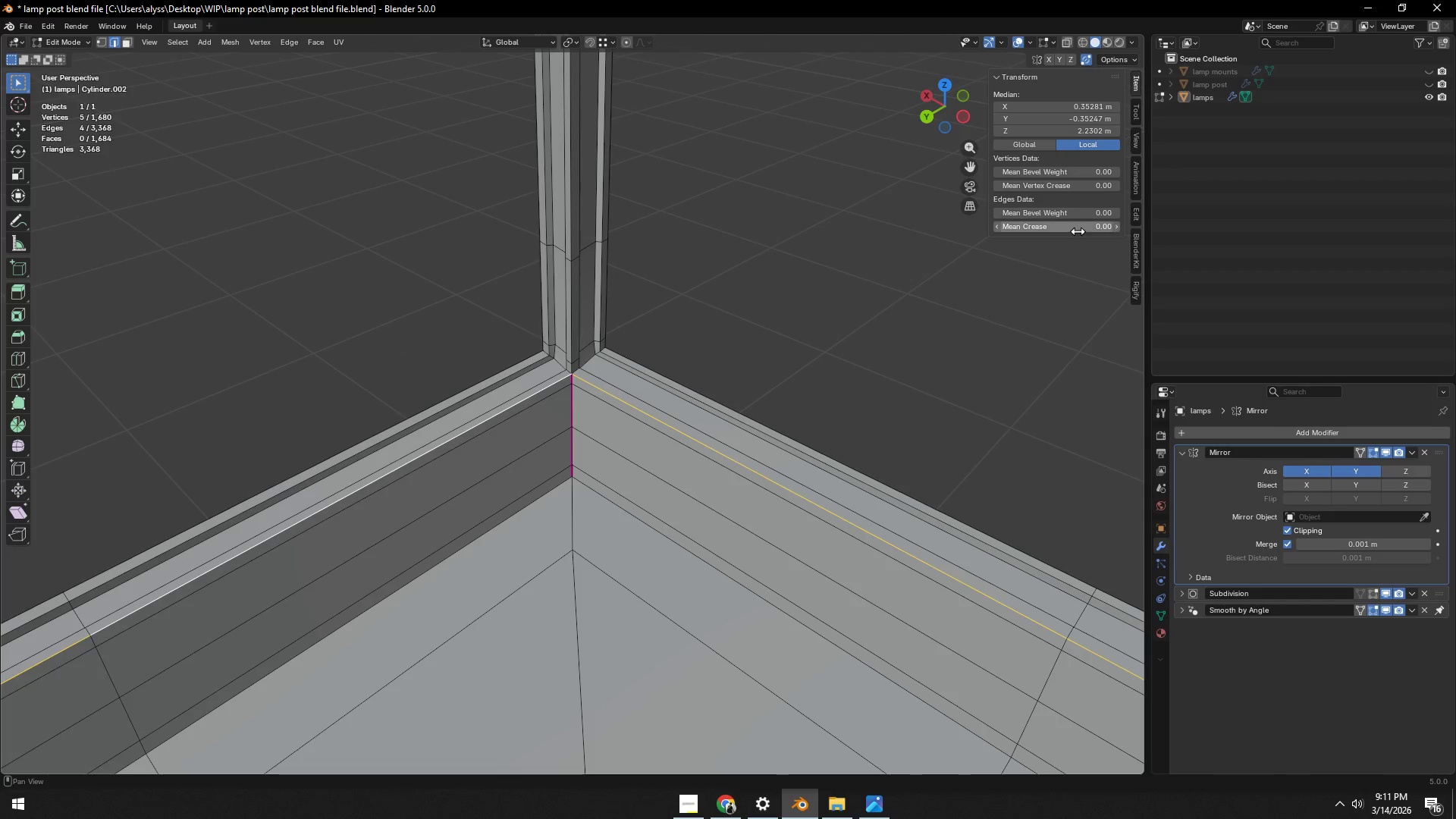 
left_click_drag(start_coordinate=[1078, 227], to_coordinate=[350, 231])
 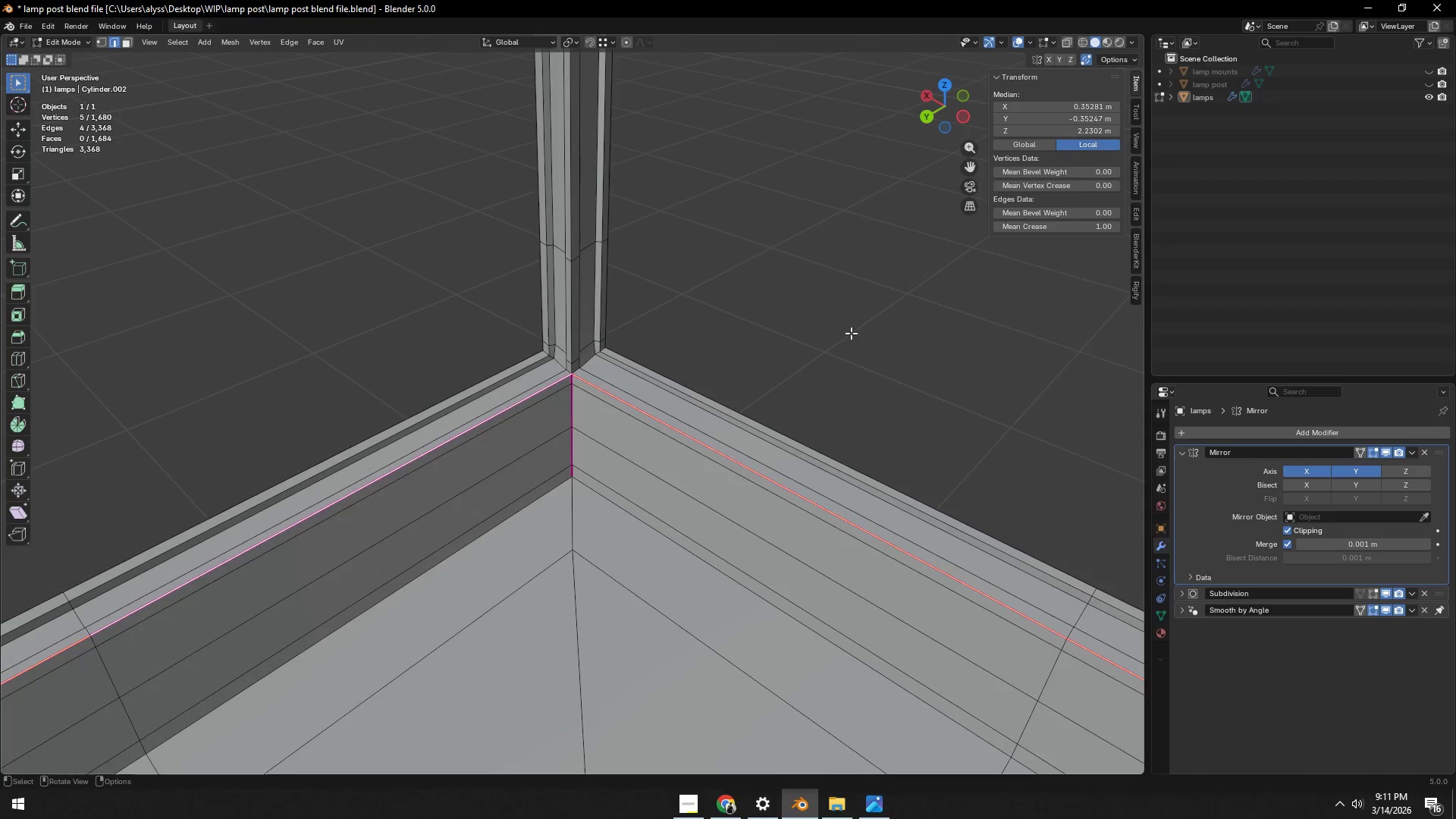 
key(Tab)
 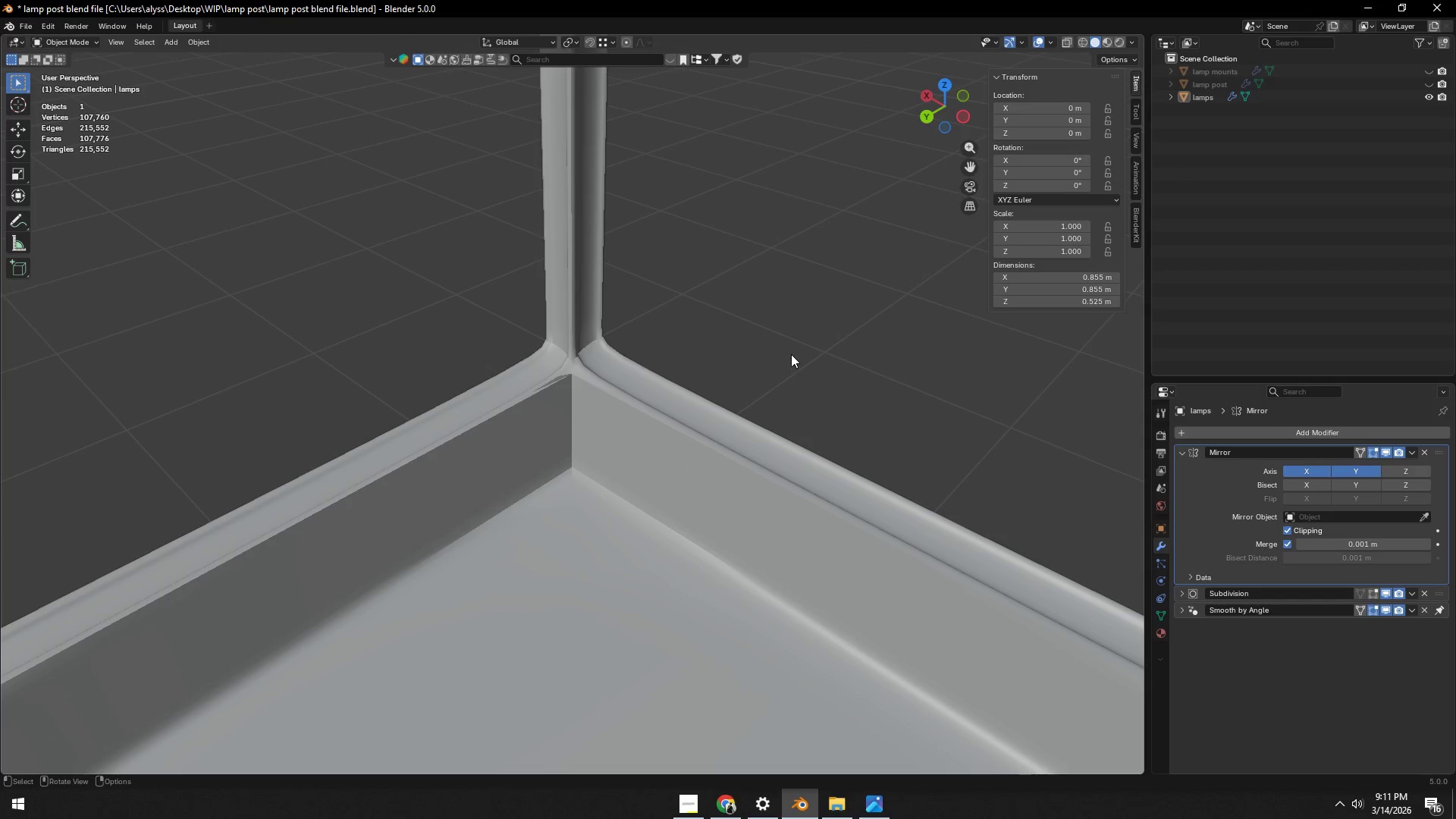 
key(Control+Z)
 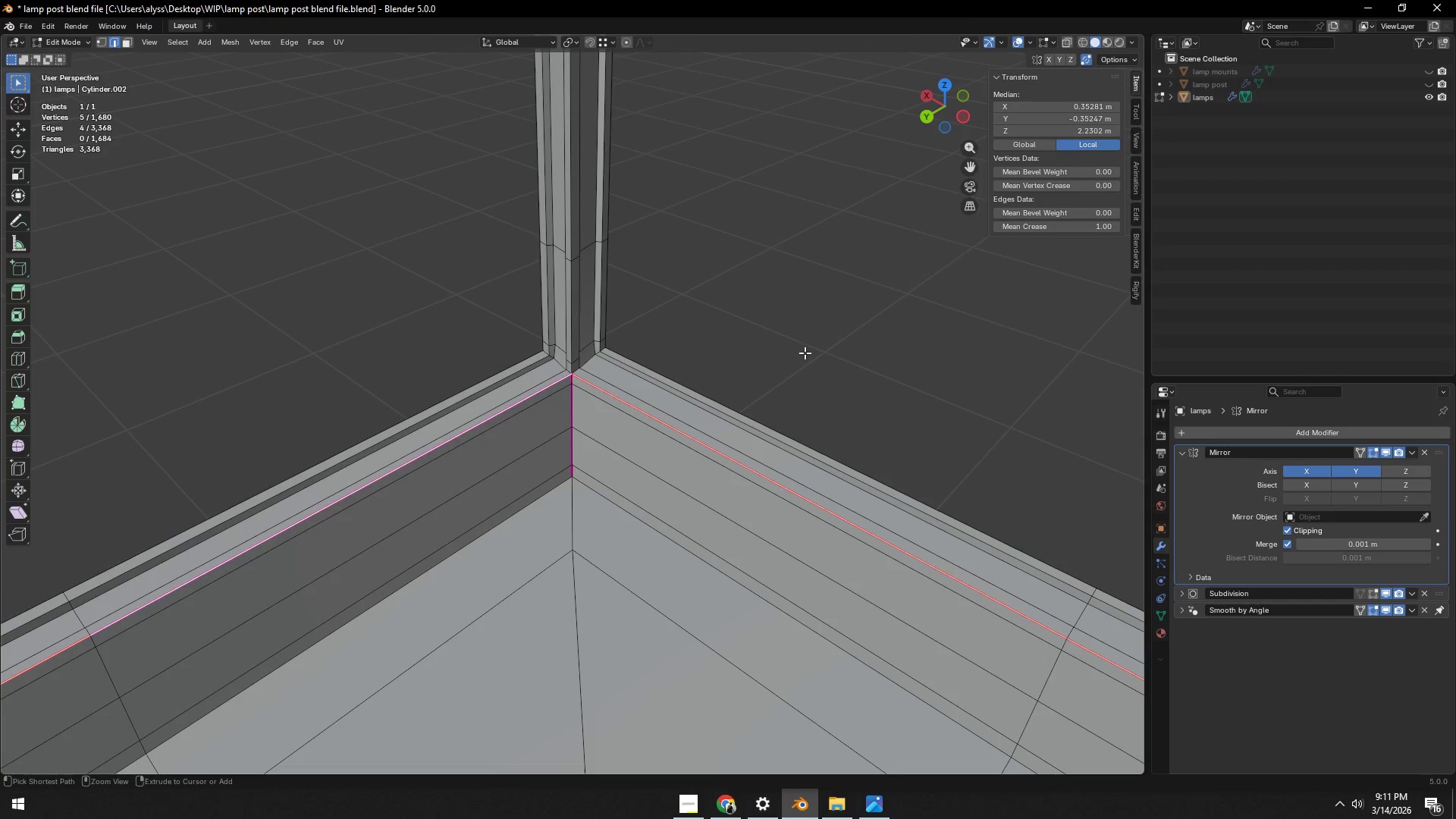 
key(Control+Z)
 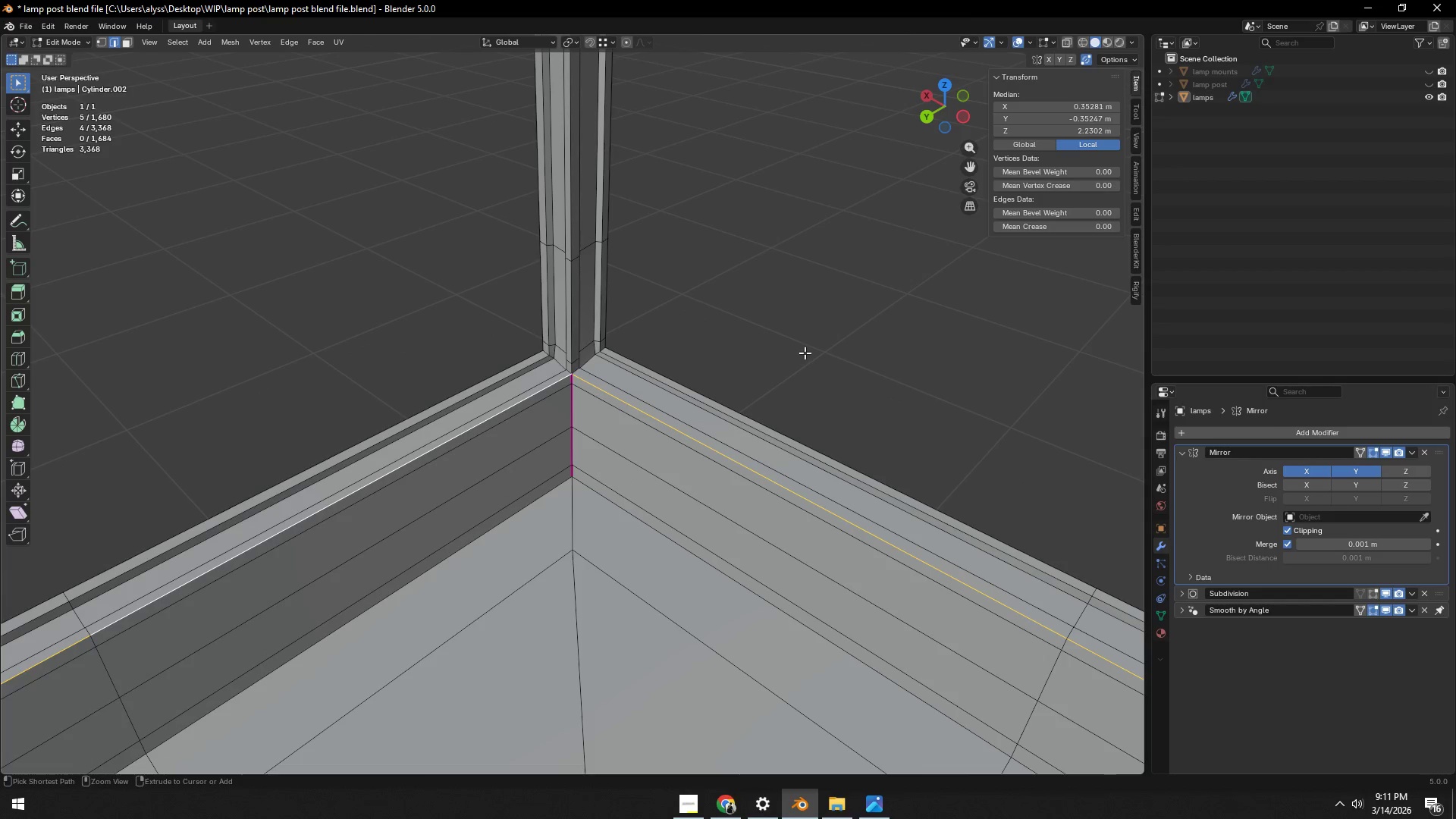 
key(Control+Z)
 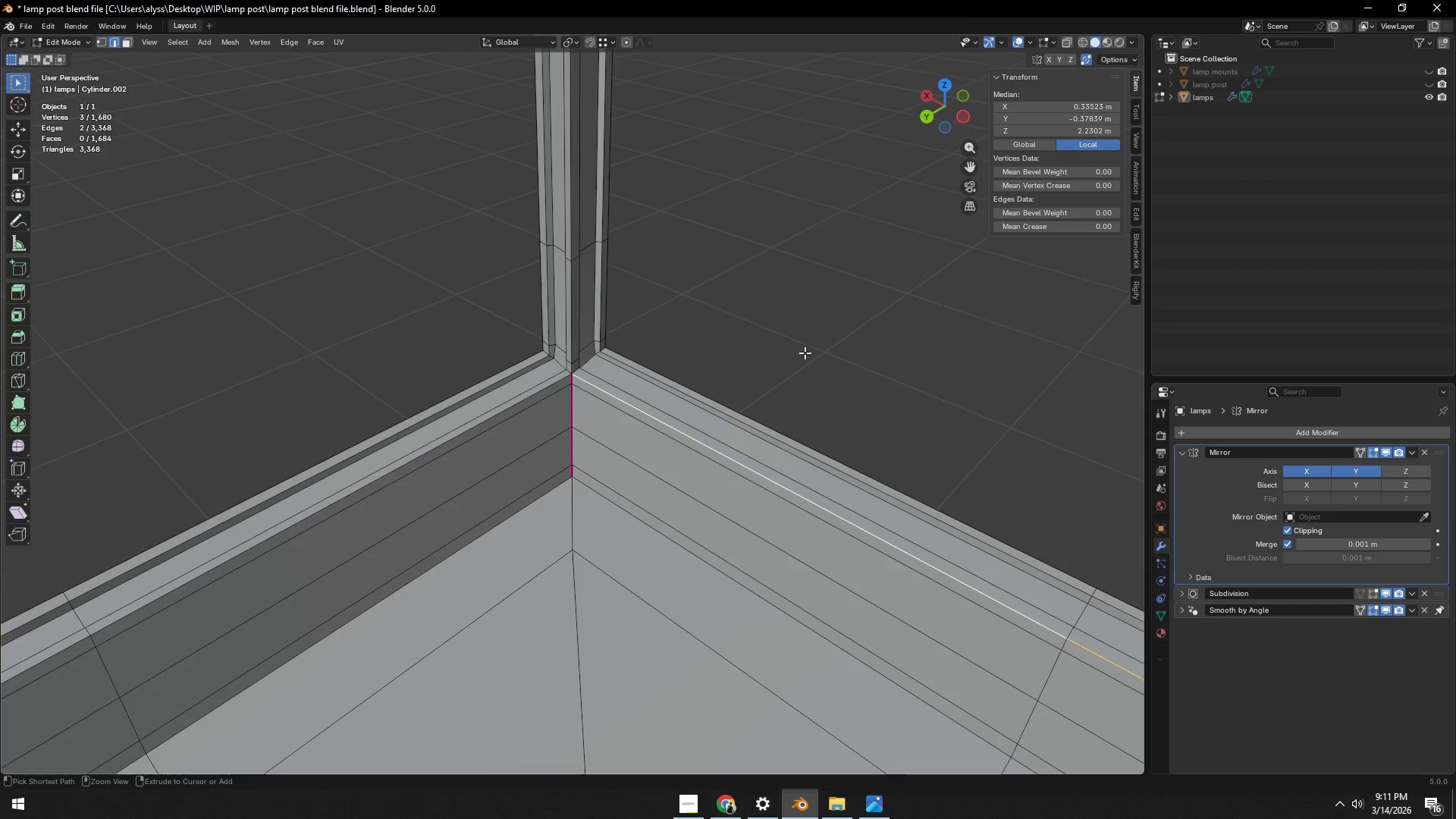 
key(Control+Z)
 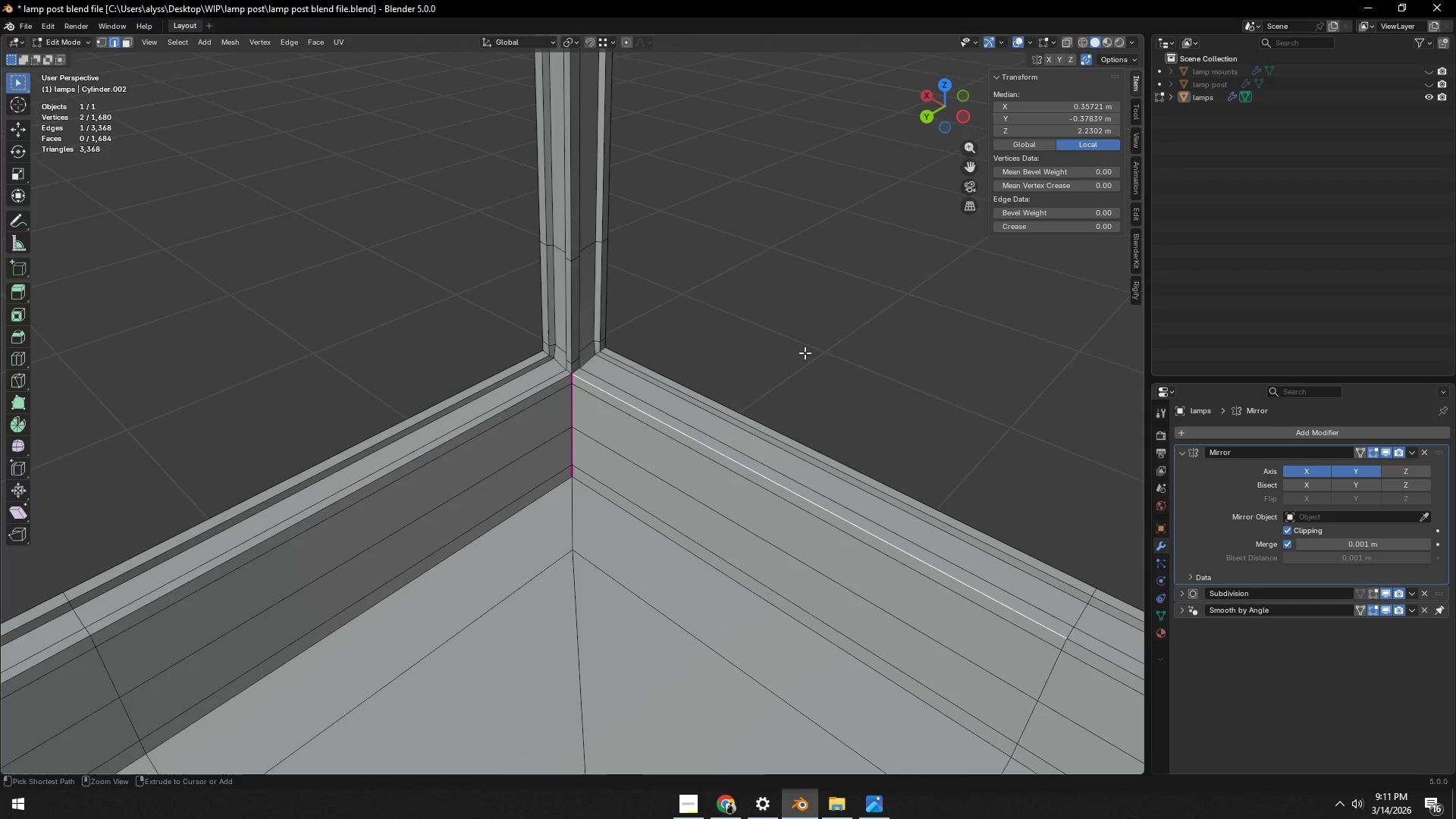 
key(Control+Z)
 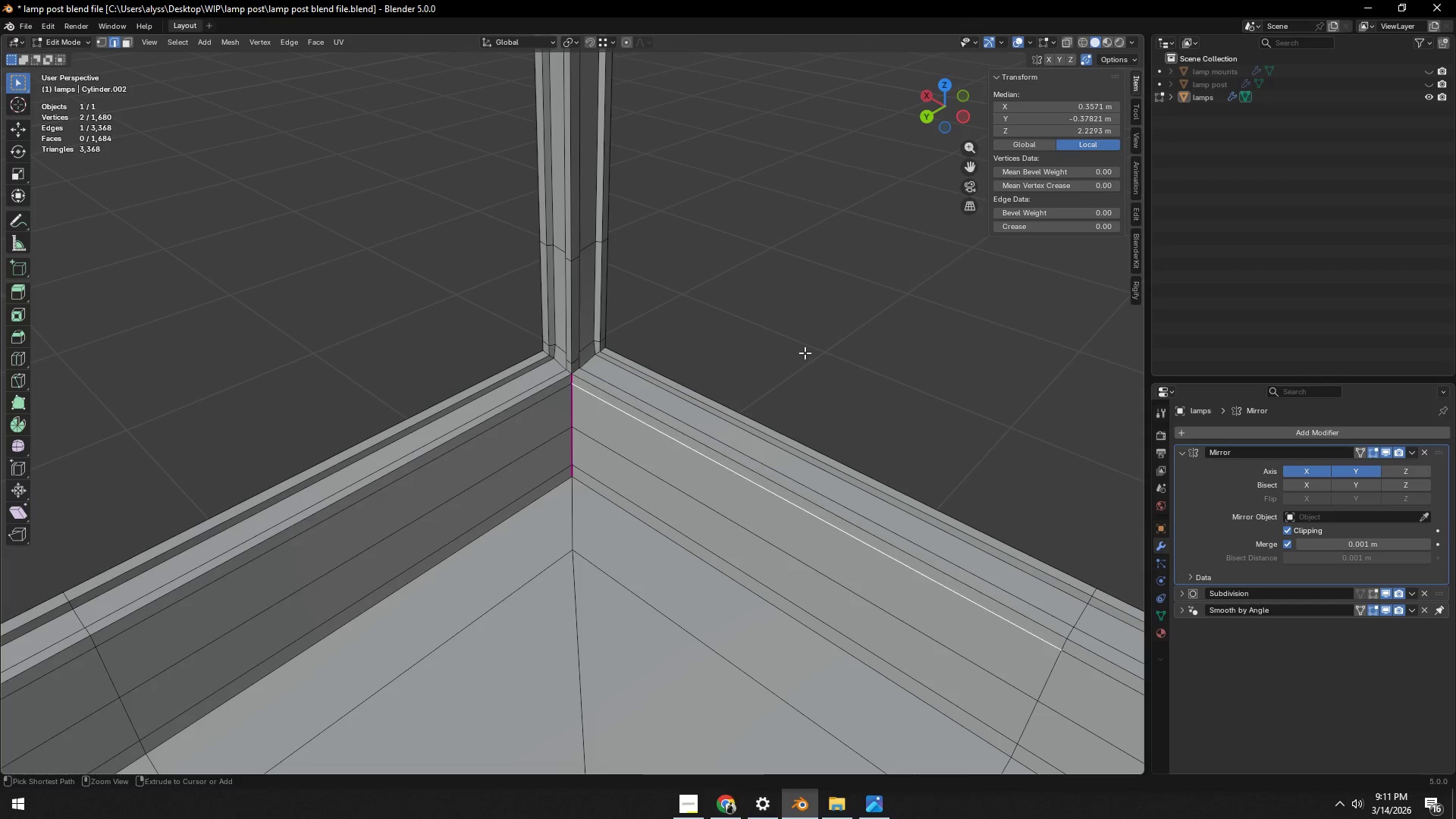 
key(Control+Z)
 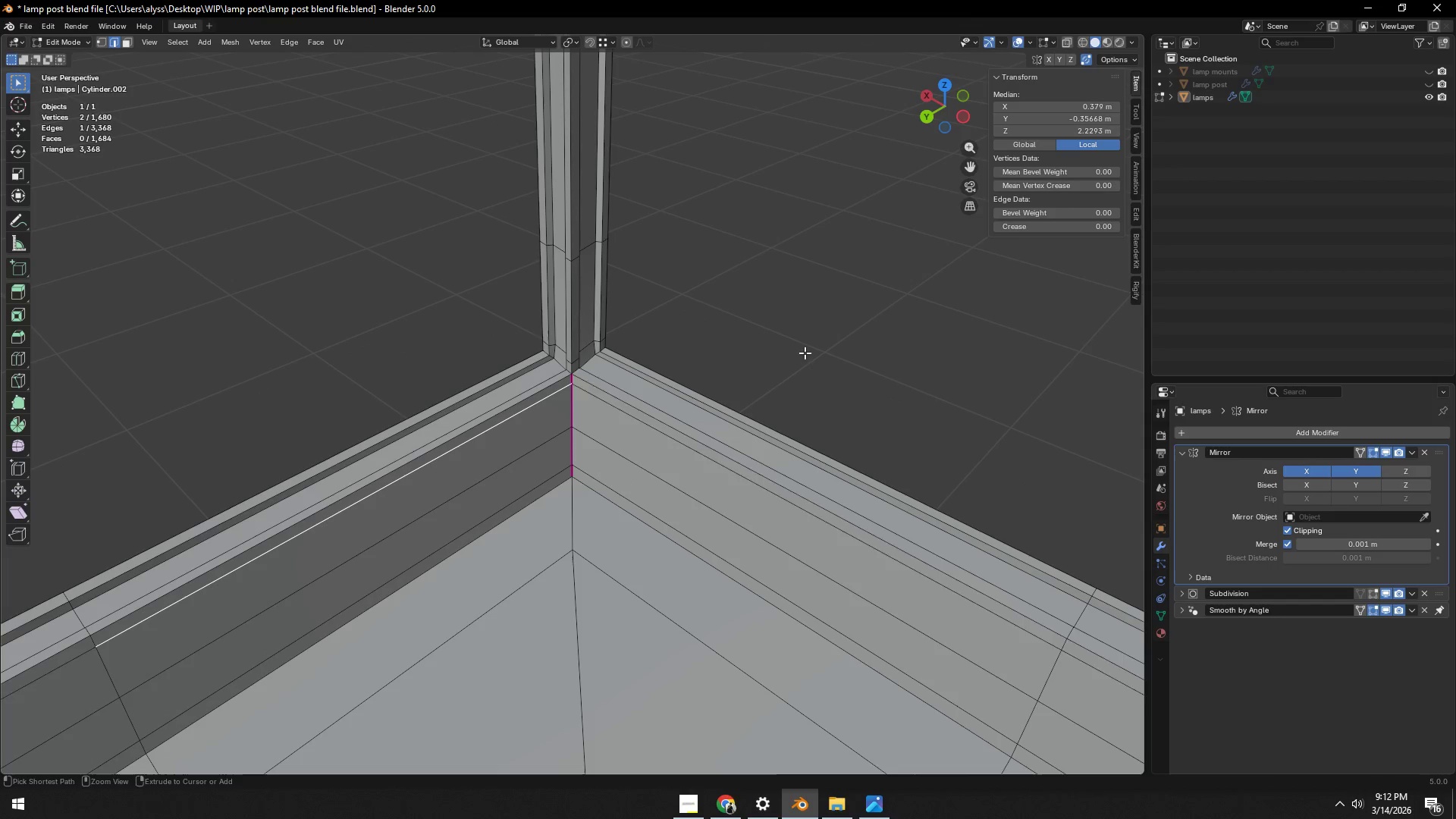 
key(Control+Z)
 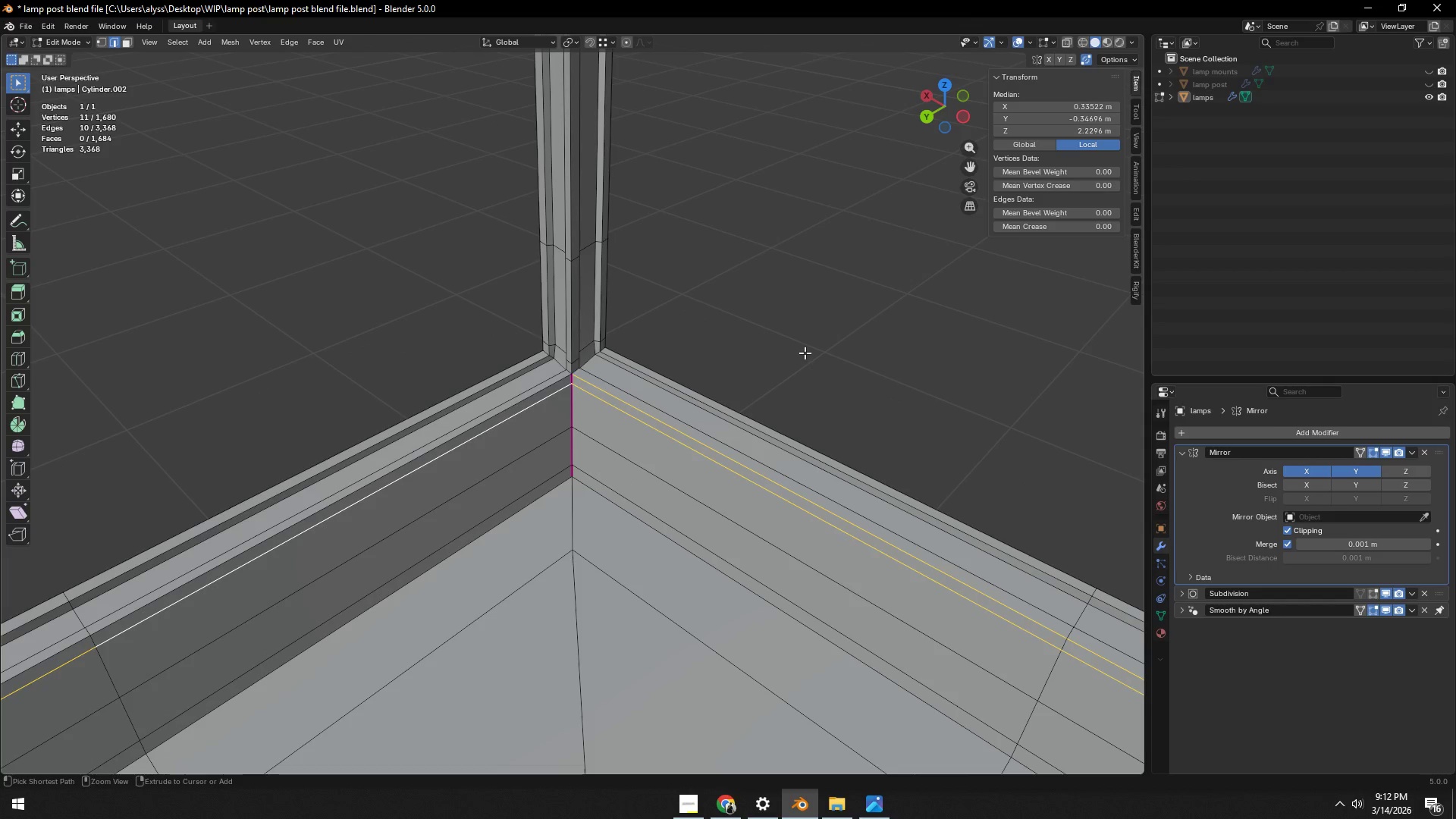 
key(Control+Z)
 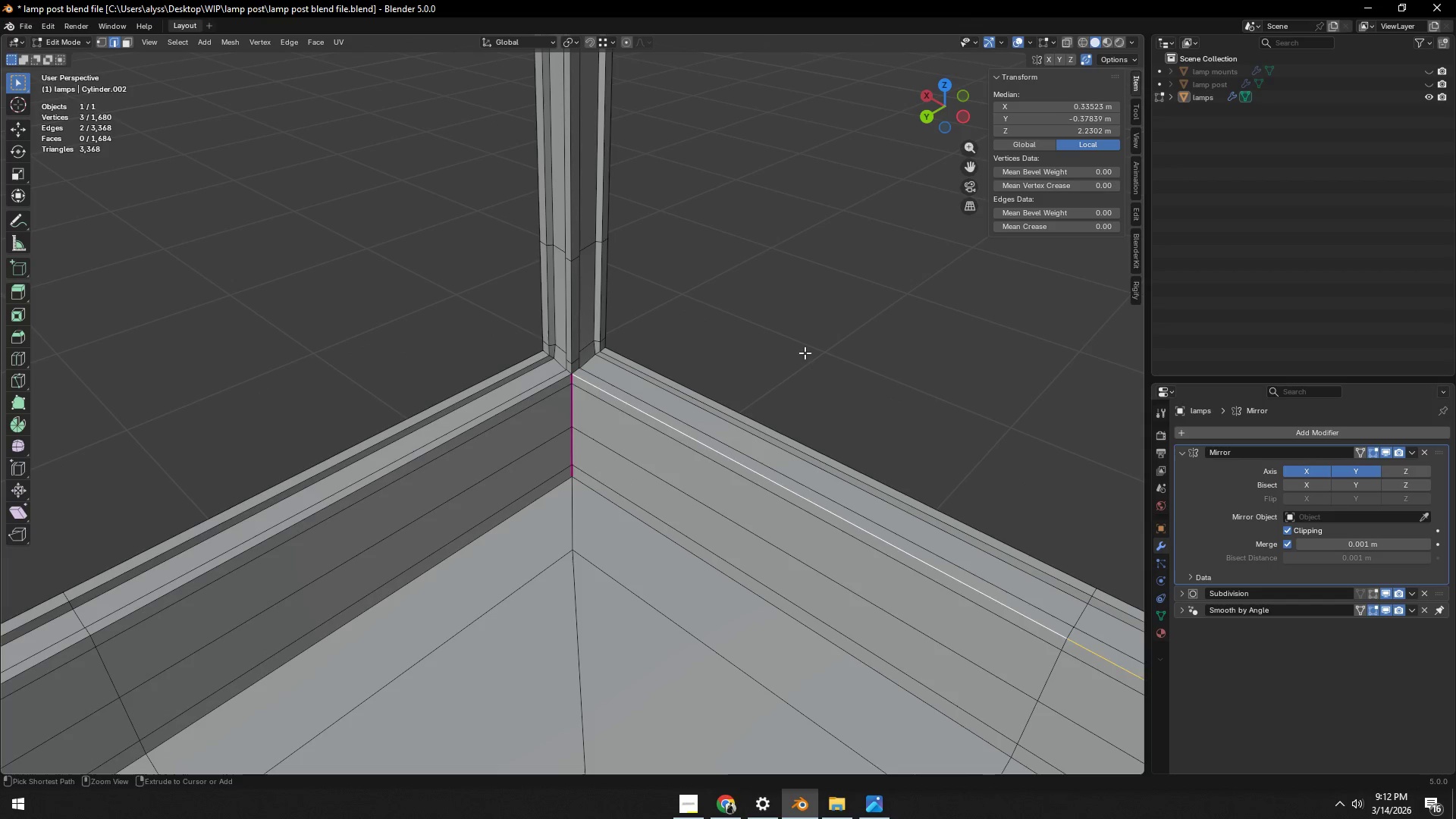 
key(Control+Z)
 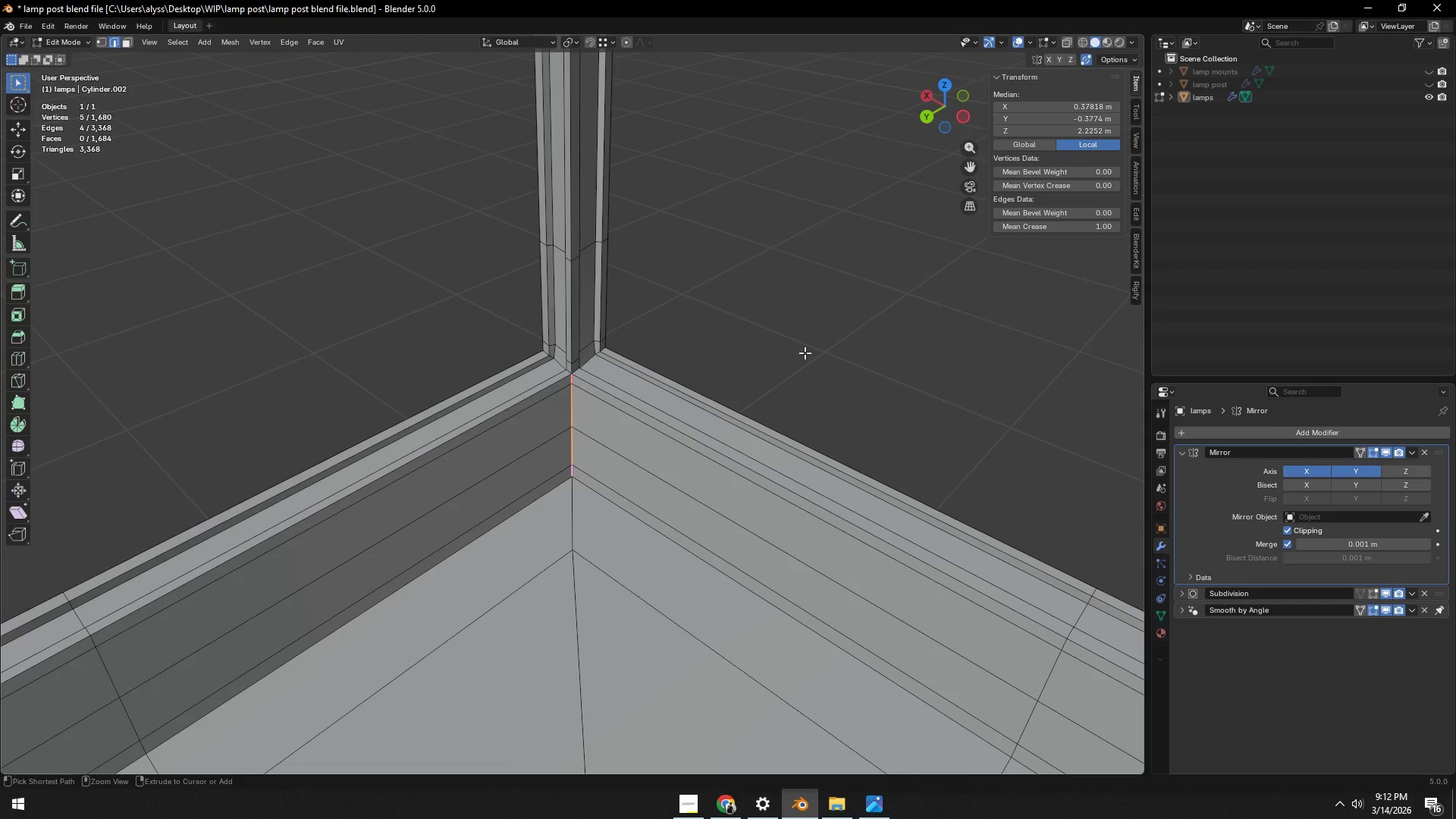 
key(Control+Z)
 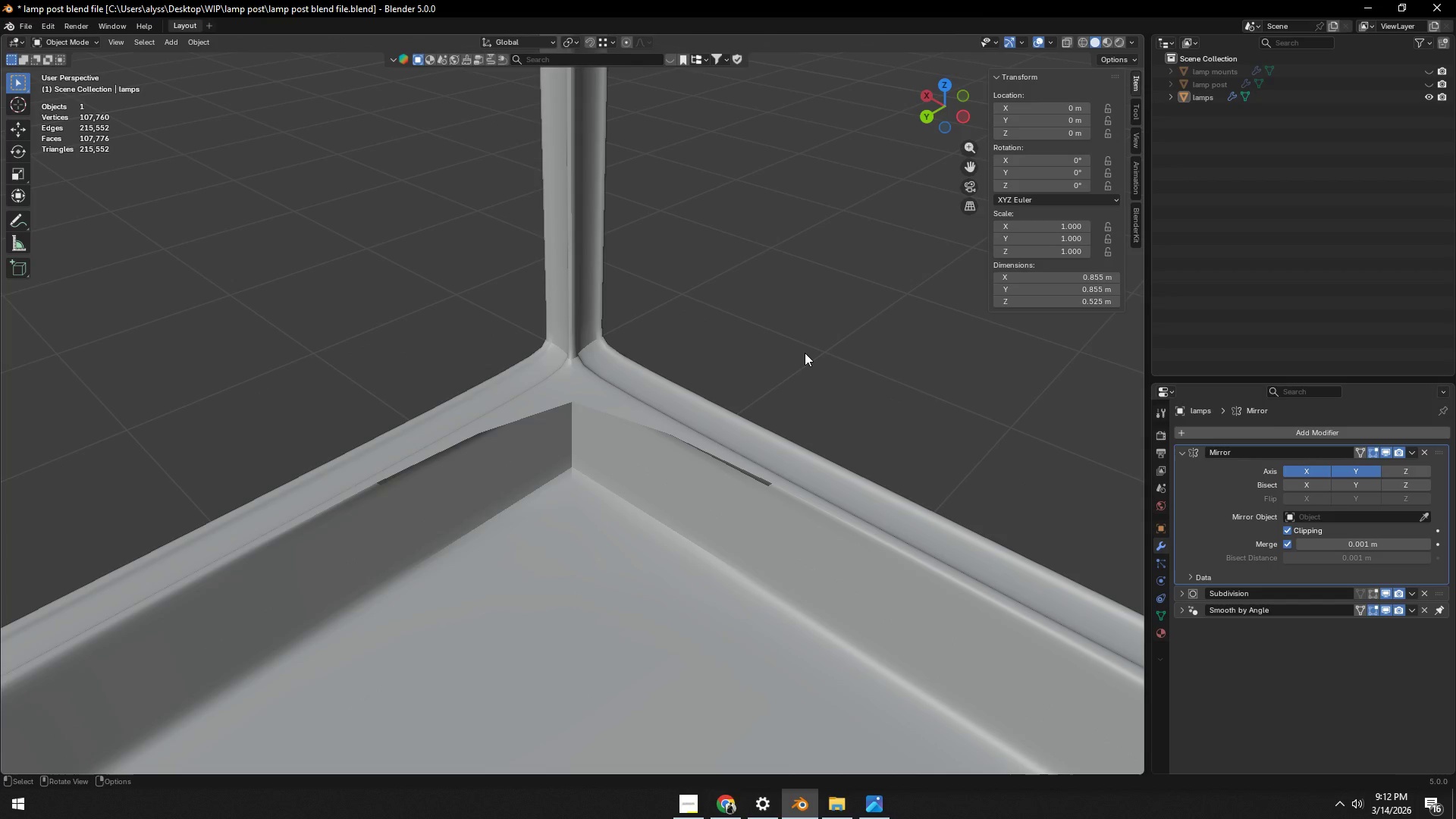 
key(Control+Z)
 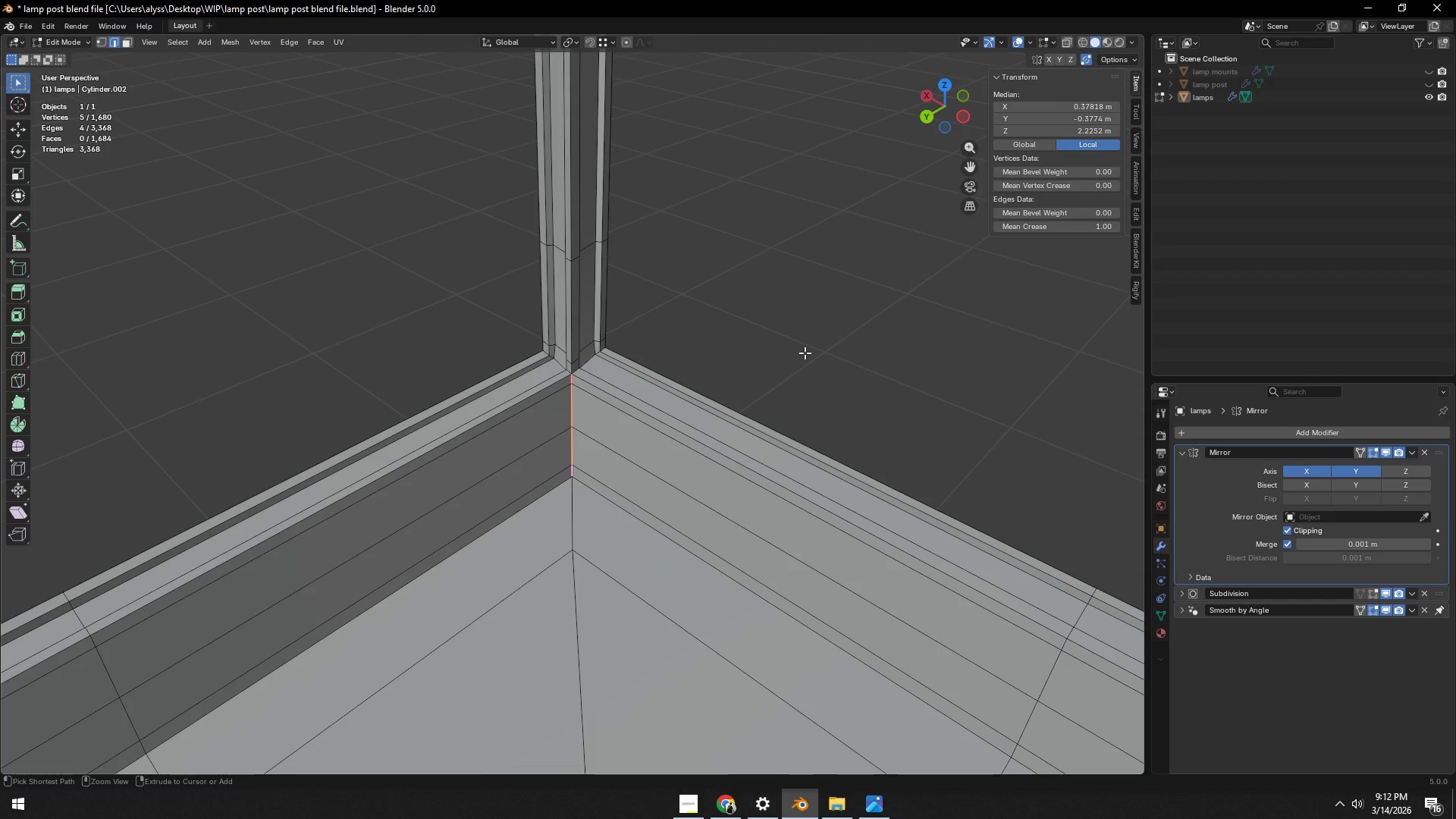 
key(Control+Z)
 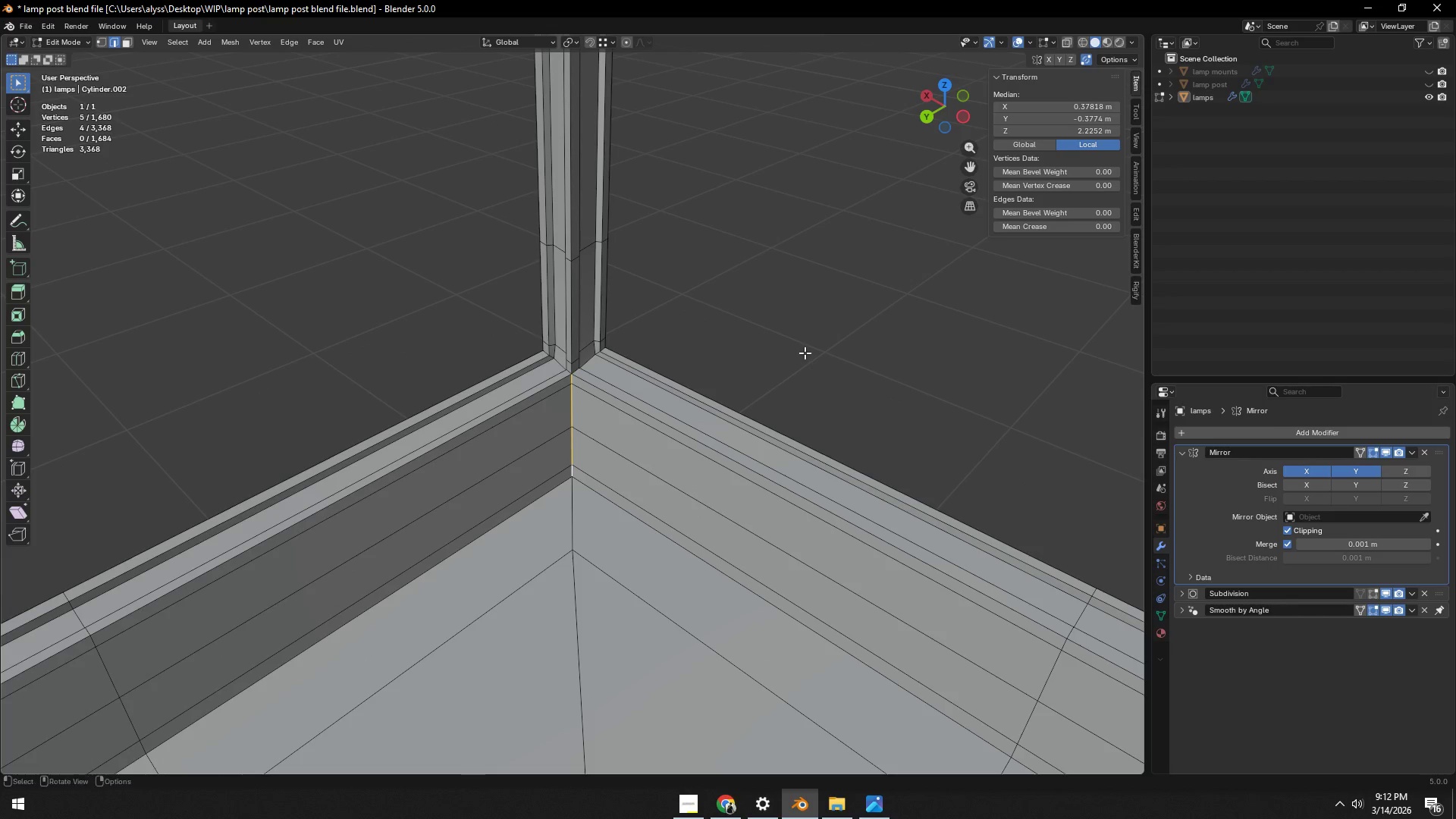 
left_click([805, 353])
 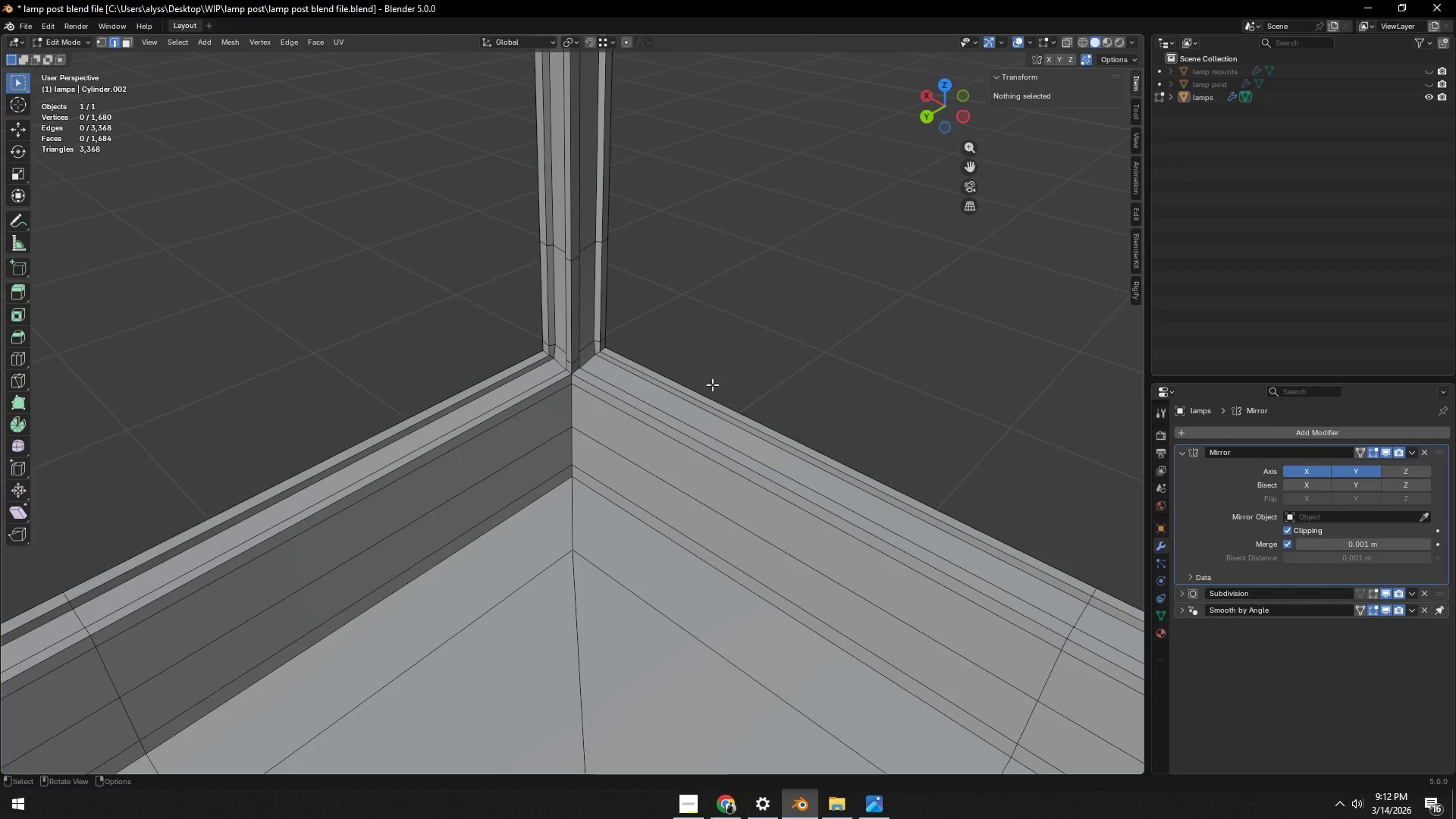 
key(Control+ControlLeft)
 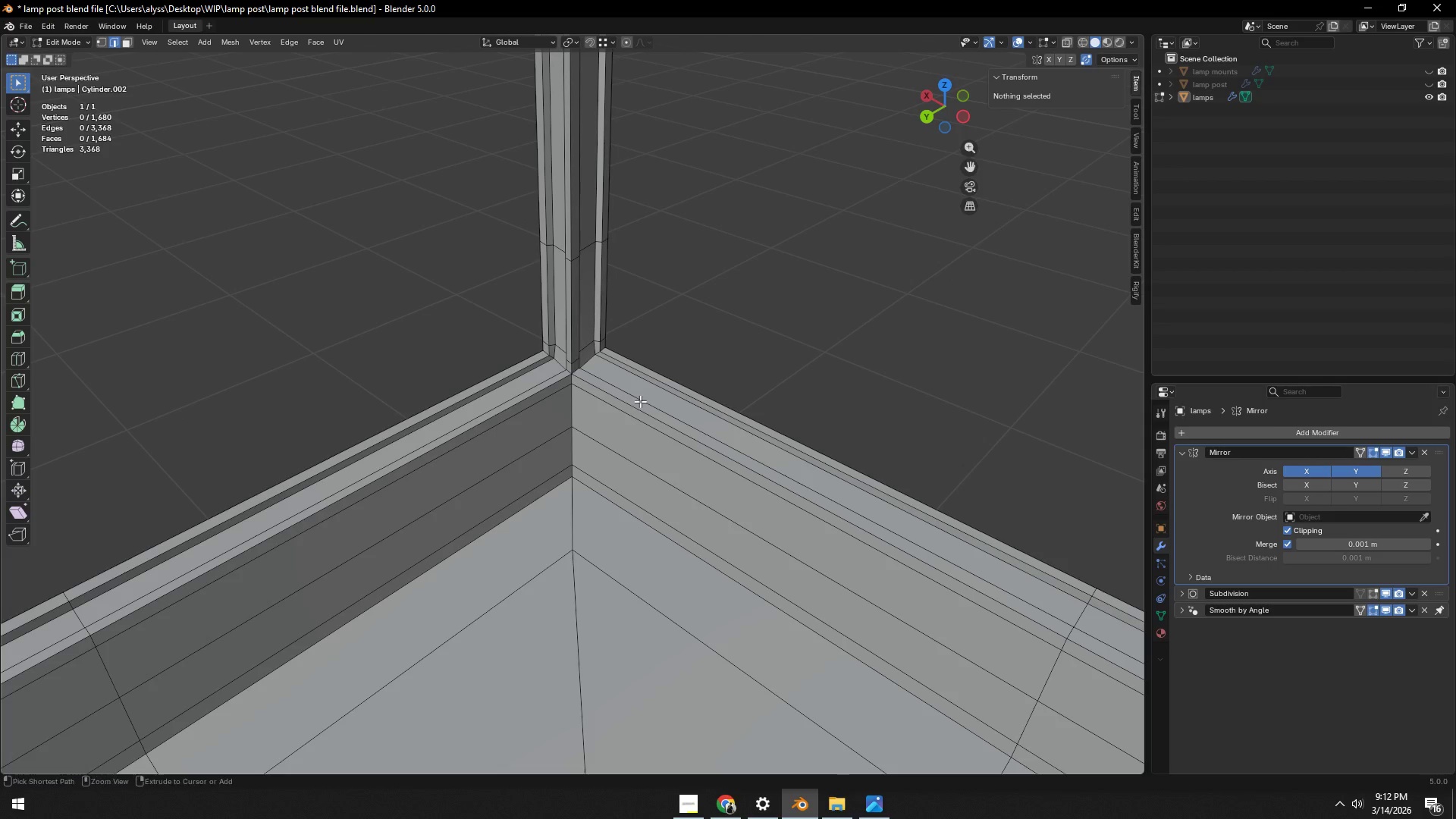 
key(Control+S)
 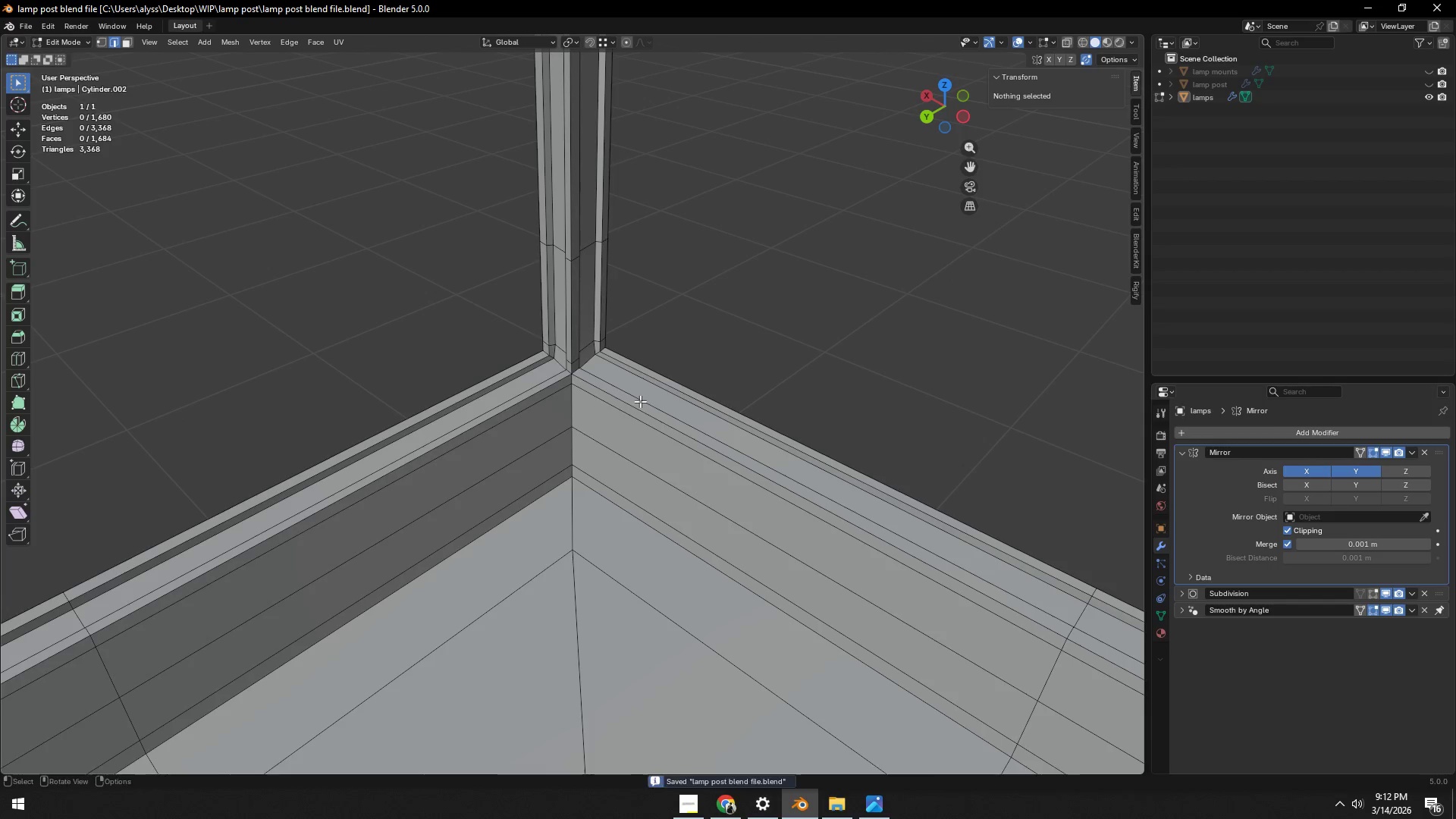 
scroll: coordinate [640, 401], scroll_direction: down, amount: 3.0
 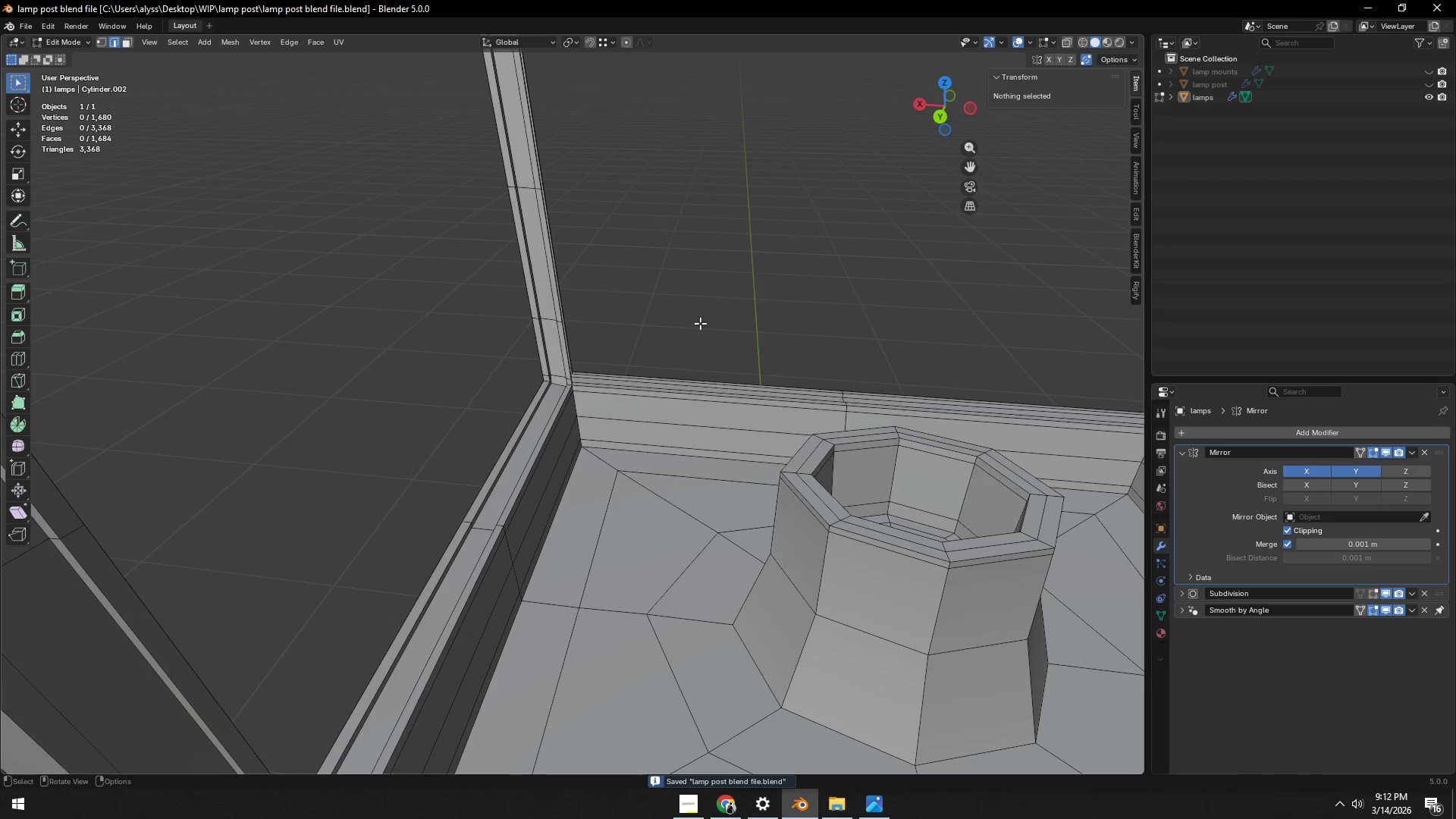 
double_click([700, 322])
 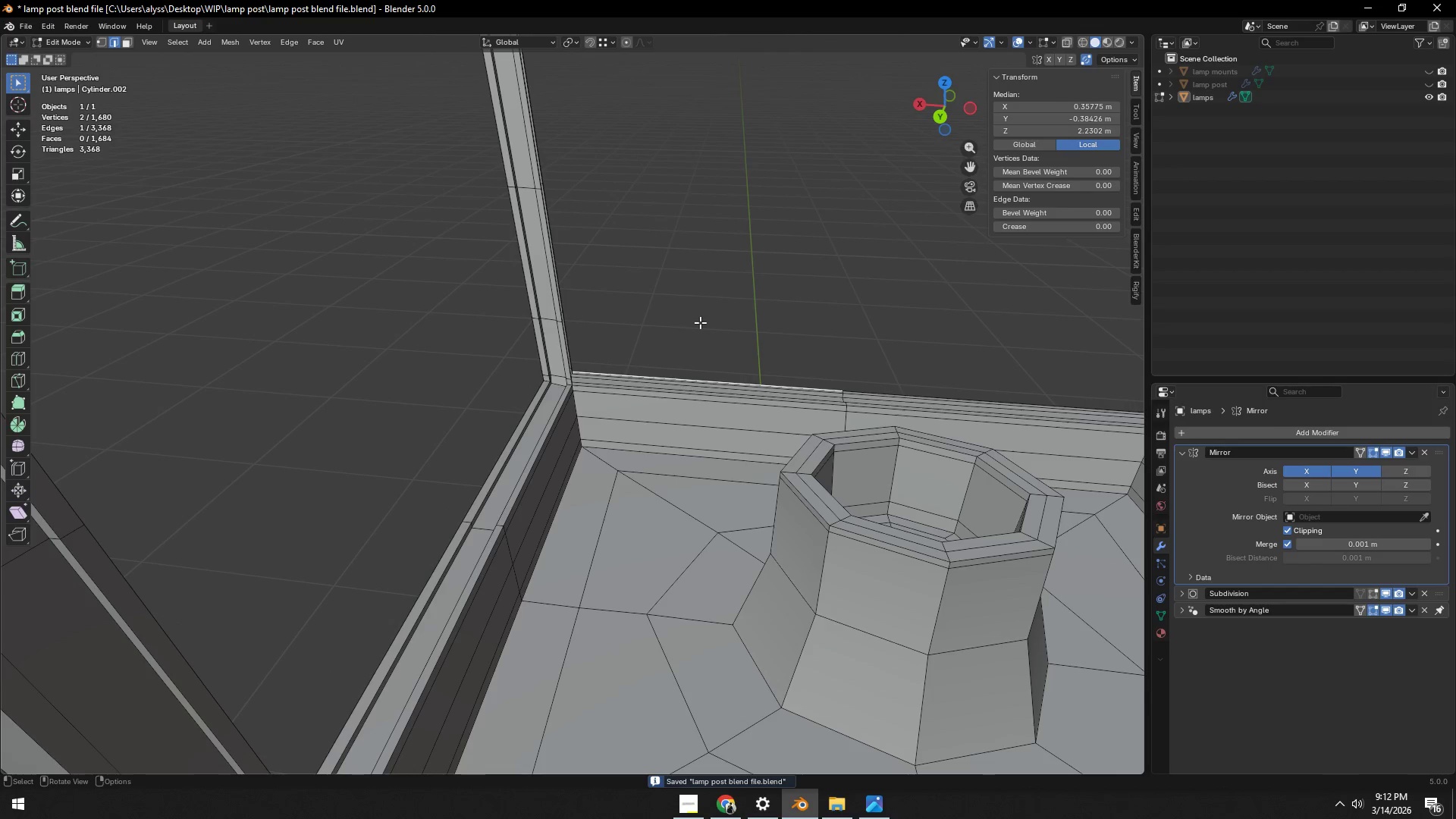 
key(Control+ControlLeft)
 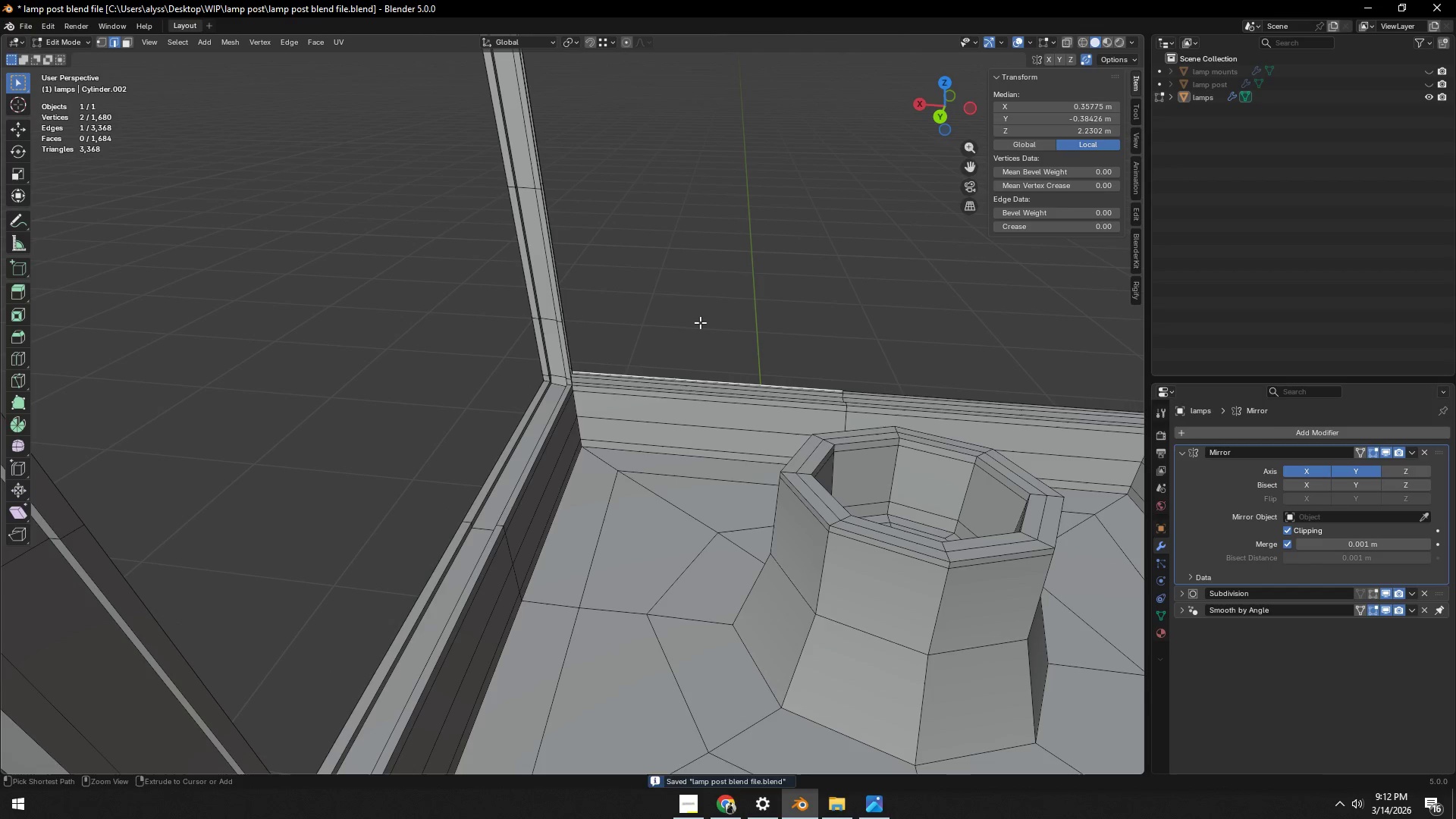 
key(Control+S)
 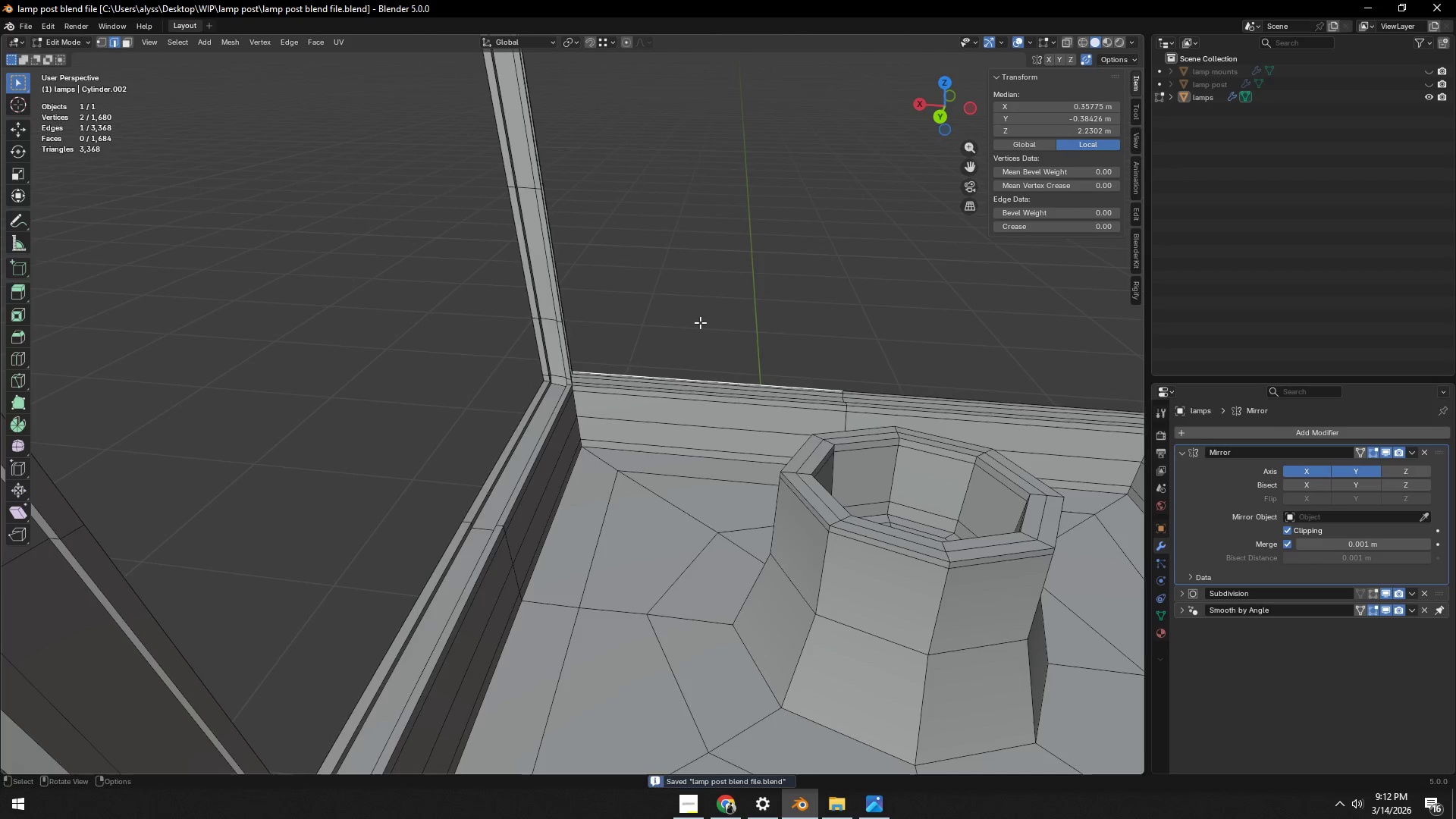 
scroll: coordinate [700, 325], scroll_direction: down, amount: 3.0
 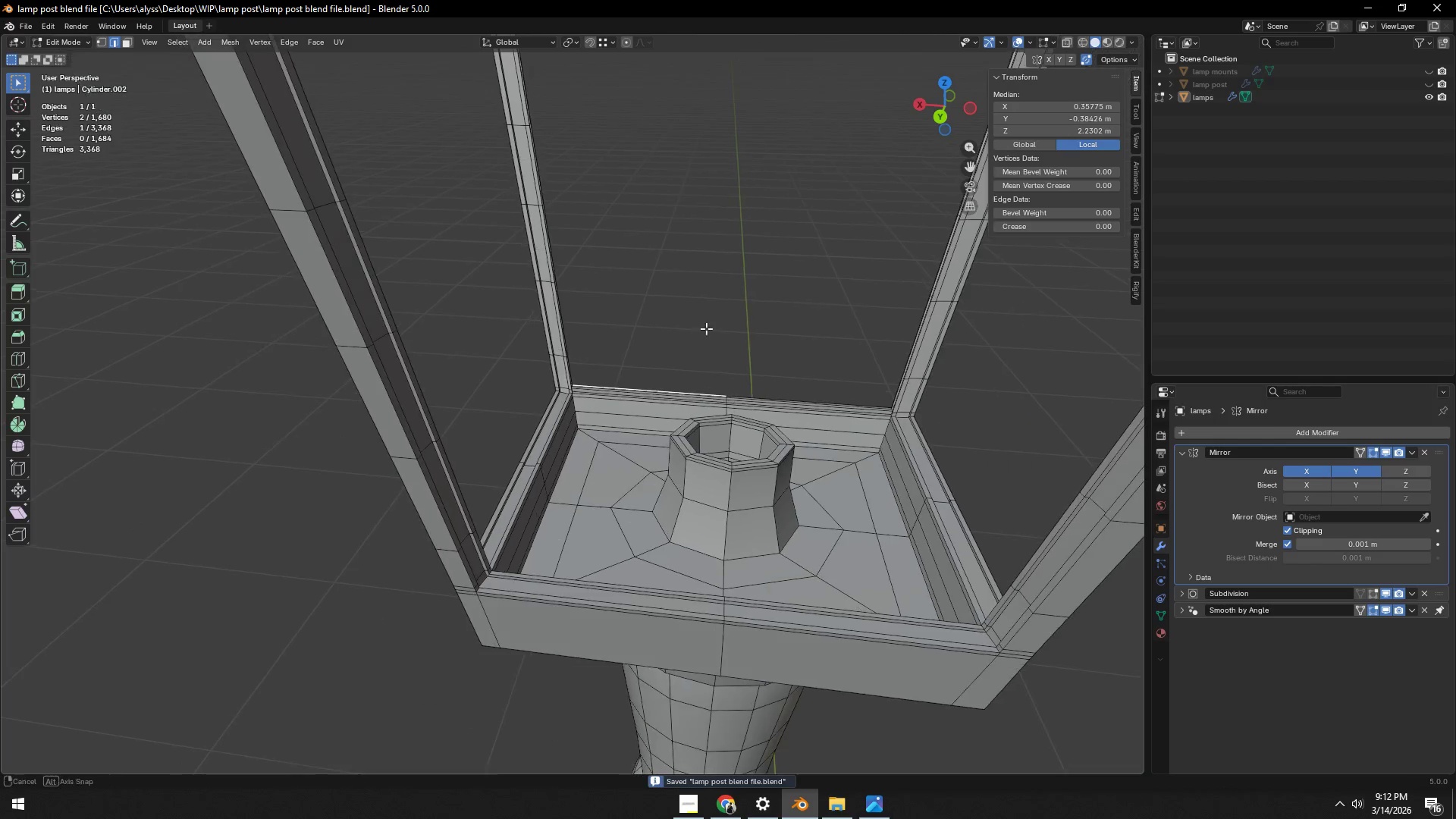 
key(Tab)
 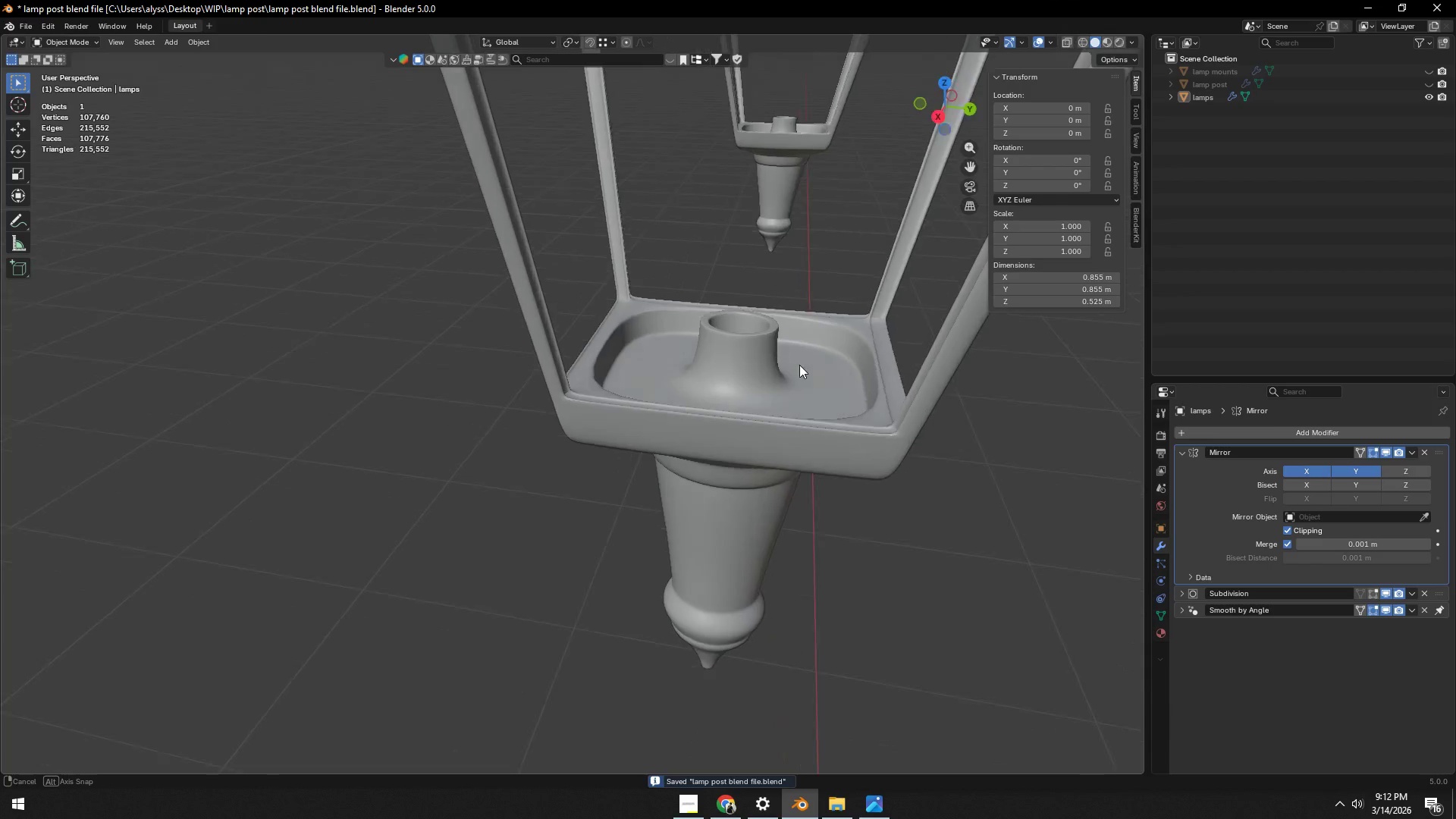 
key(Tab)
 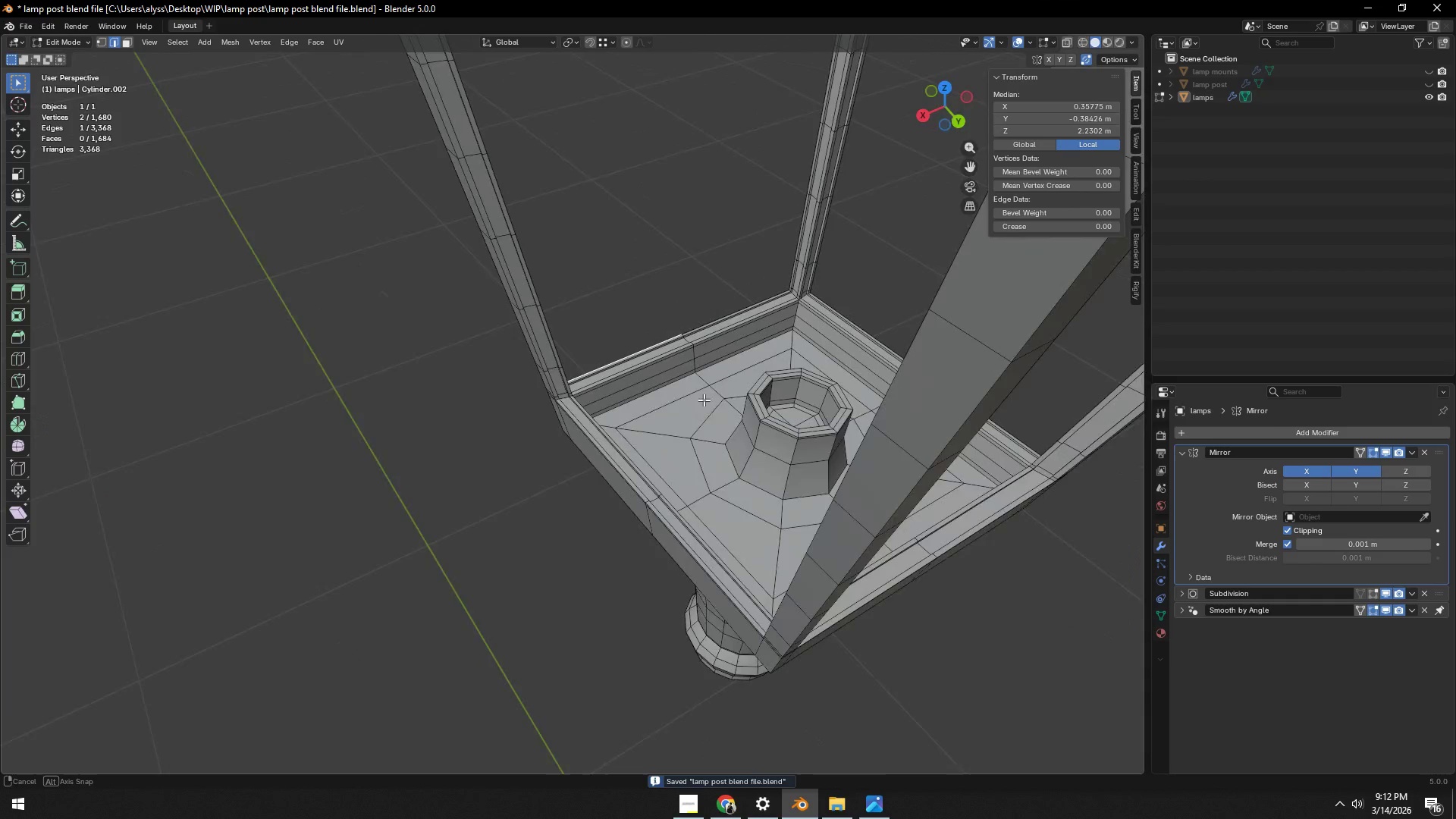 
scroll: coordinate [671, 386], scroll_direction: up, amount: 11.0
 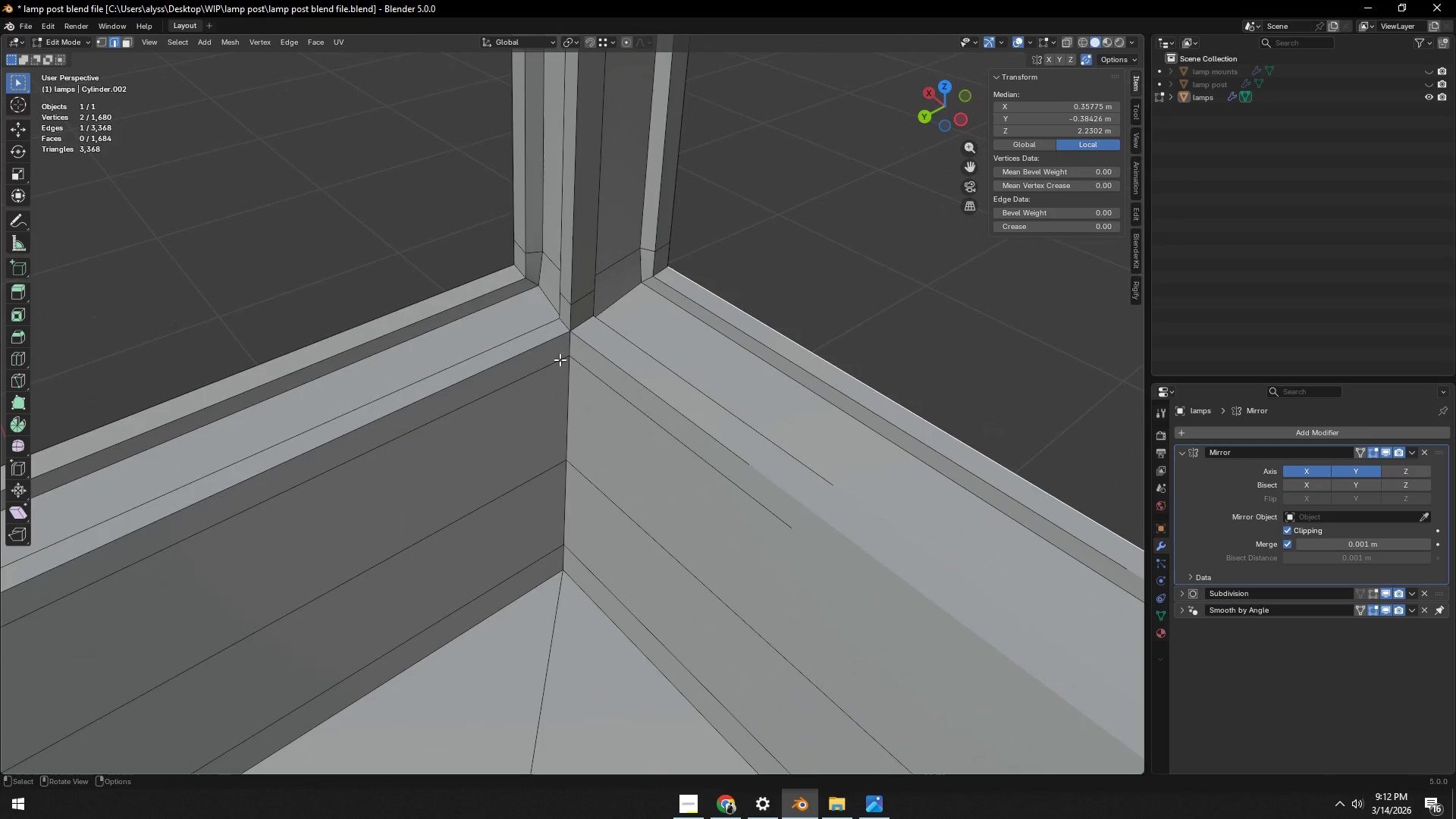 
scroll: coordinate [588, 359], scroll_direction: down, amount: 9.0
 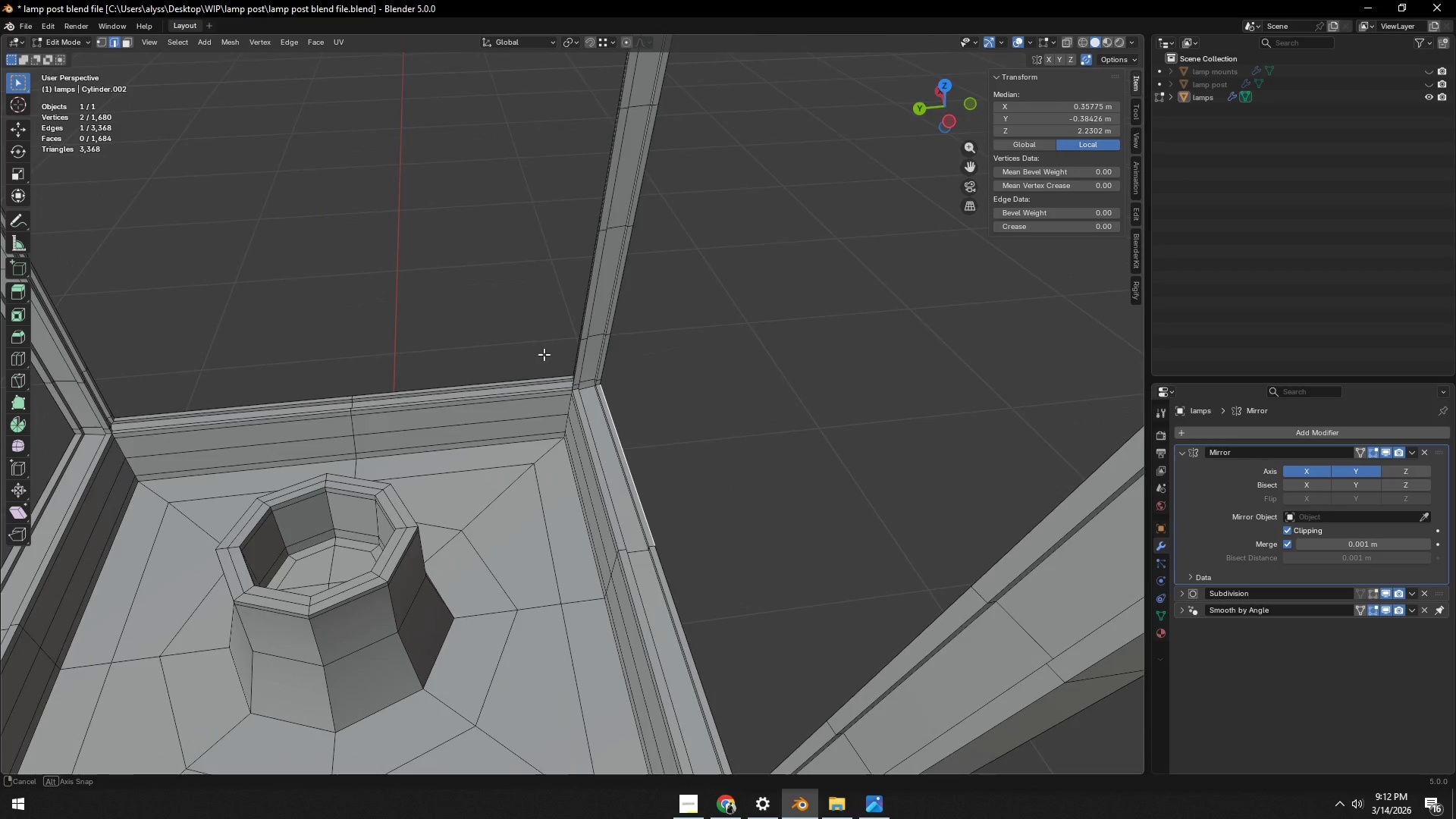 
hold_key(key=ShiftLeft, duration=0.52)
 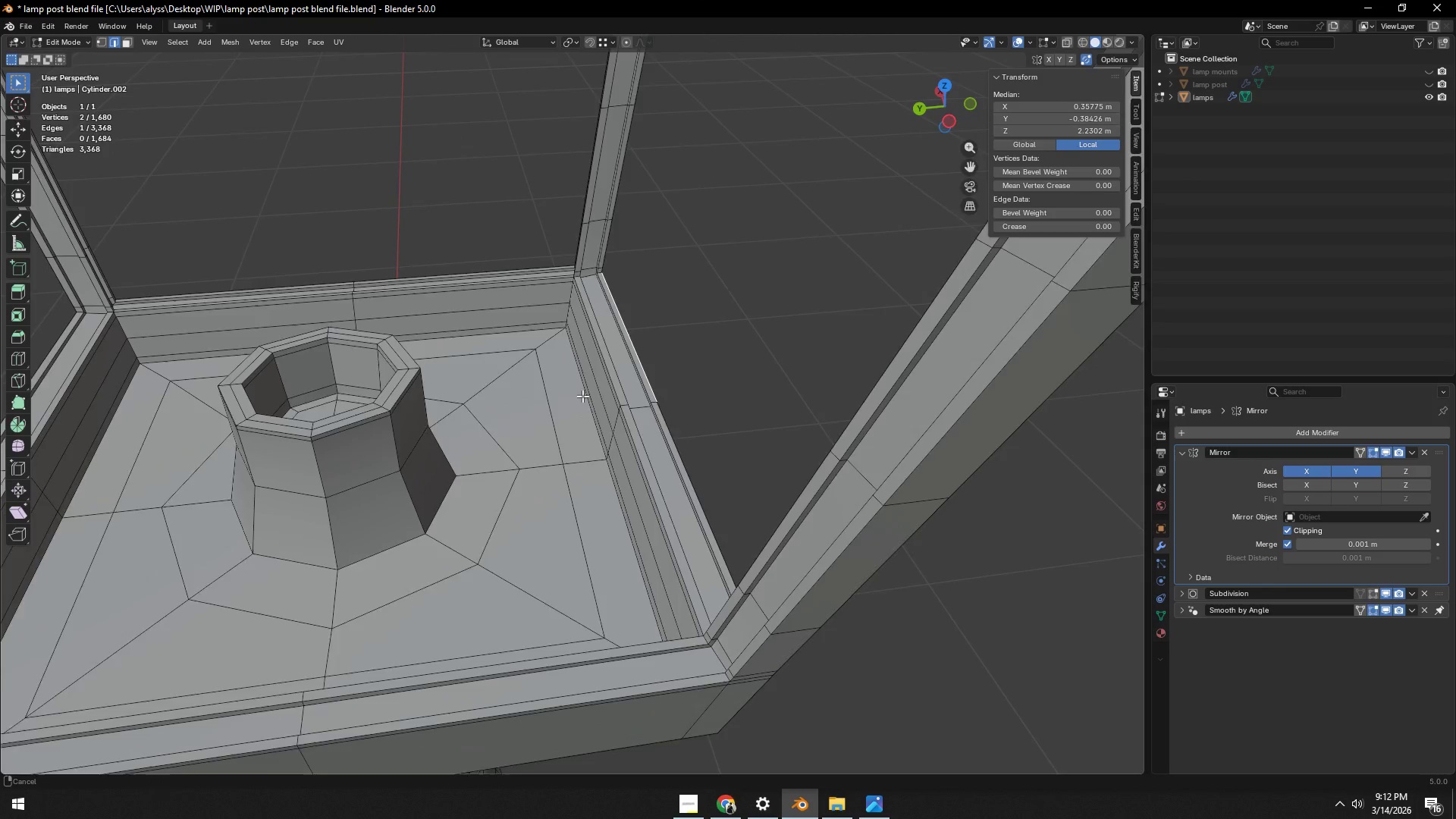 
hold_key(key=ShiftLeft, duration=0.66)
 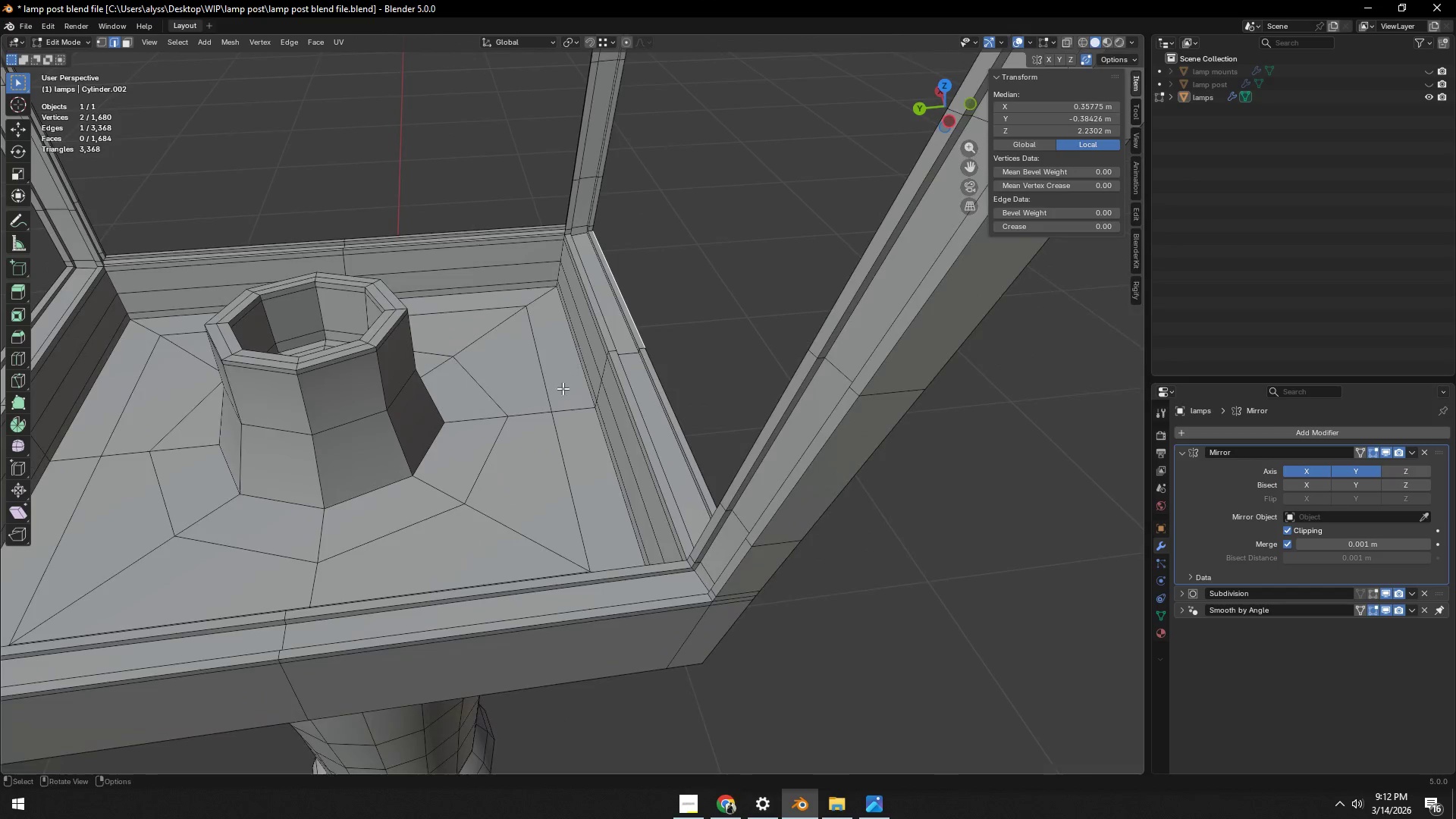 
scroll: coordinate [563, 388], scroll_direction: up, amount: 3.0
 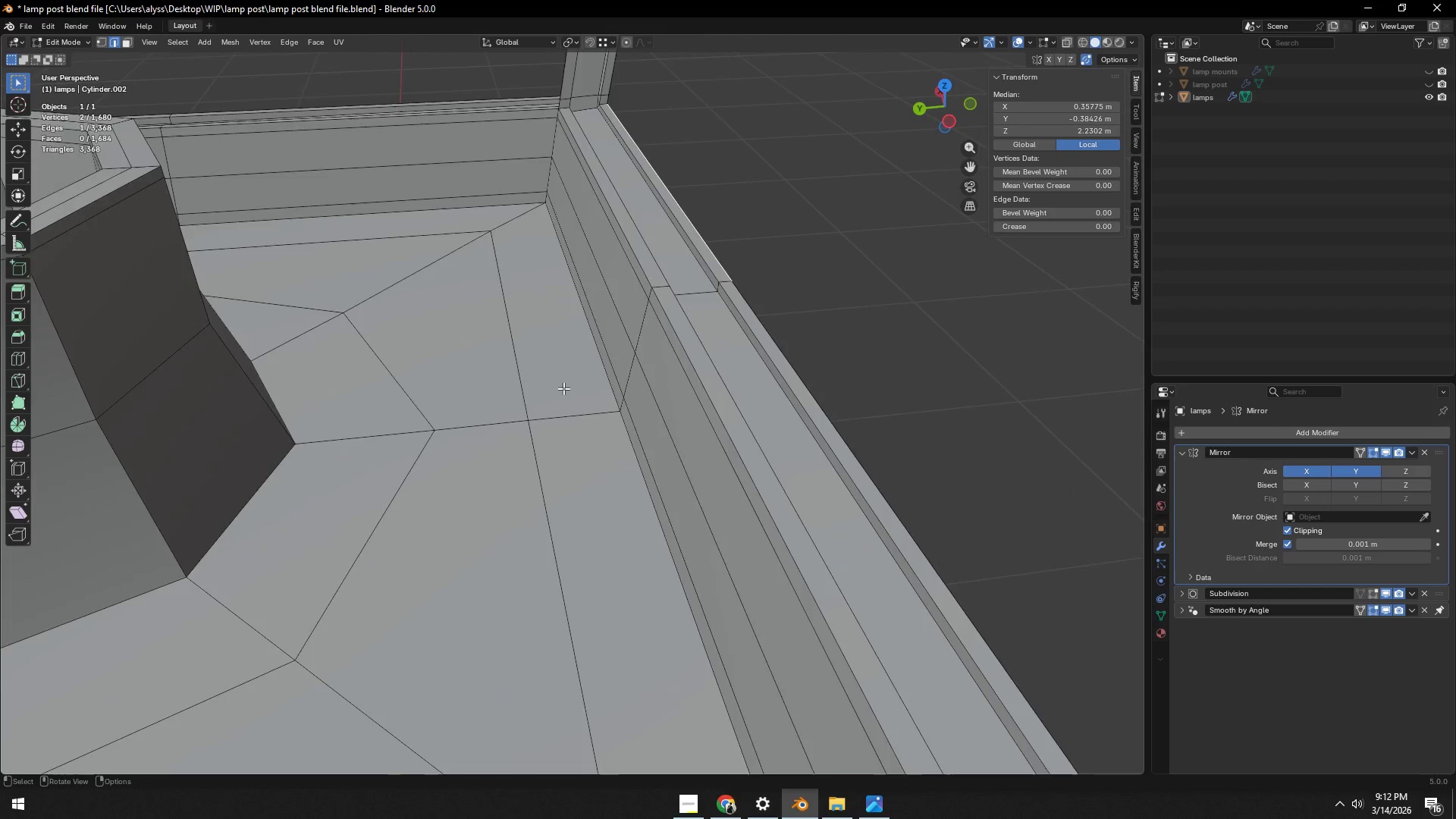 
scroll: coordinate [565, 388], scroll_direction: down, amount: 3.0
 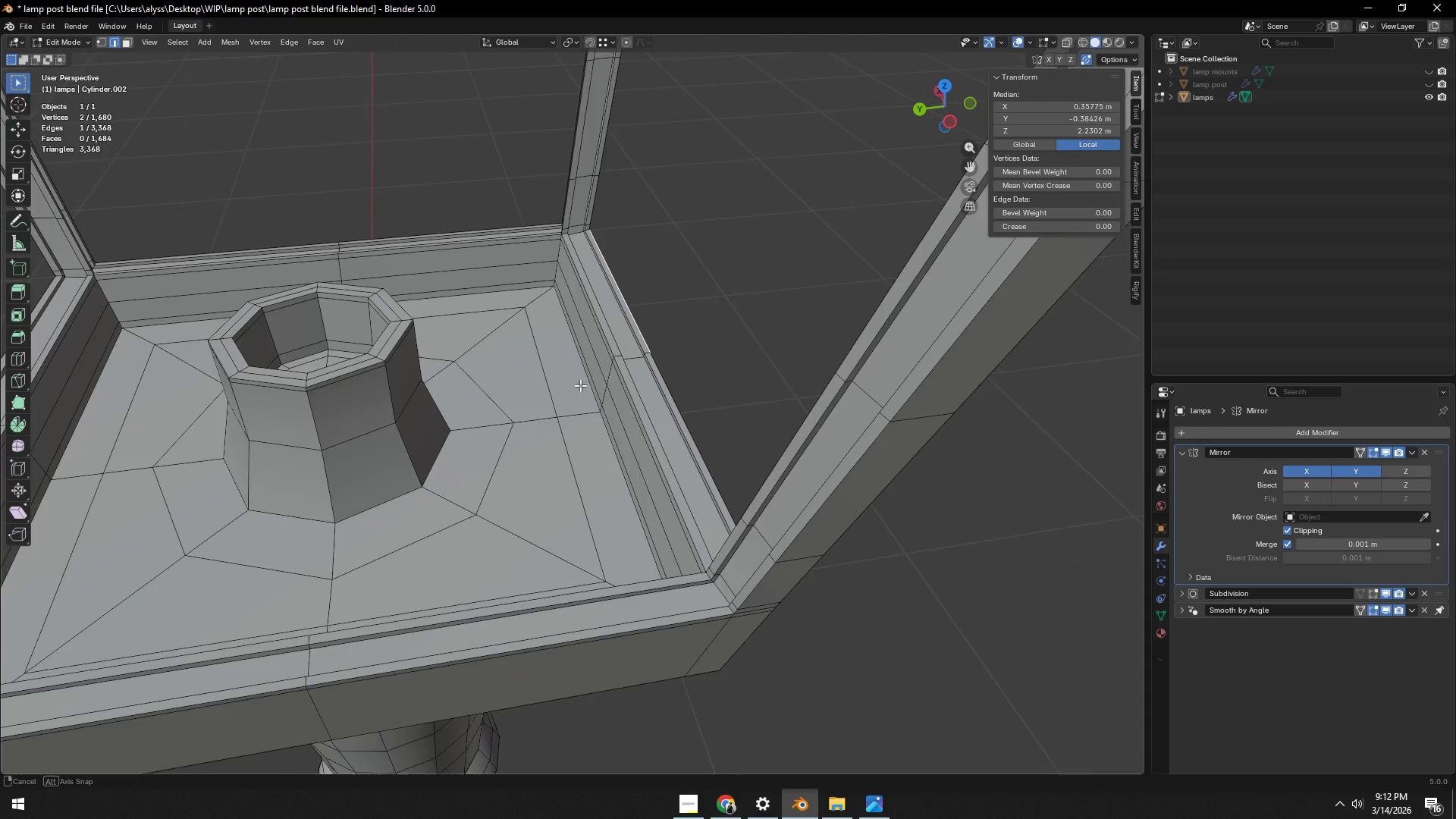 
type(32)
 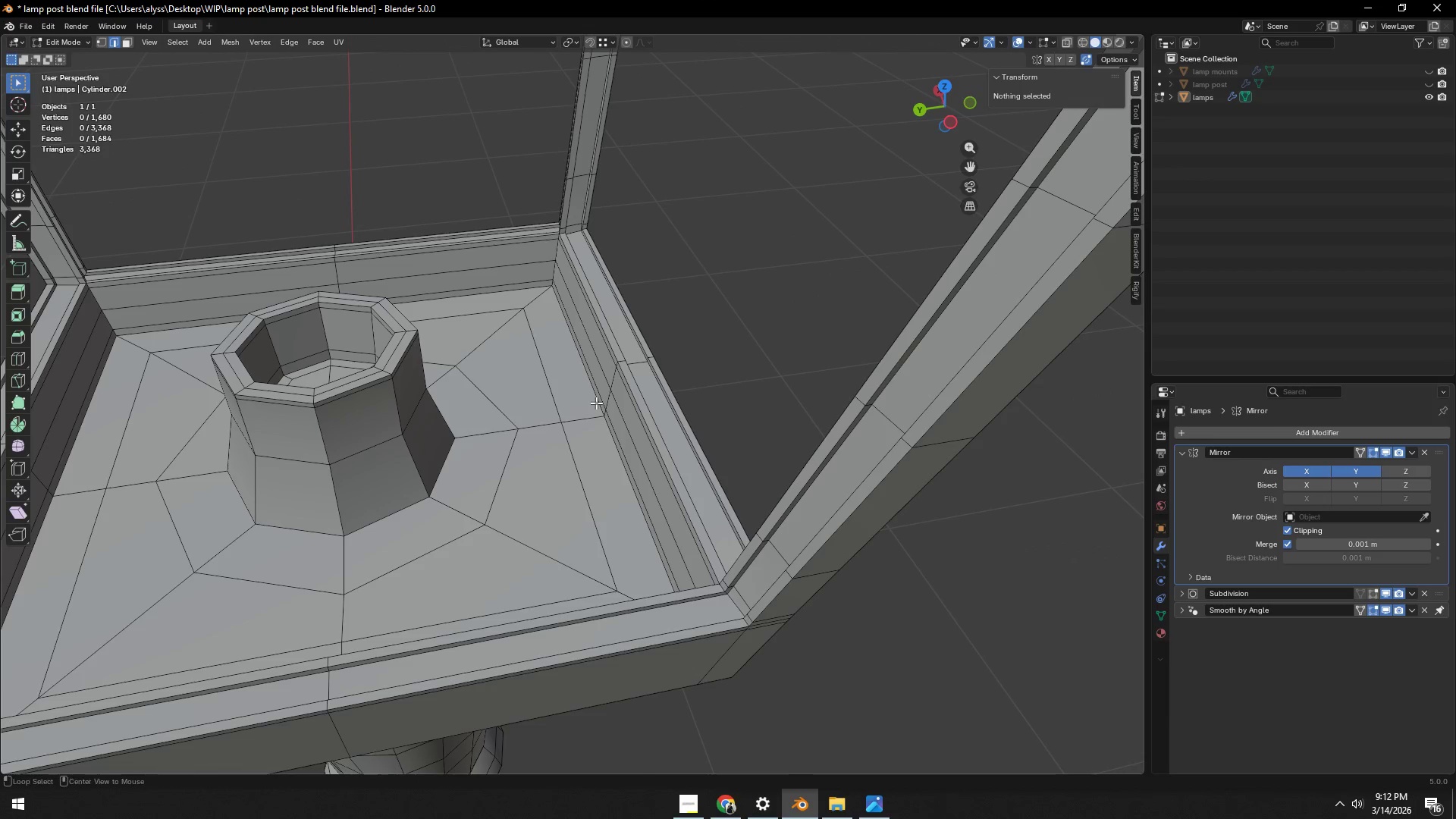 
hold_key(key=AltLeft, duration=0.59)
left_click([596, 403])
 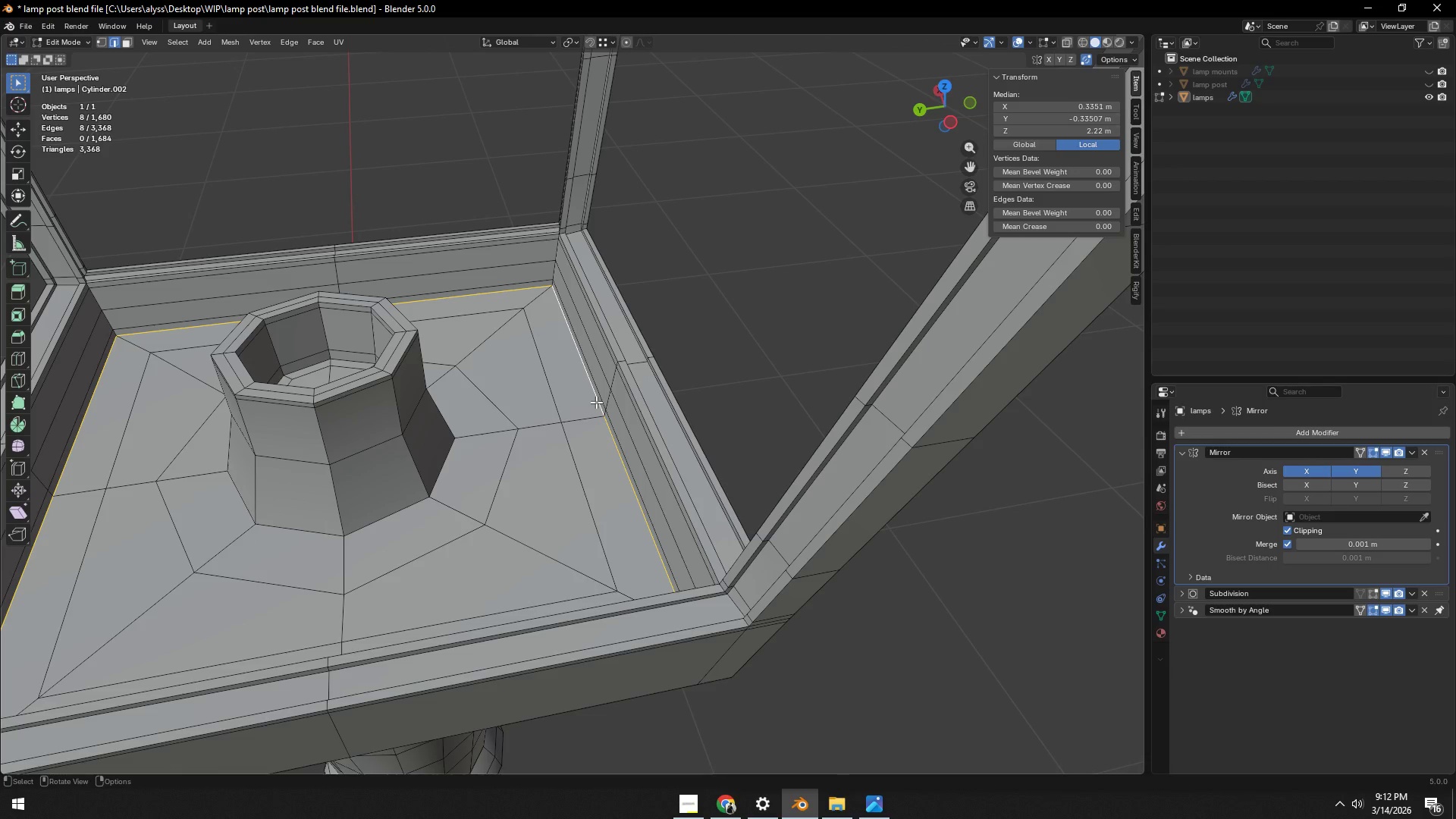 
key(X)
 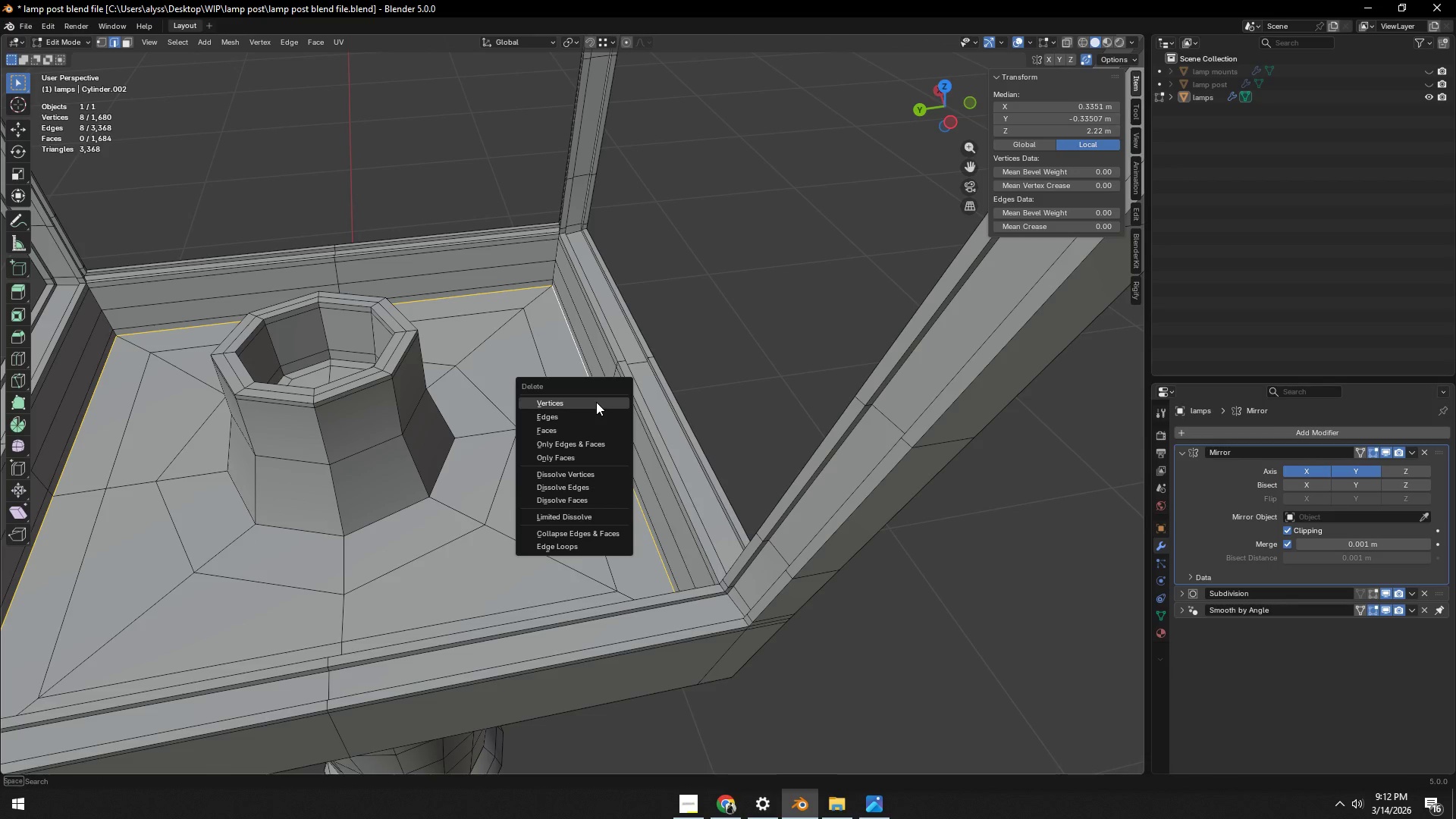 
left_click([596, 402])
 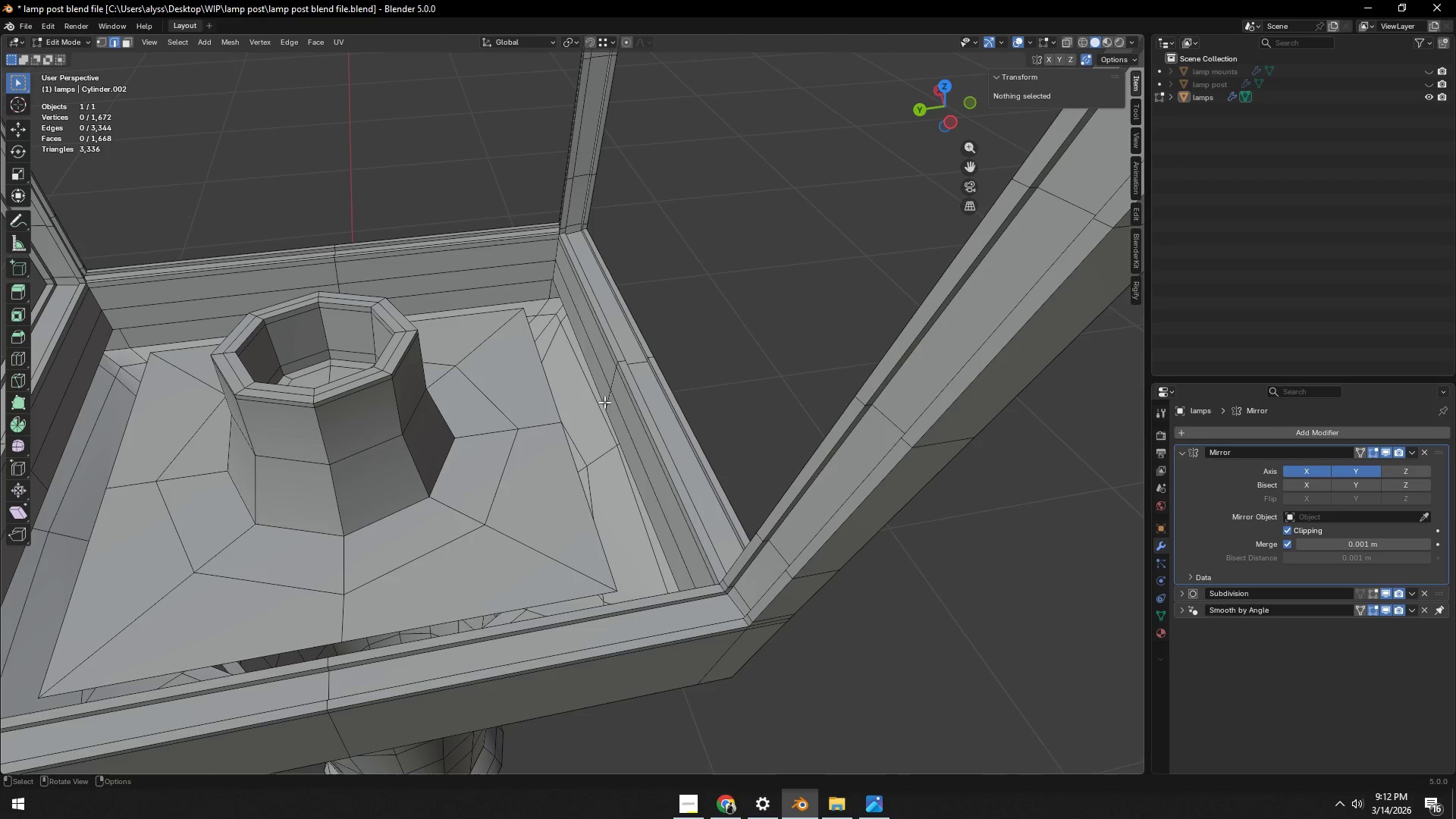 
hold_key(key=AltLeft, duration=0.58)
left_click([601, 399])
 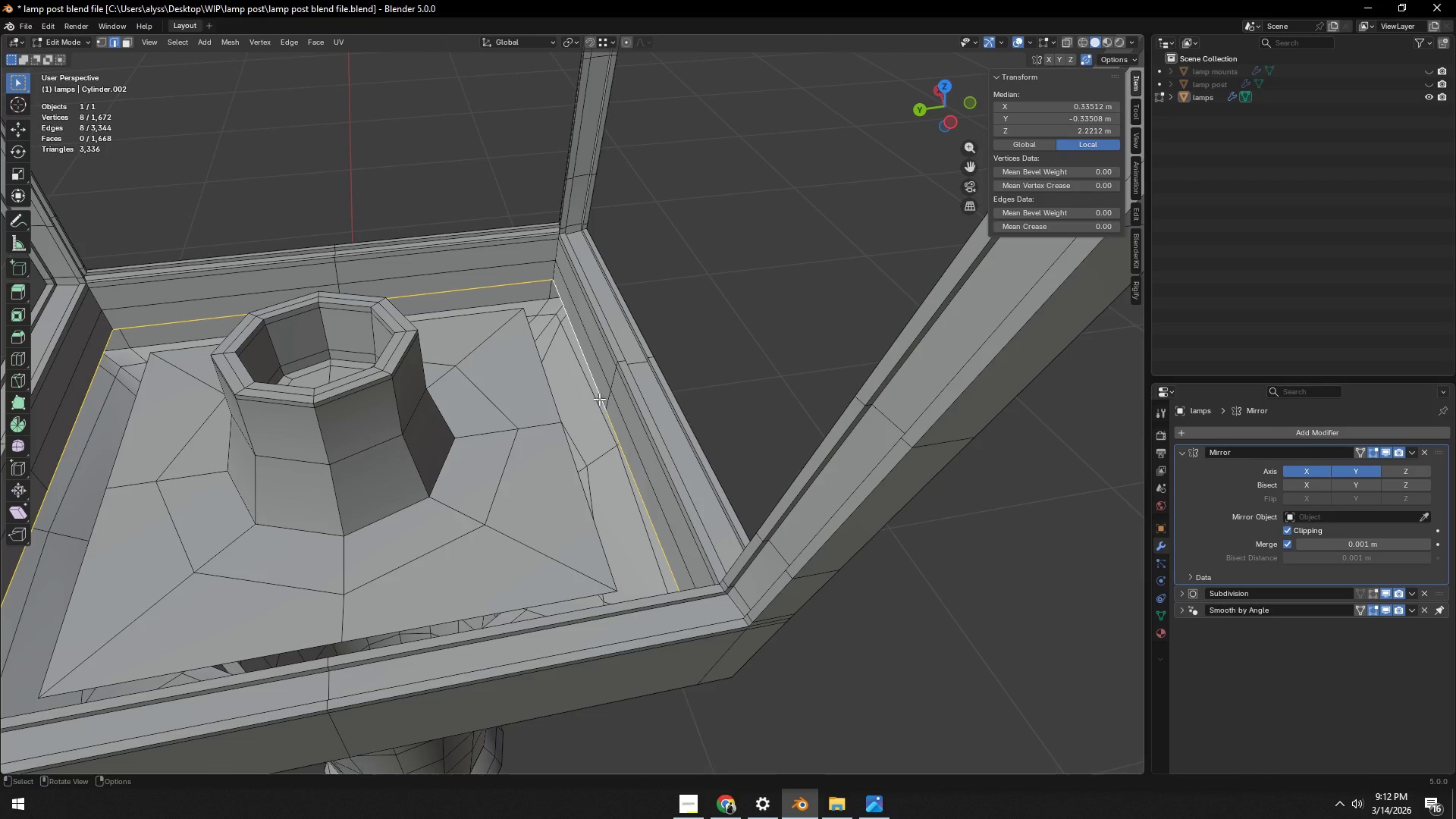 
key(Control+NumpadAdd)
 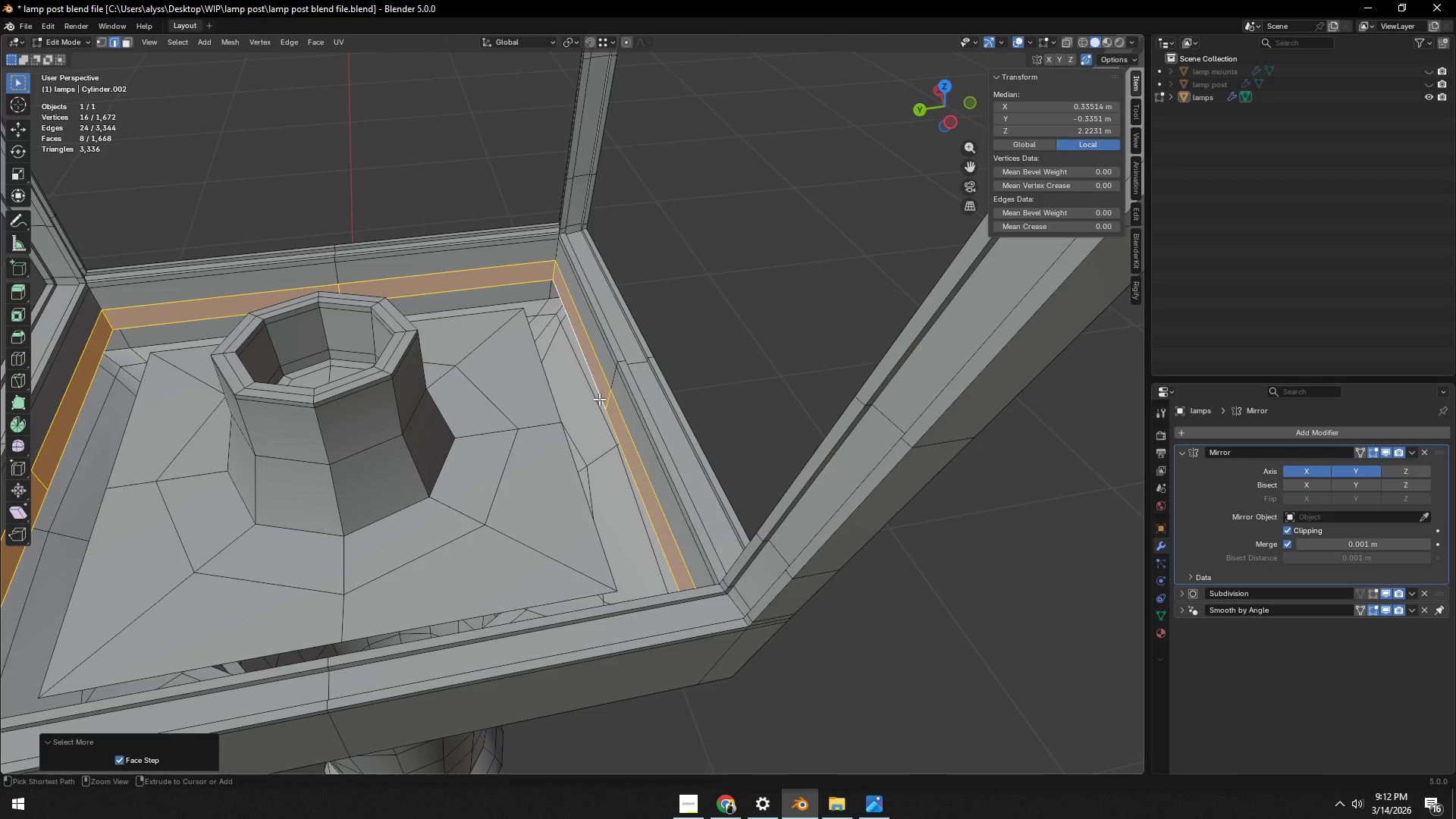 
key(Control+NumpadAdd)
 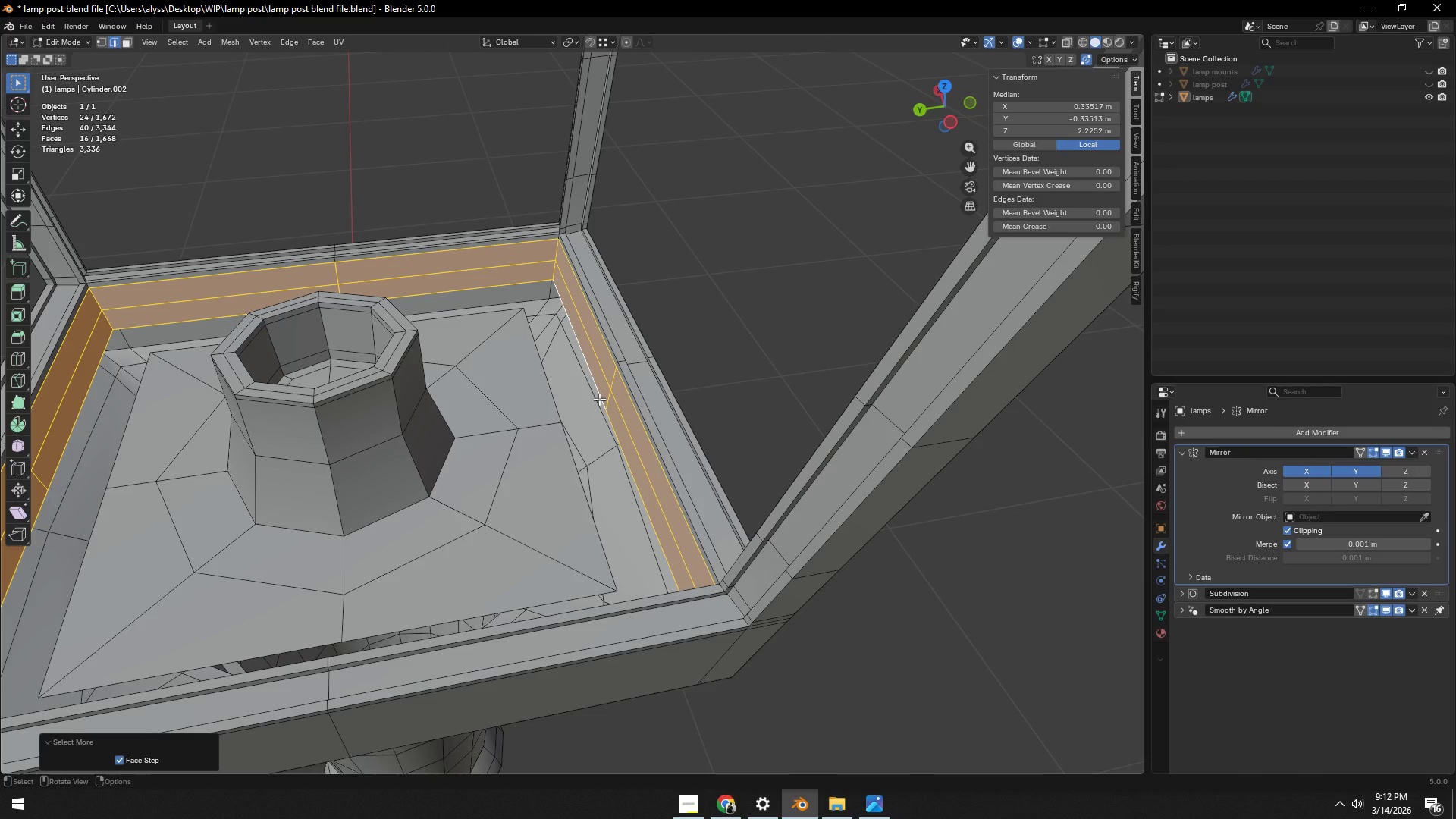 
key(X)
 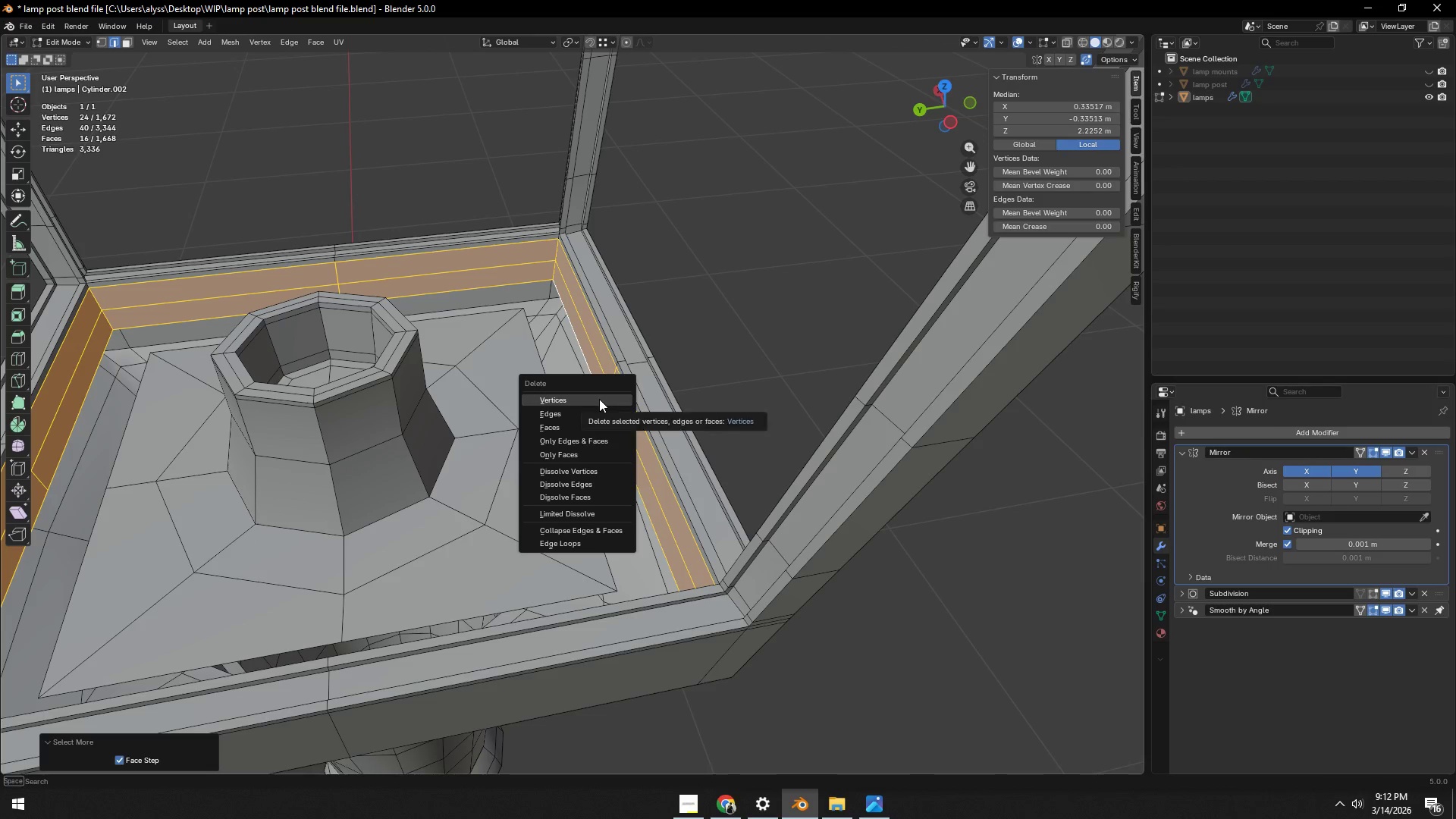 
left_click([599, 399])
 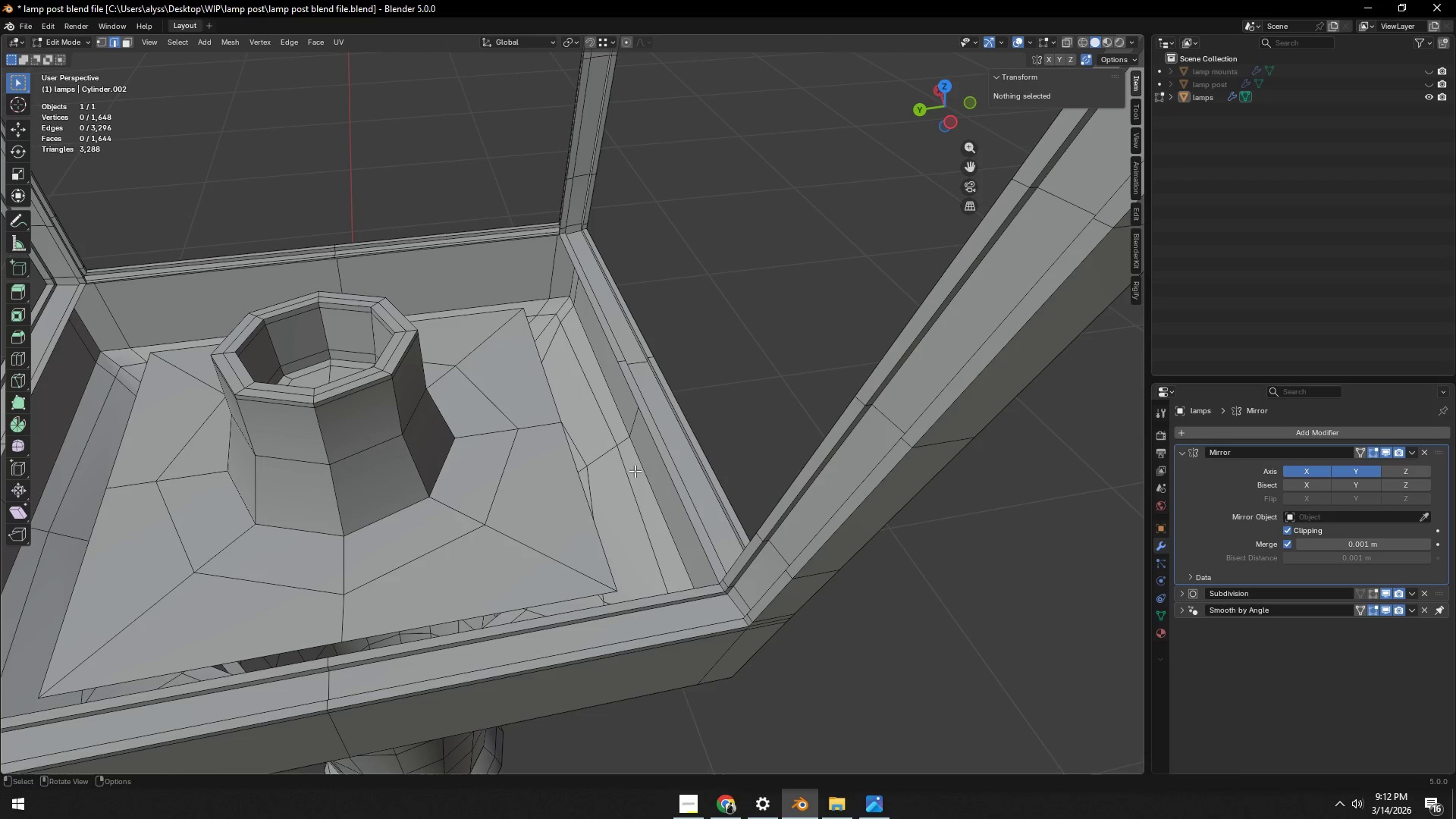 
hold_key(key=AltLeft, duration=0.38)
left_click([582, 491])
 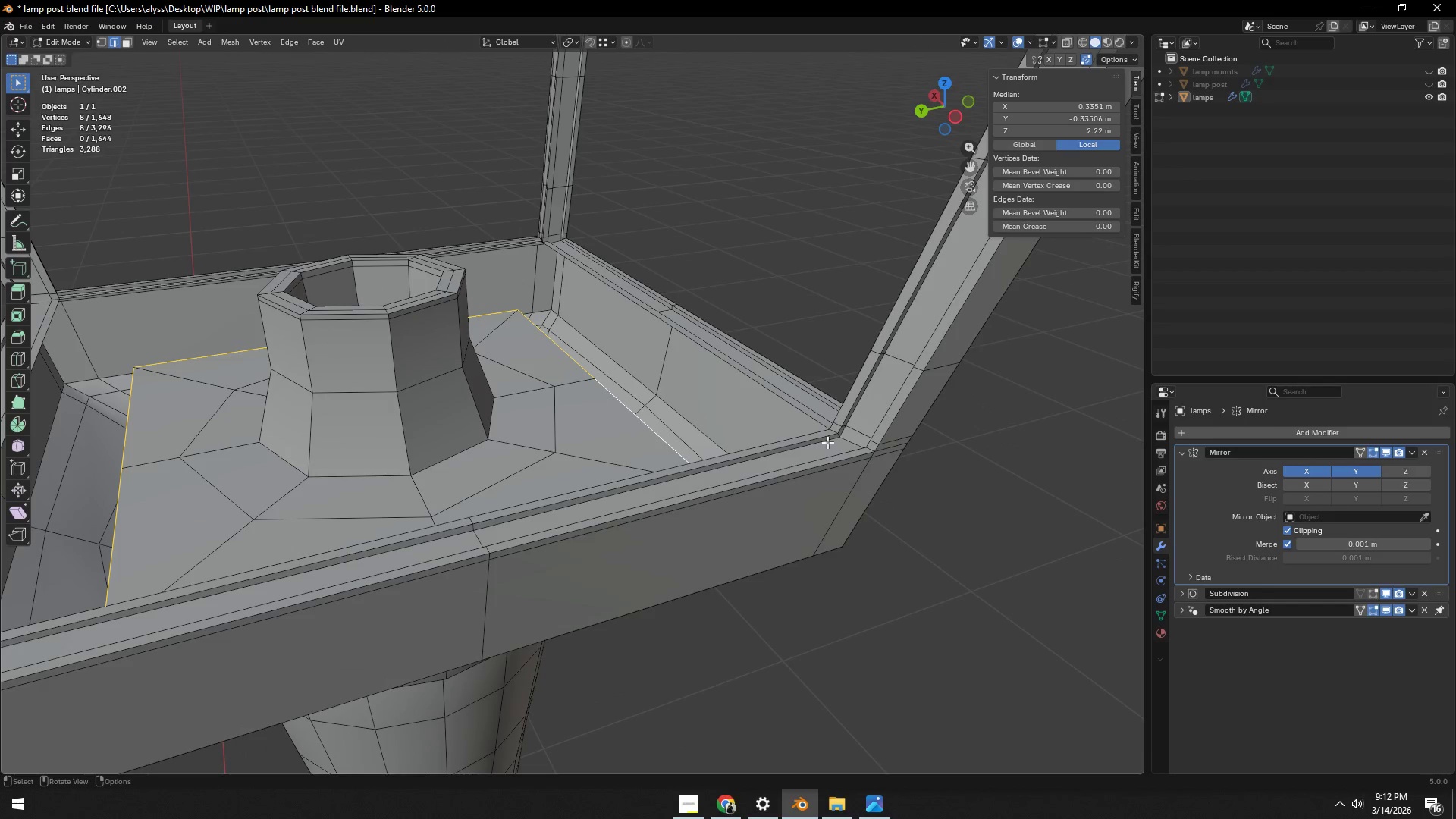 
type(ez)
 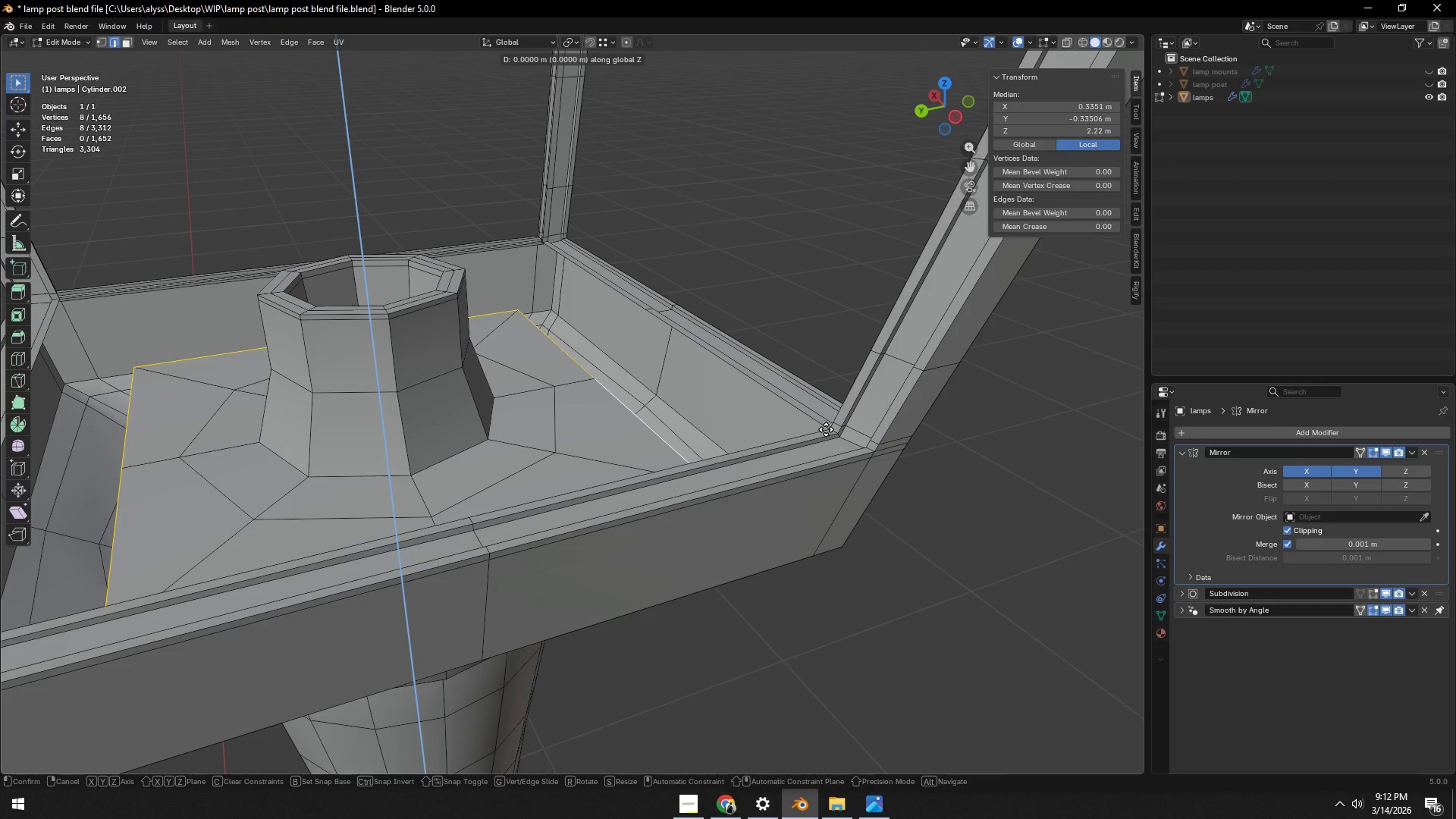 
hold_key(key=ControlLeft, duration=0.88)
left_click([826, 429])
 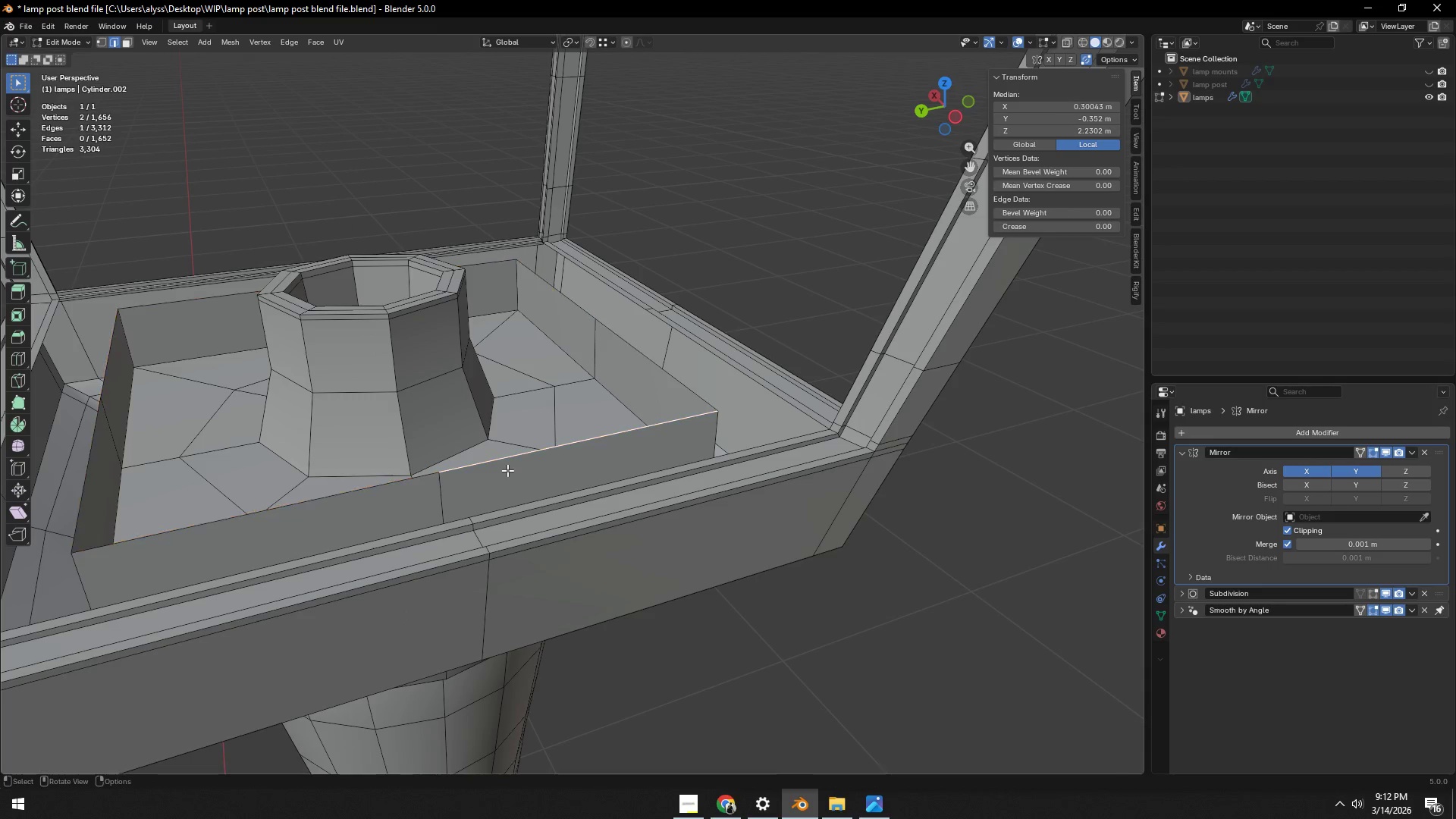 
hold_key(key=ShiftLeft, duration=0.48)
left_click([524, 504])
 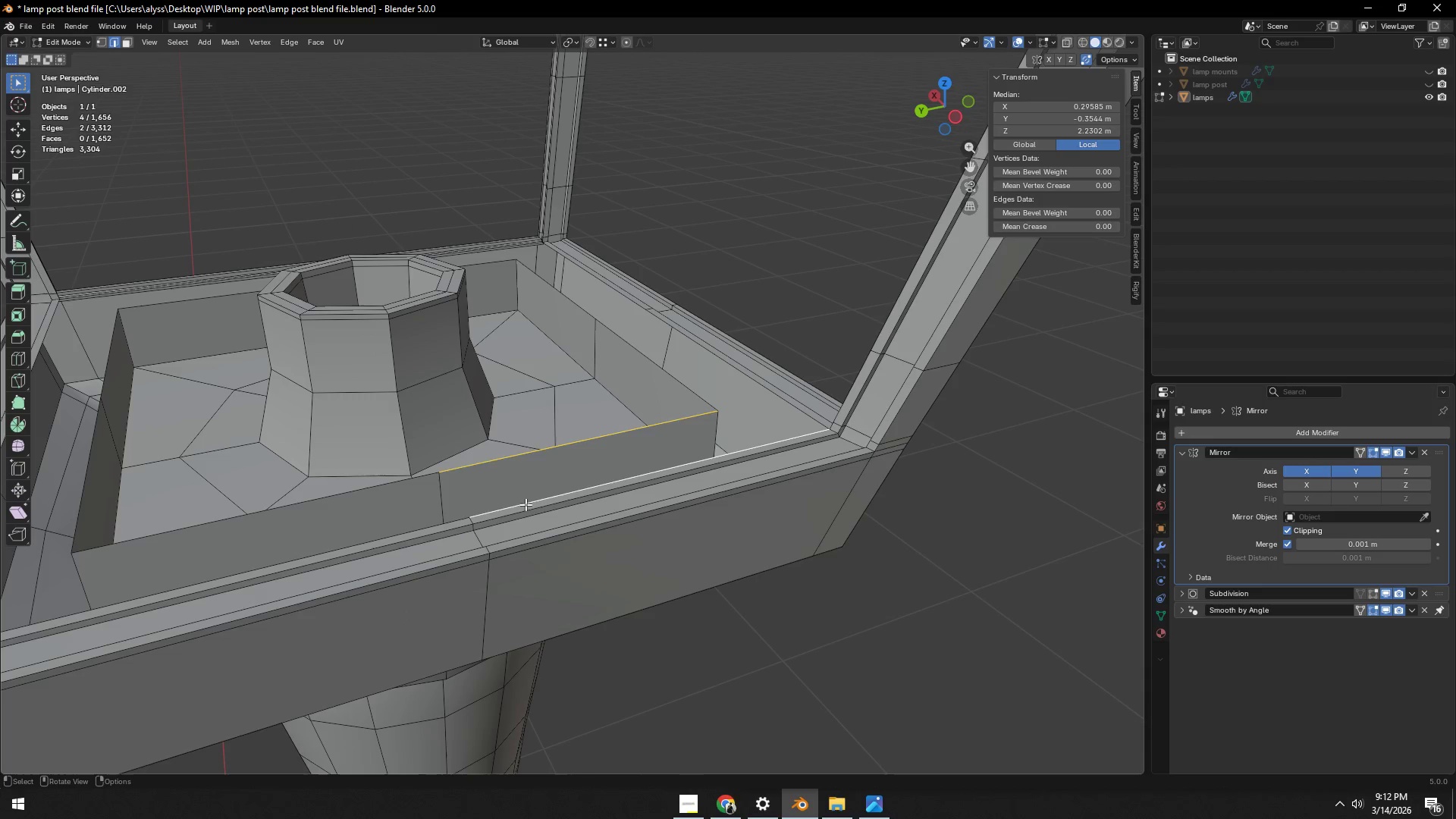 
key(F)
 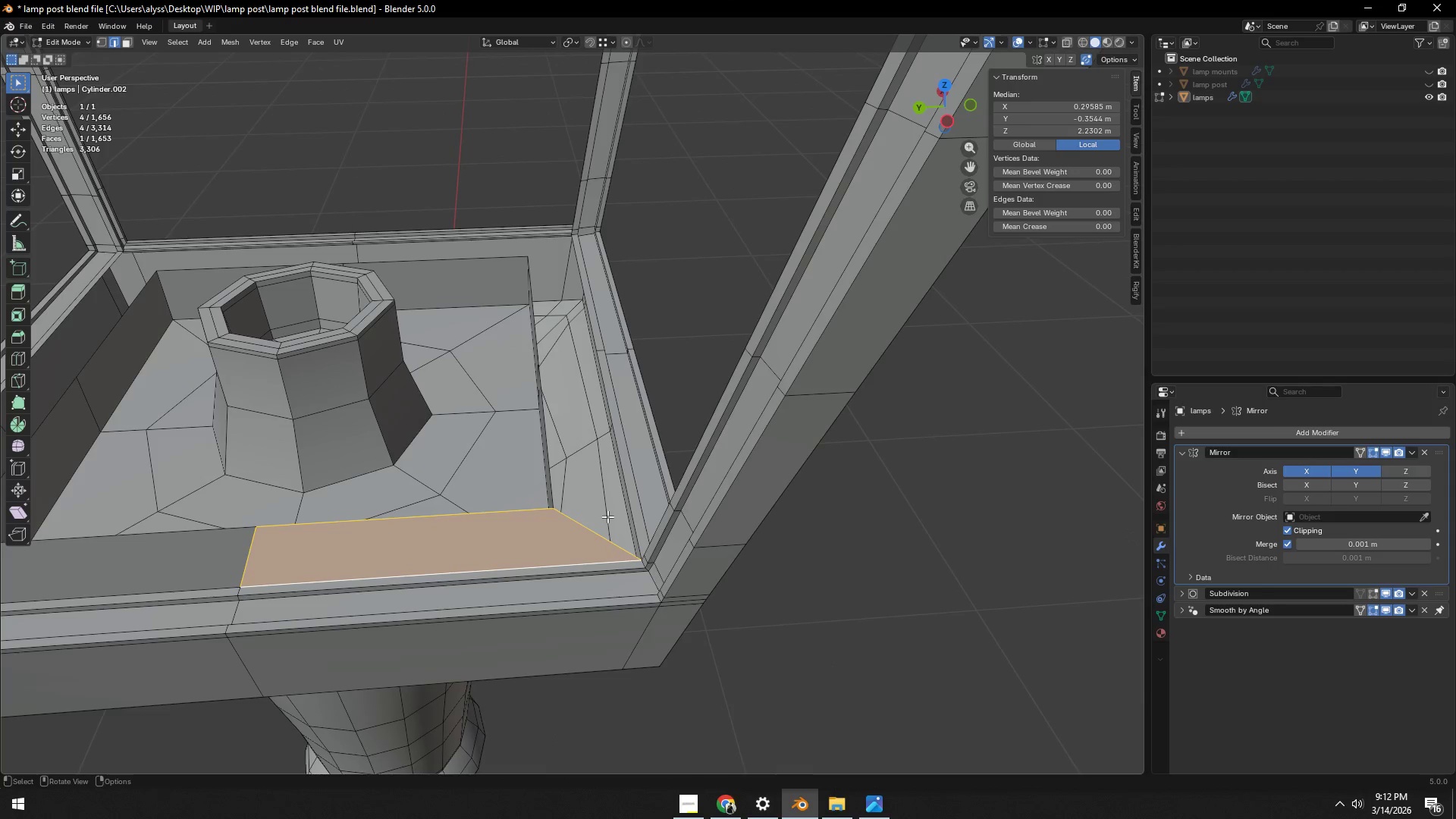 
left_click([582, 524])
 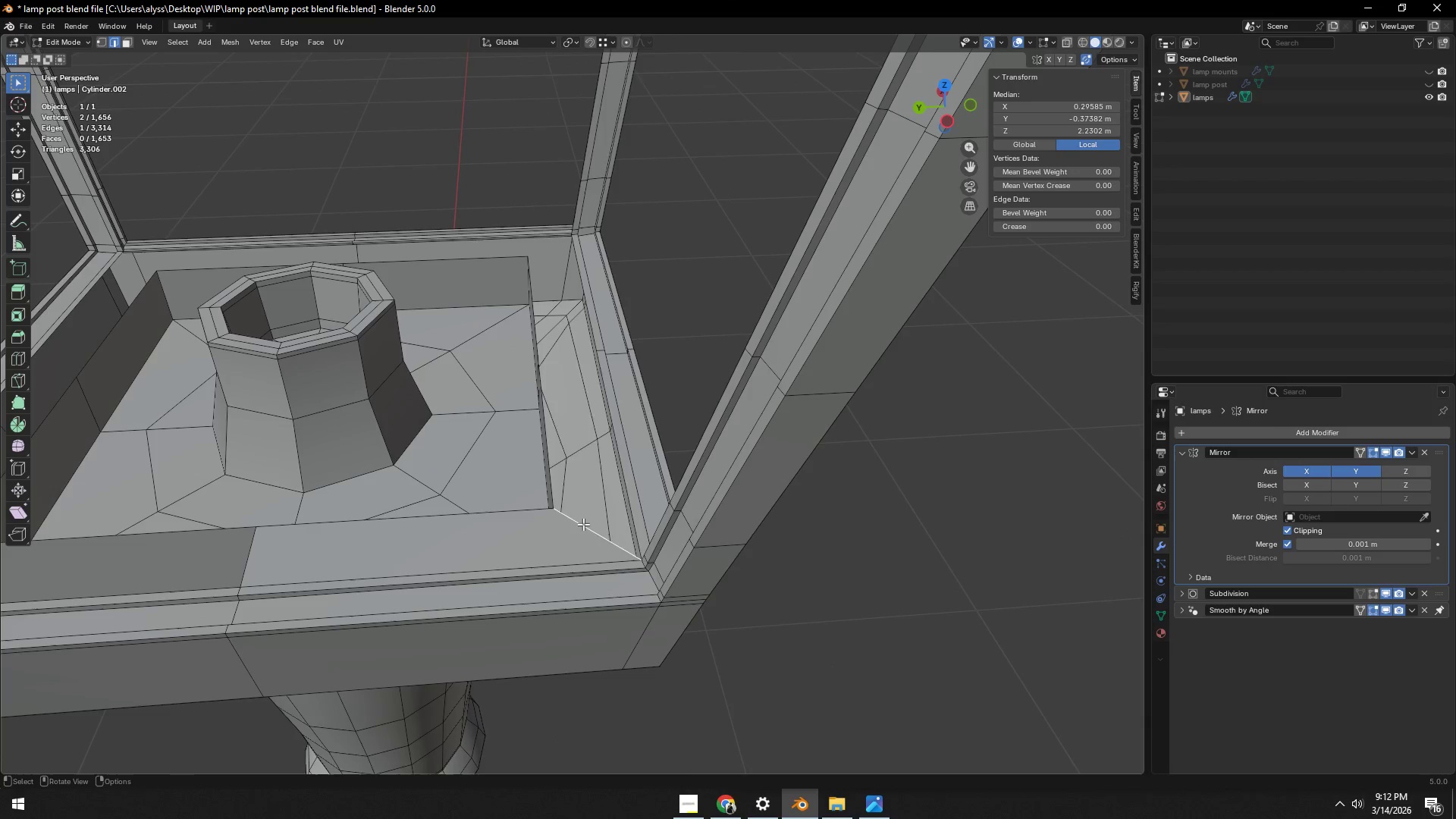 
type(ffffffff)
 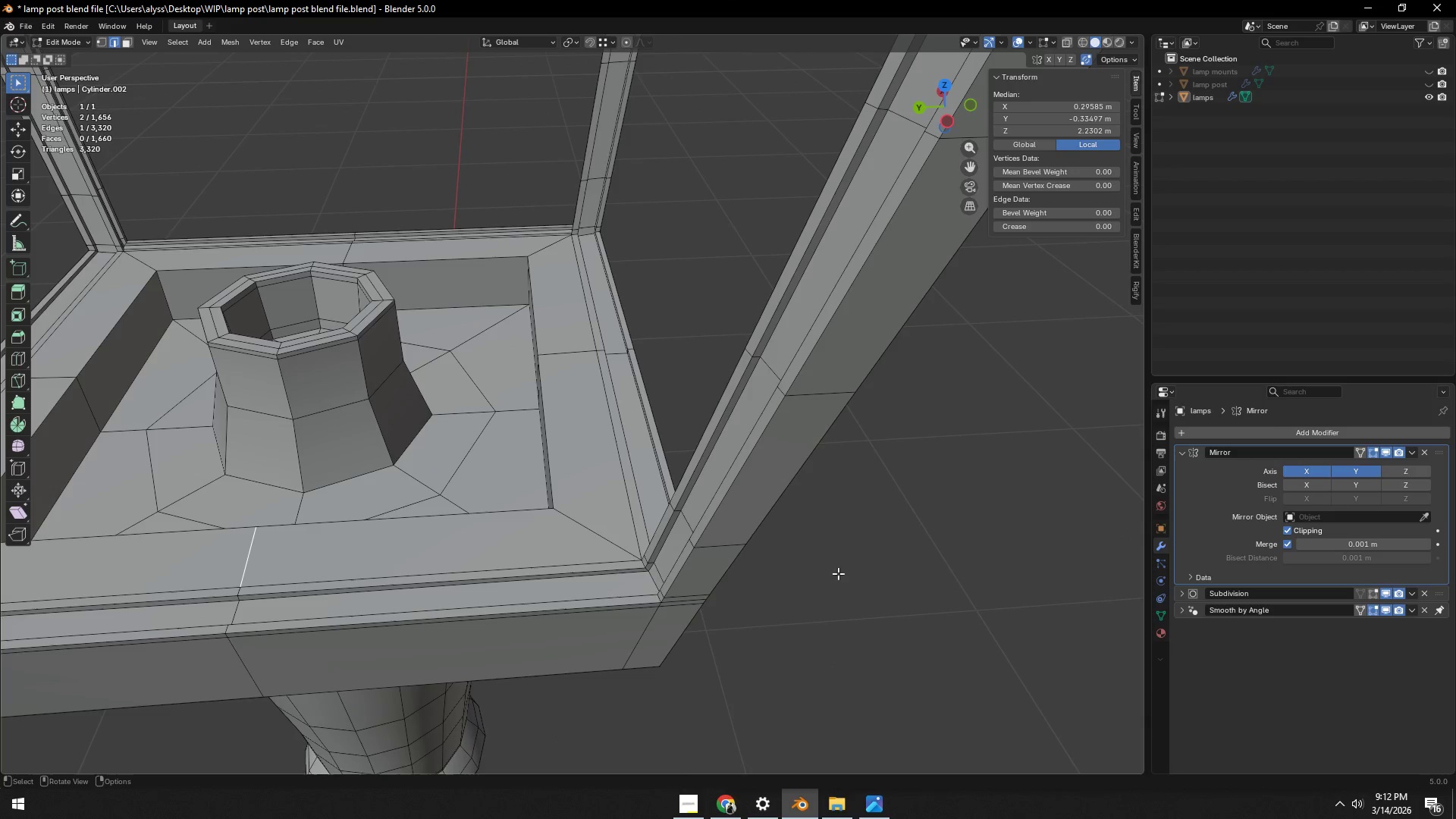 
left_click([924, 598])
 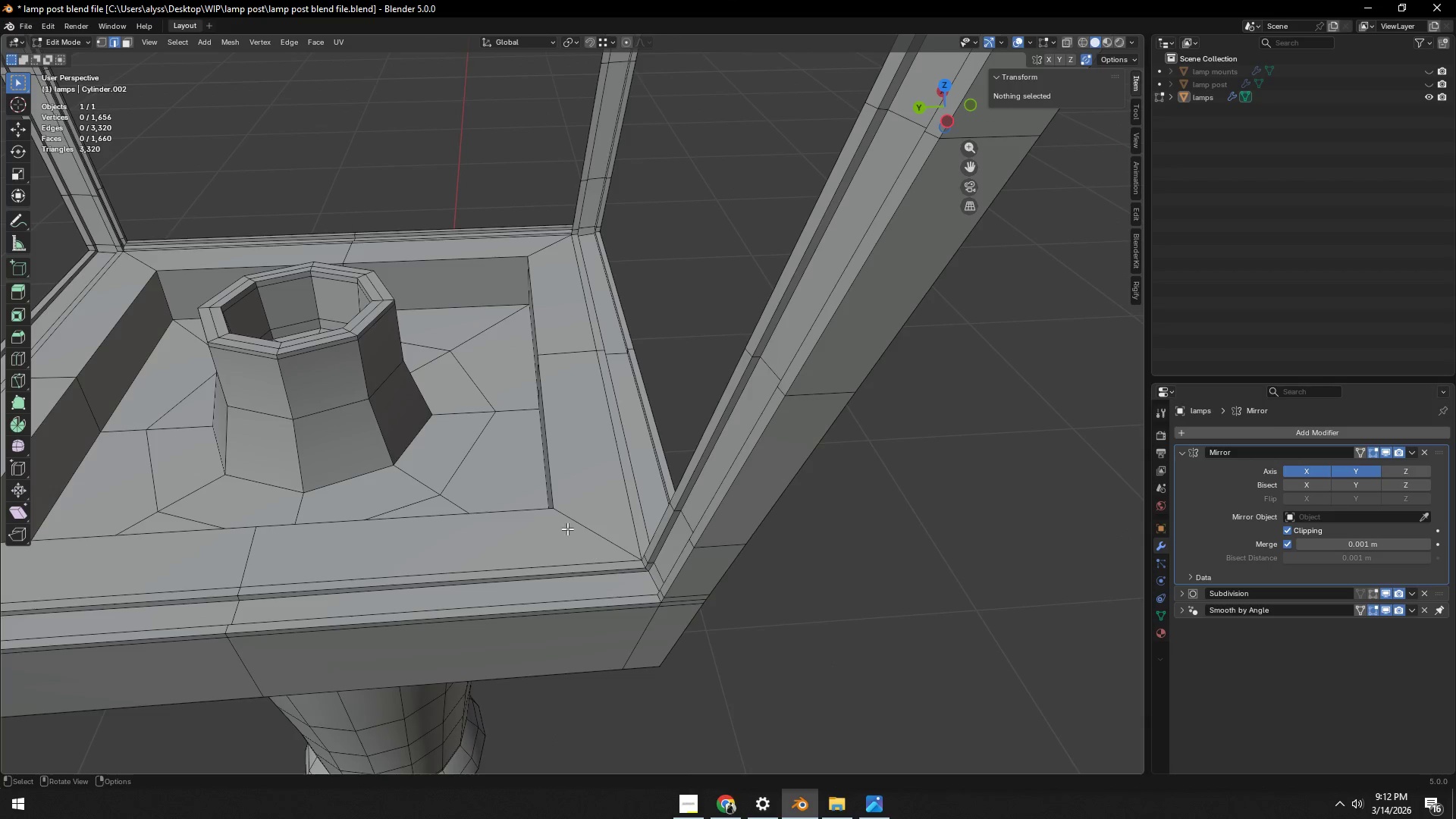 
key(Tab)
 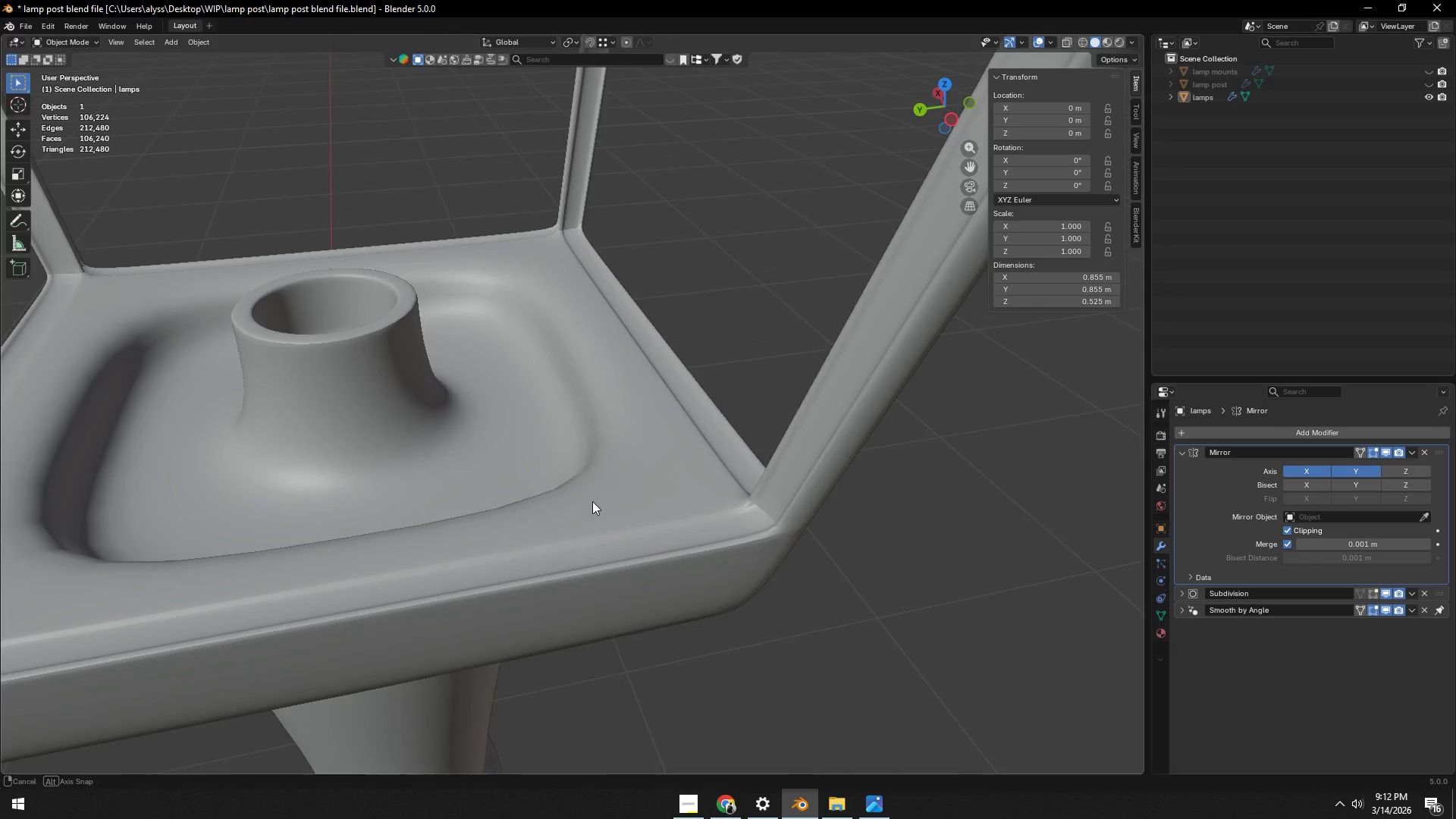 
key(Control+ControlLeft)
 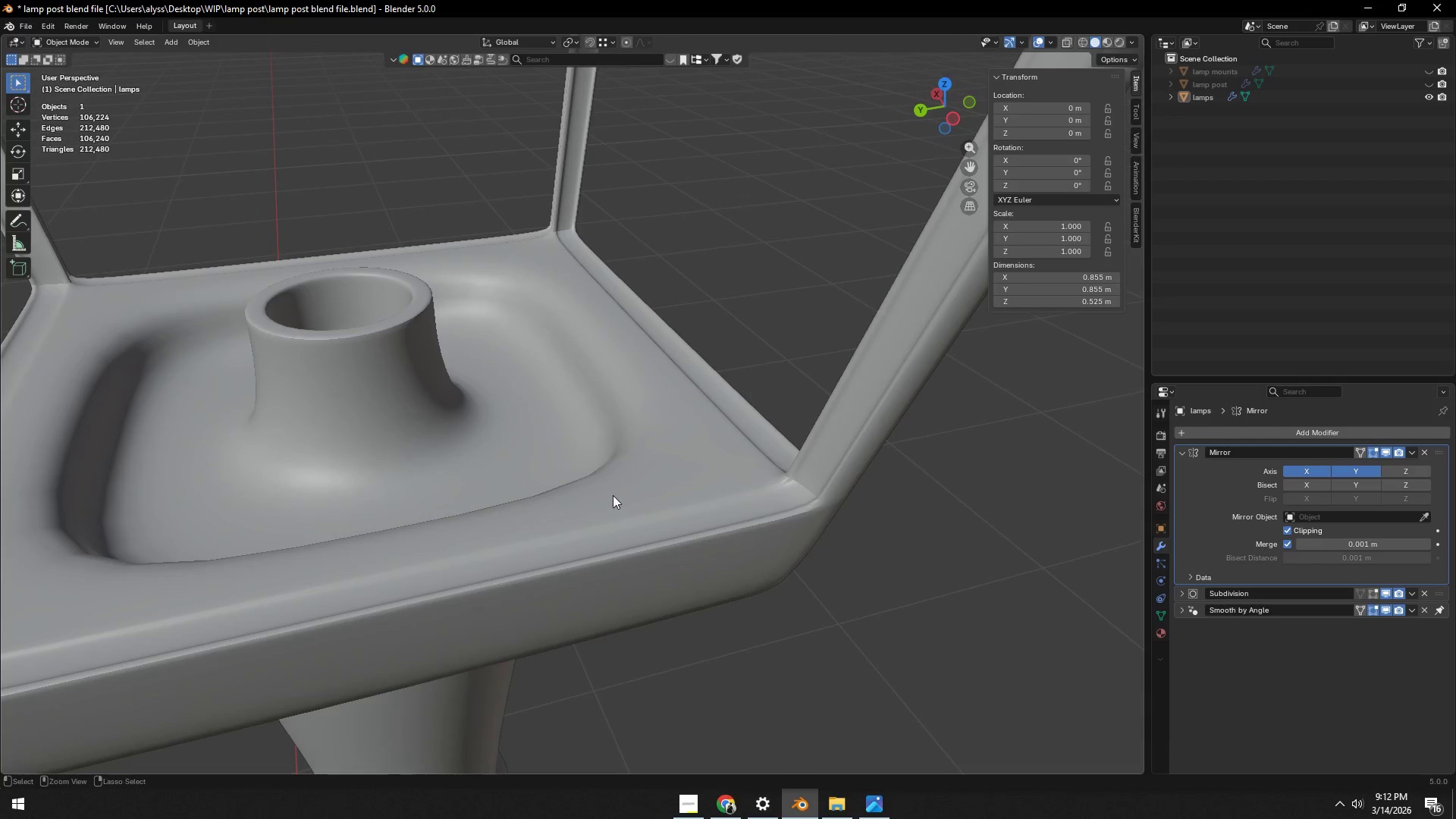 
key(Control+S)
 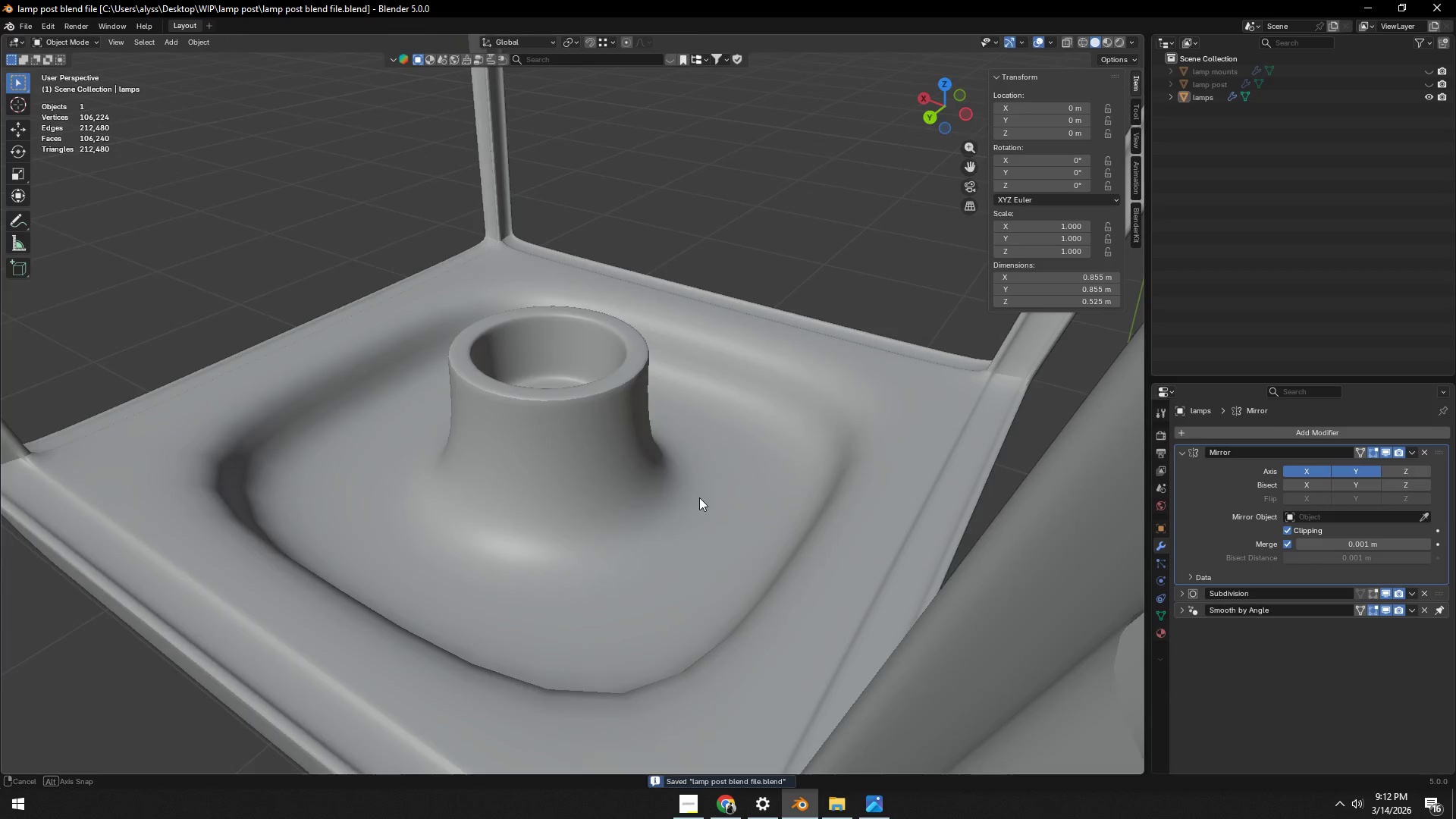 
key(Tab)
 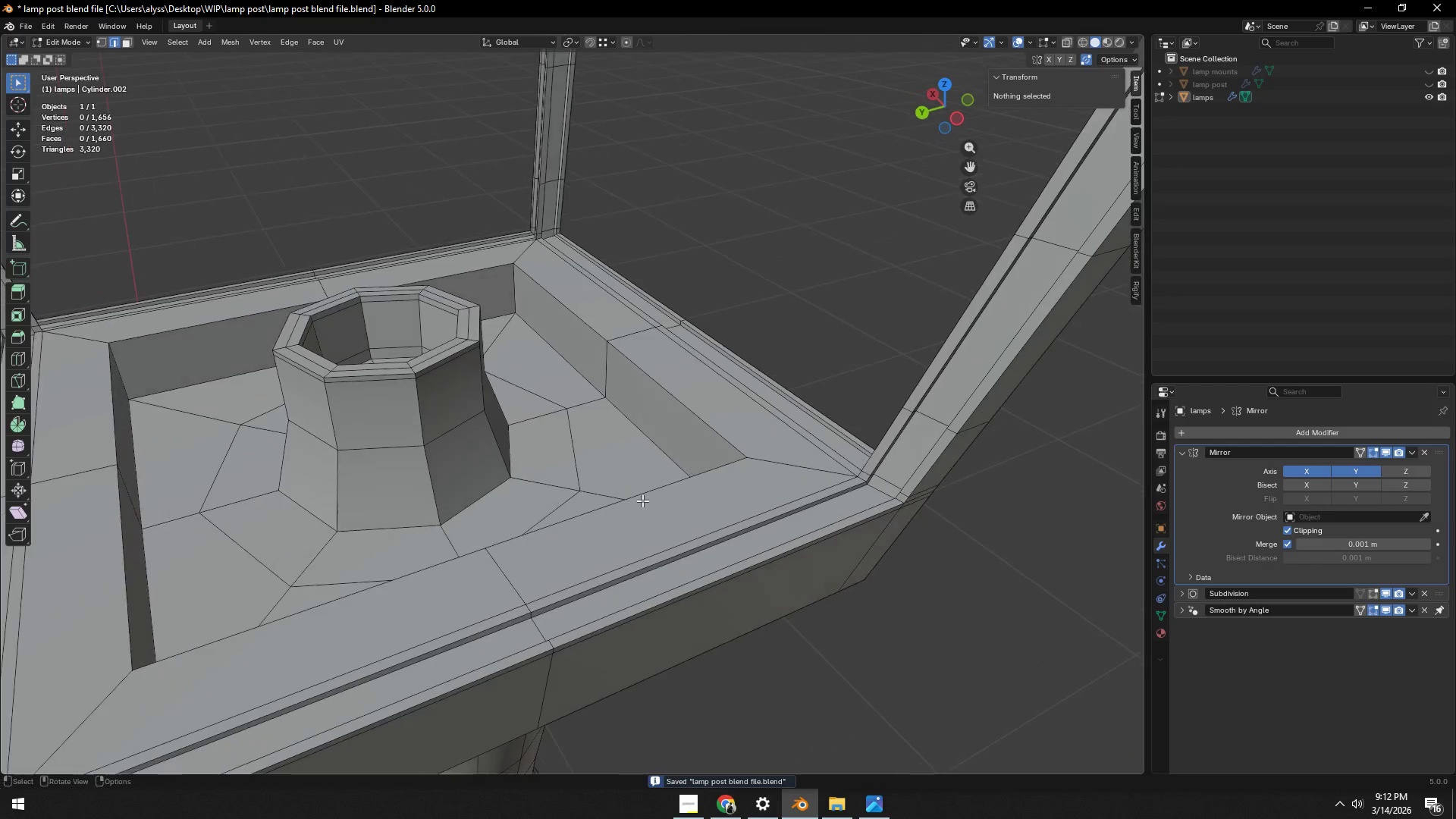 
scroll: coordinate [637, 504], scroll_direction: up, amount: 1.0
 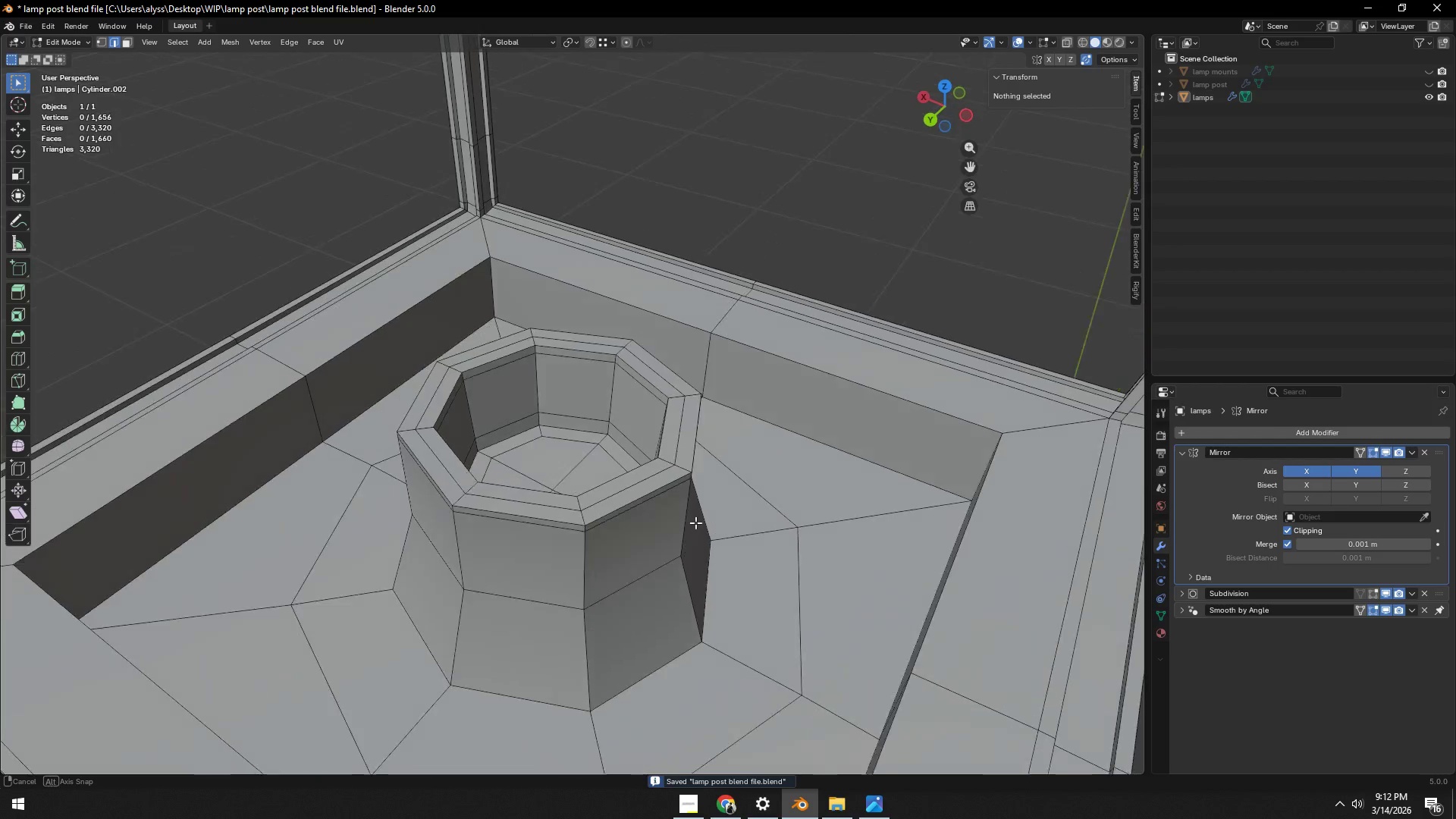 
hold_key(key=ShiftLeft, duration=0.44)
 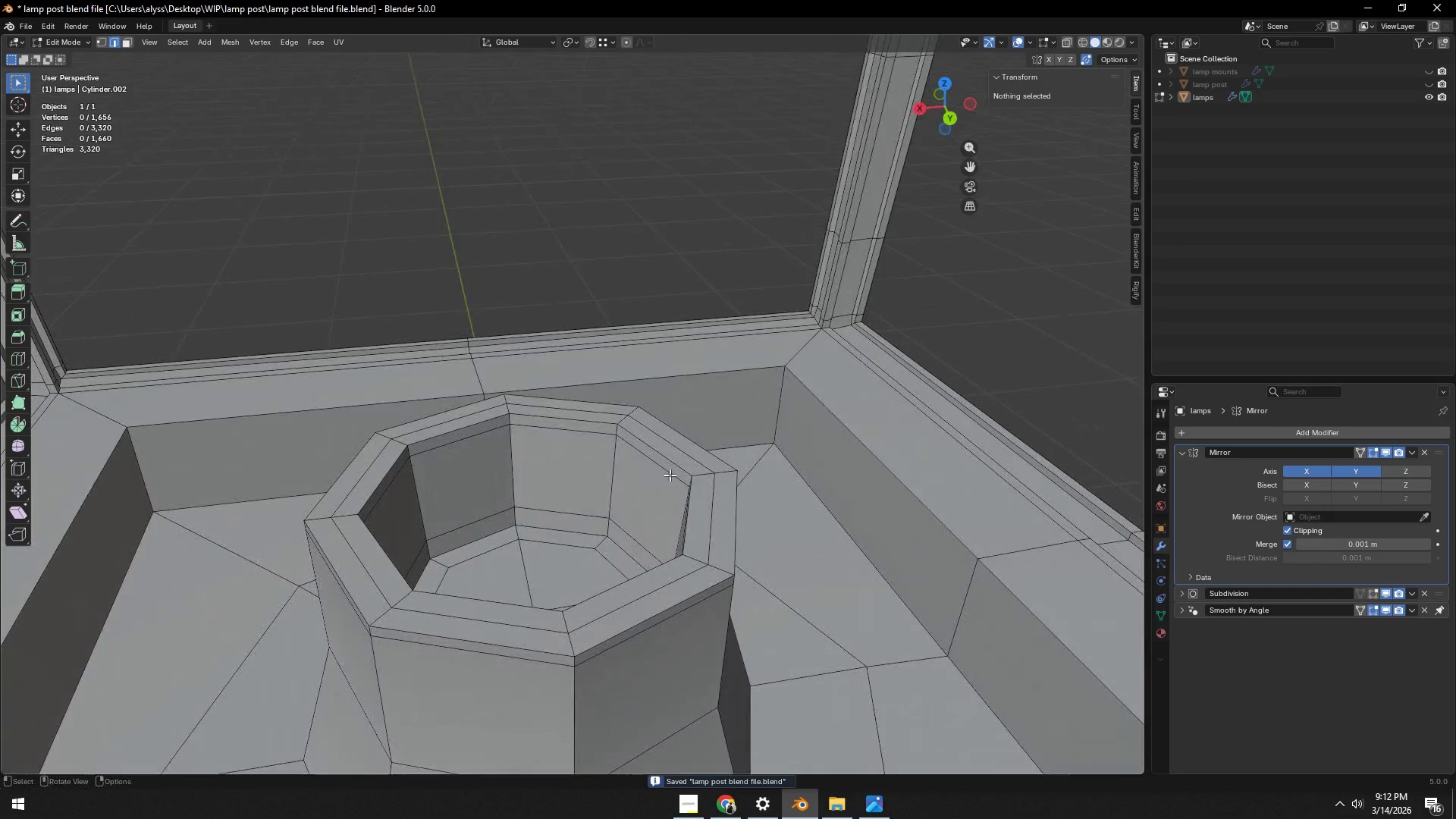 
key(Tab)
 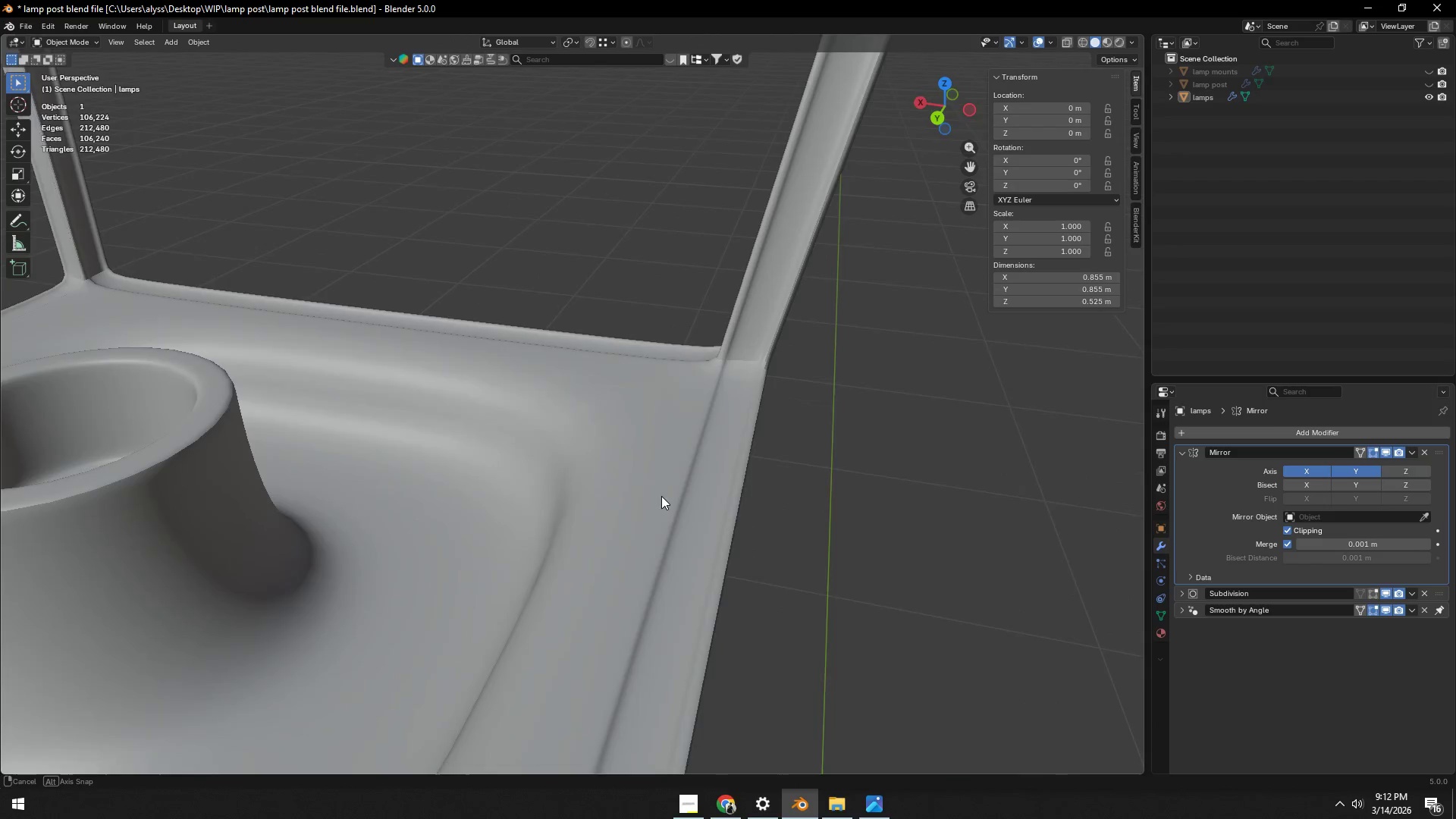 
key(Tab)
 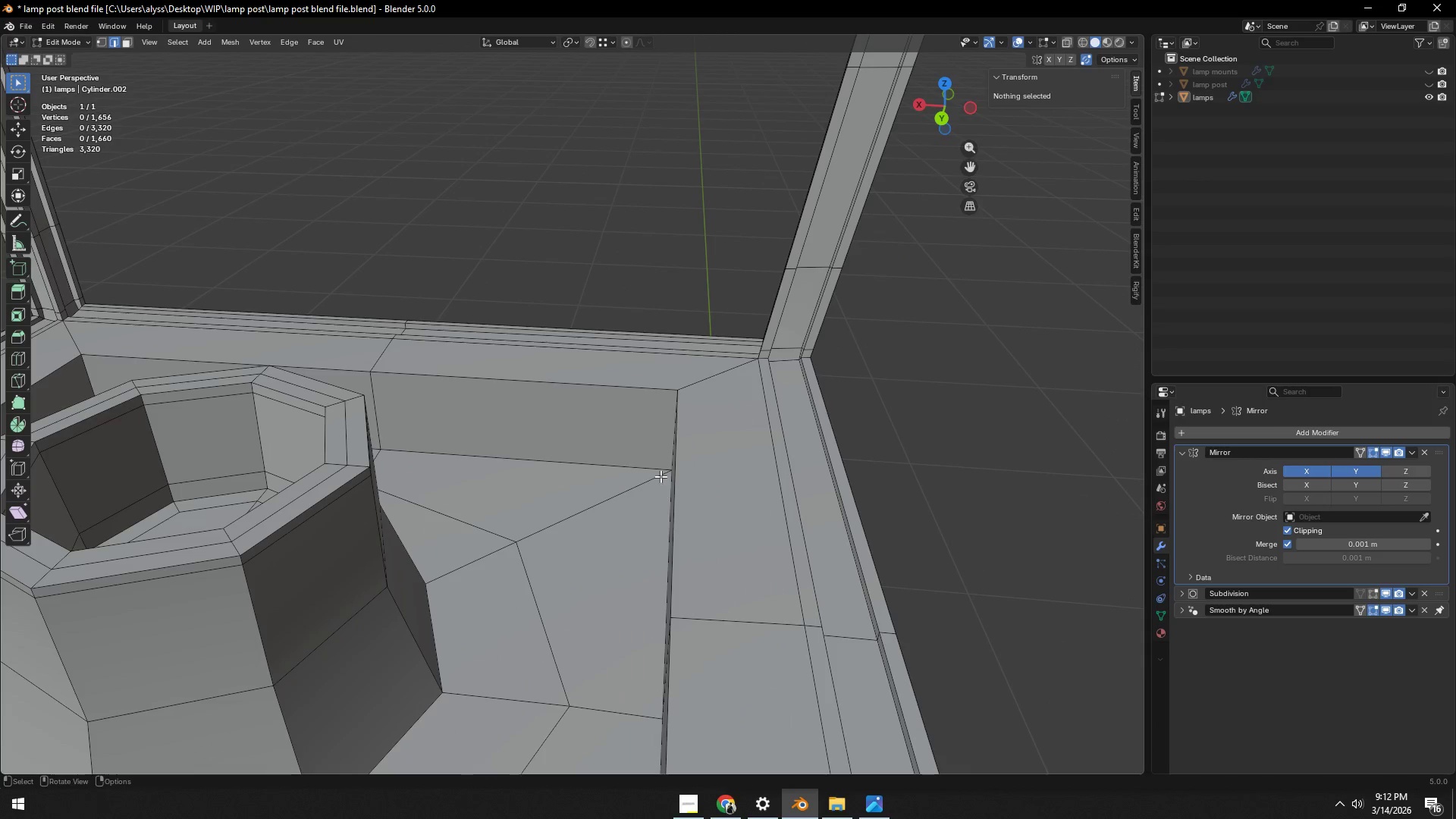 
key(Control+ControlLeft)
 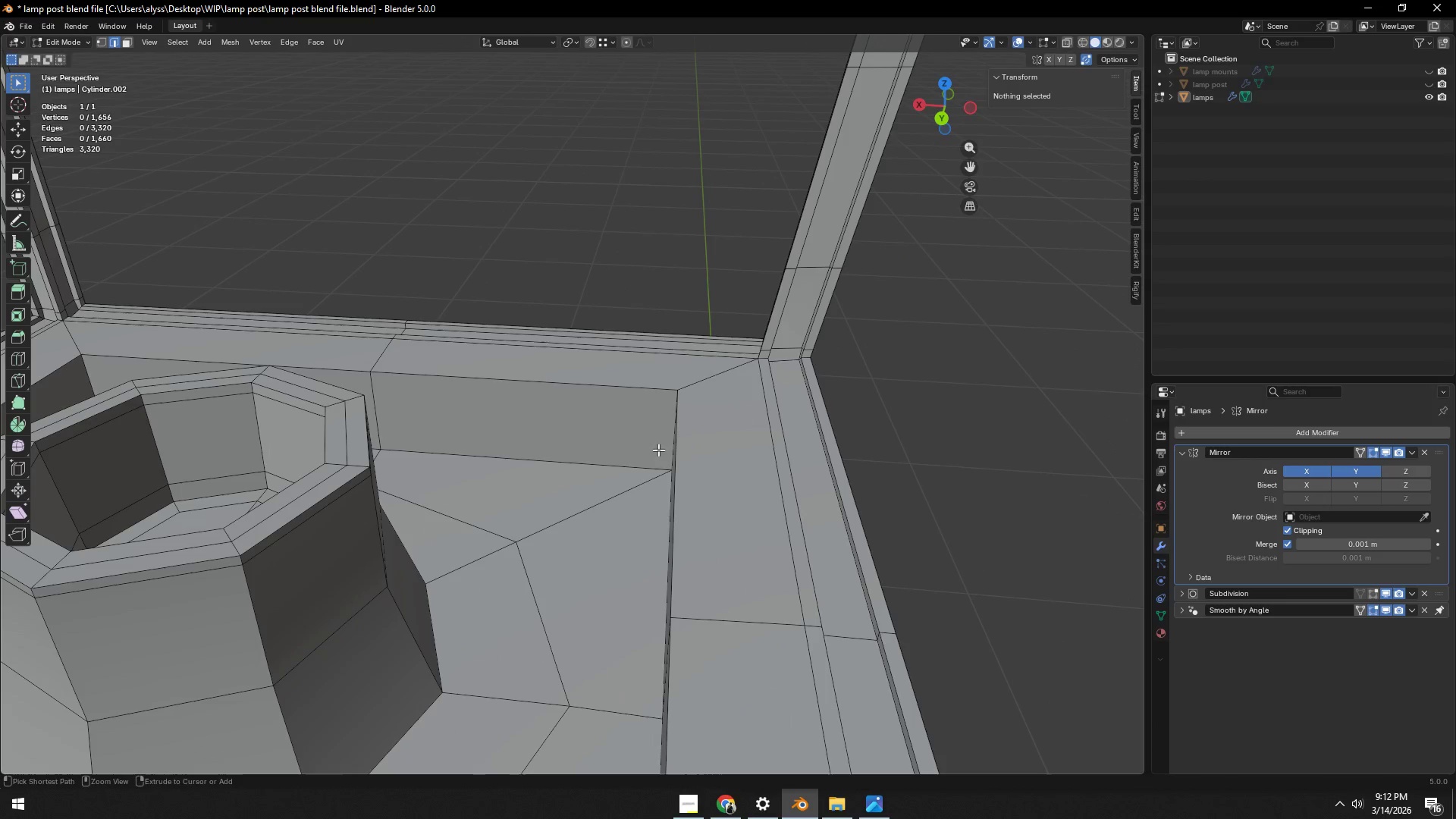 
key(Control+R)
 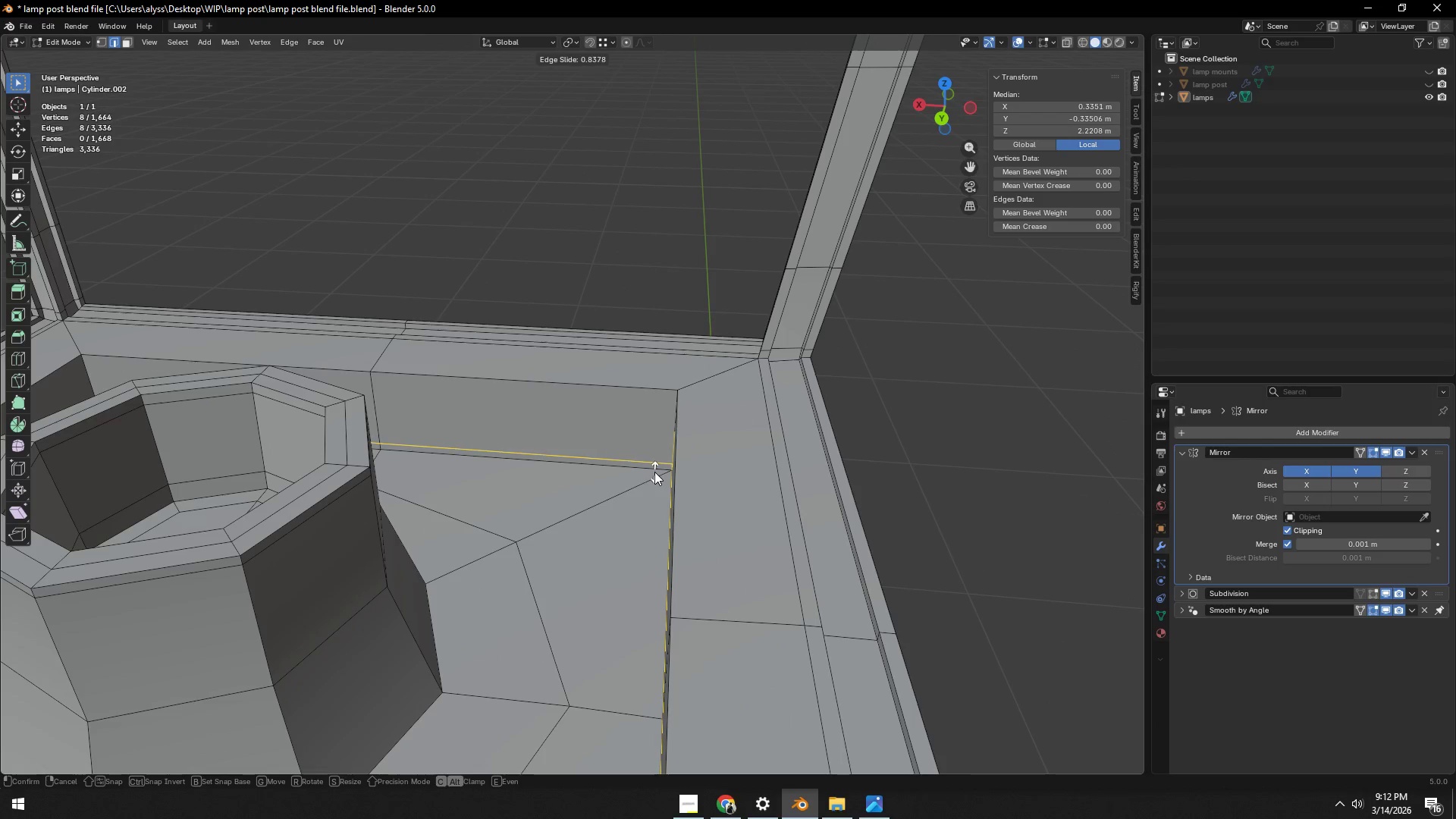 
left_click([654, 469])
 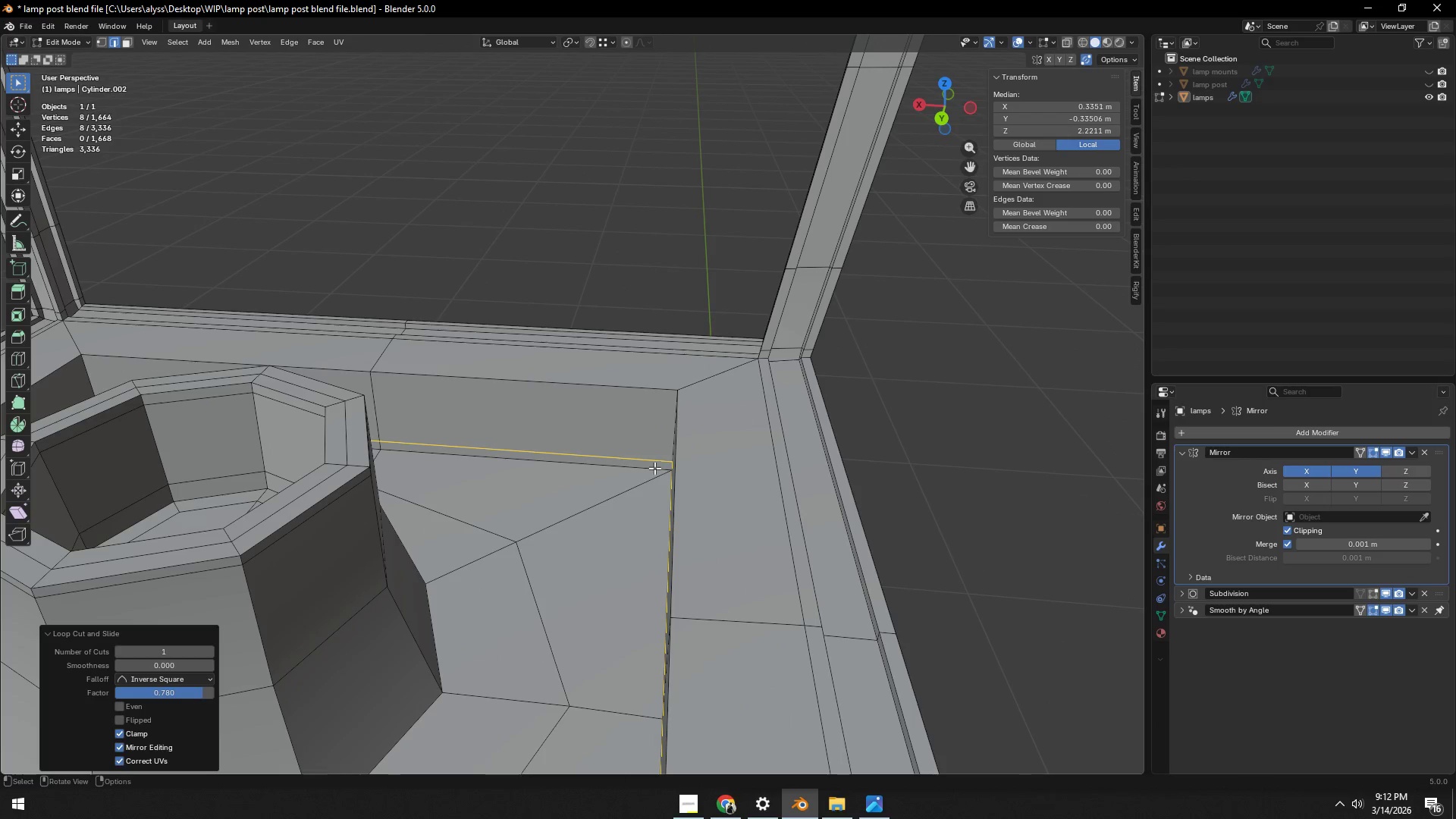 
key(Control+ControlLeft)
 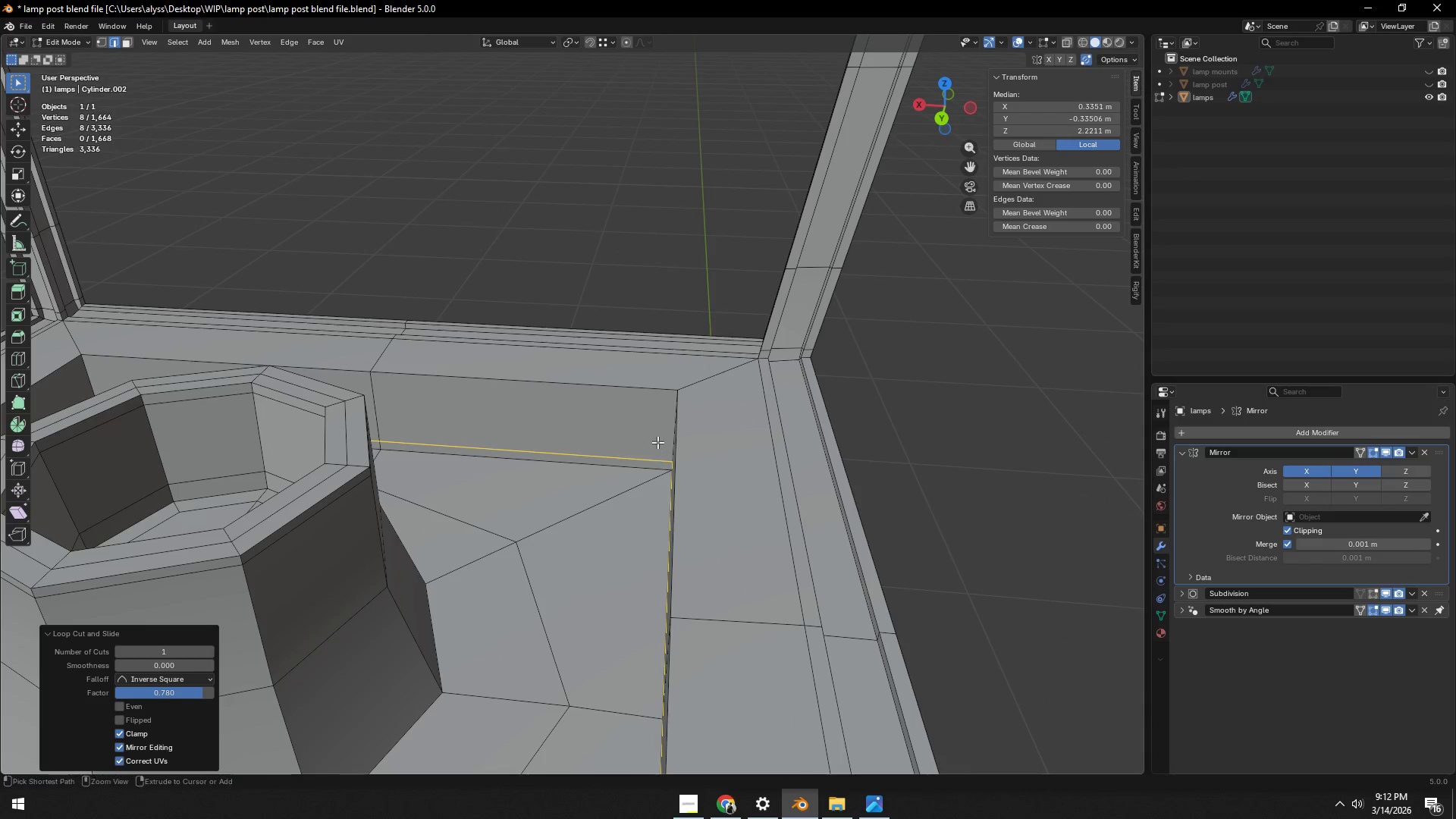 
key(Control+R)
 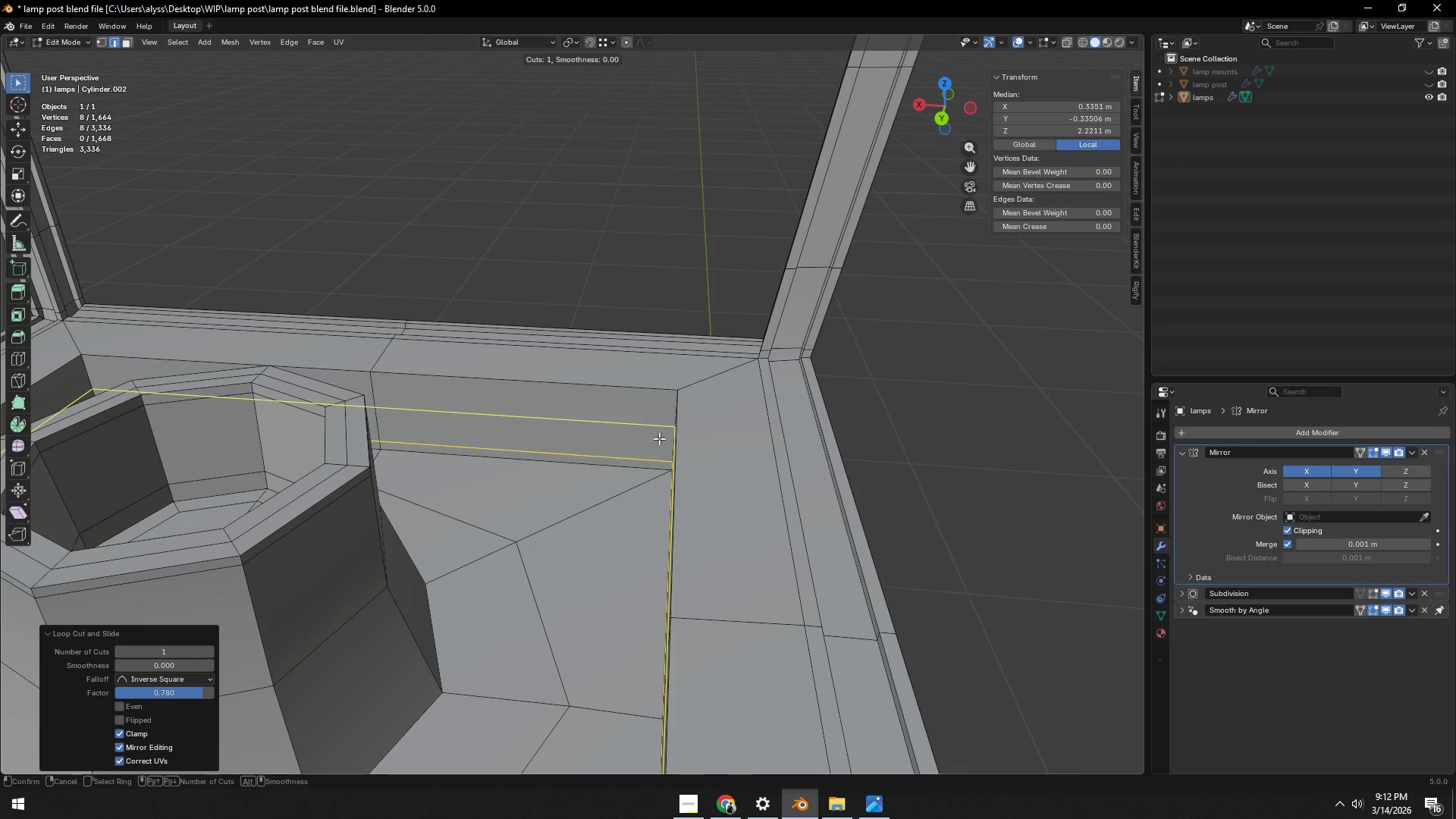 
left_click_drag(start_coordinate=[659, 438], to_coordinate=[661, 430])
 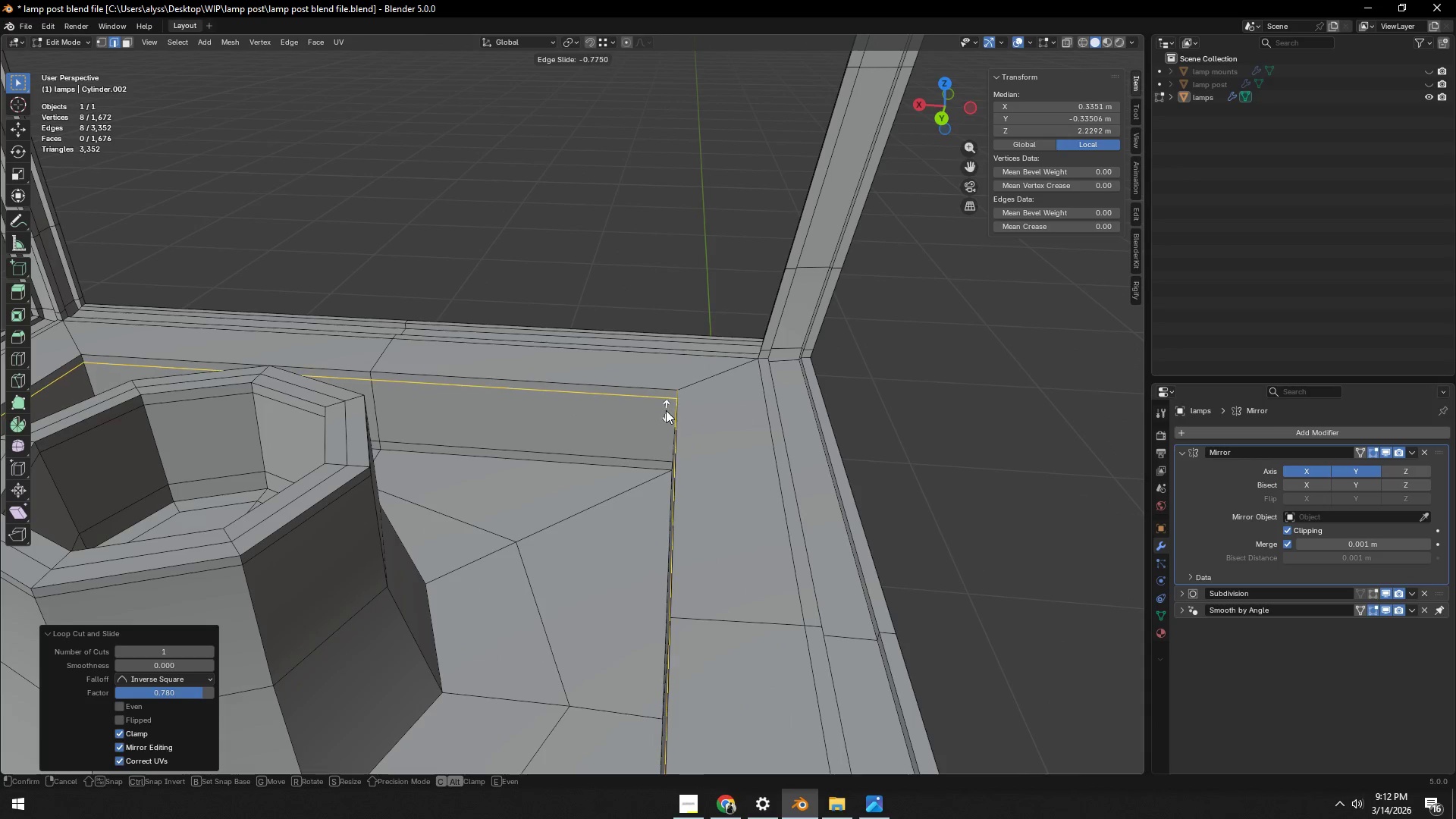 
left_click([666, 409])
 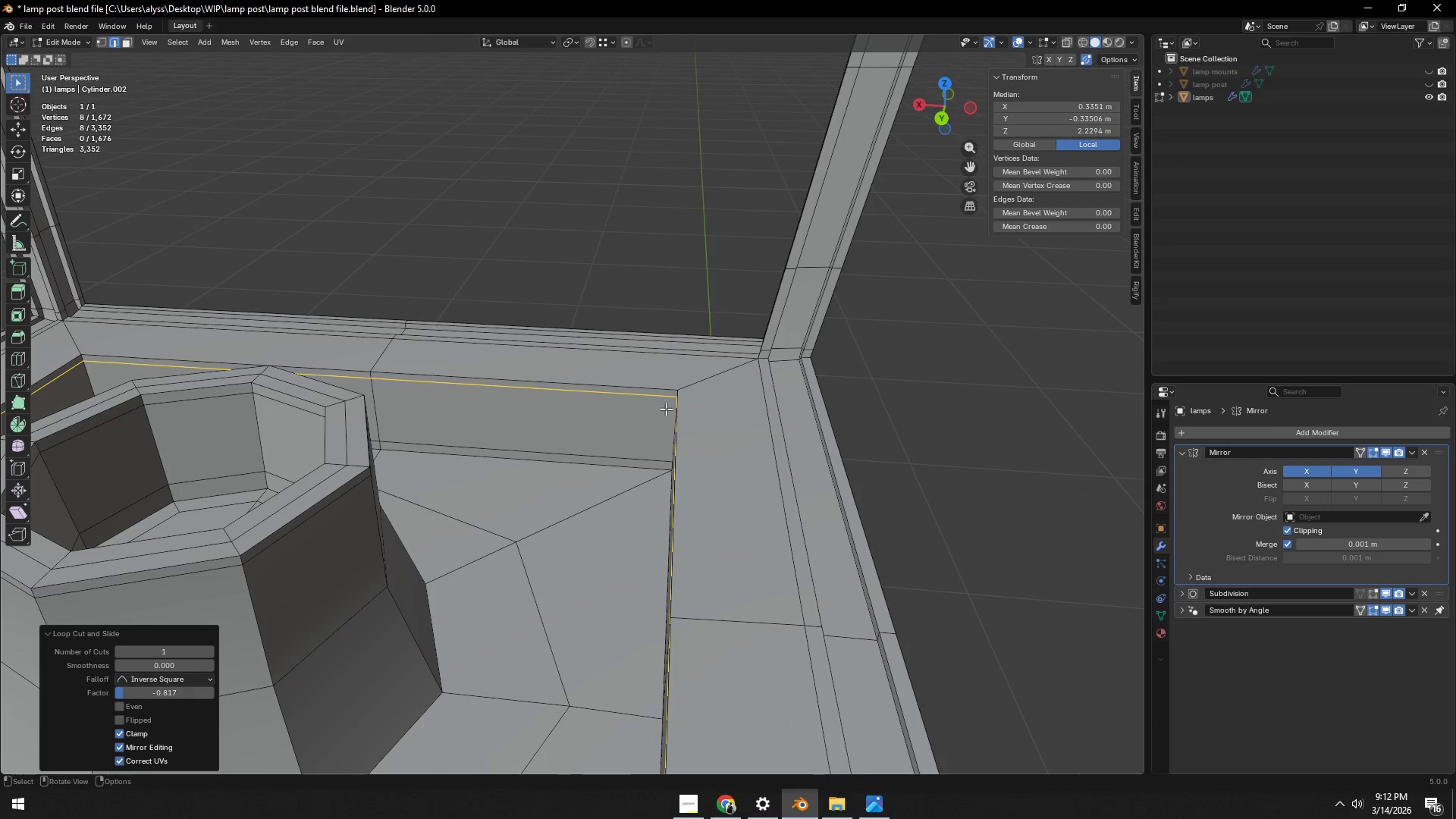 
key(Tab)
 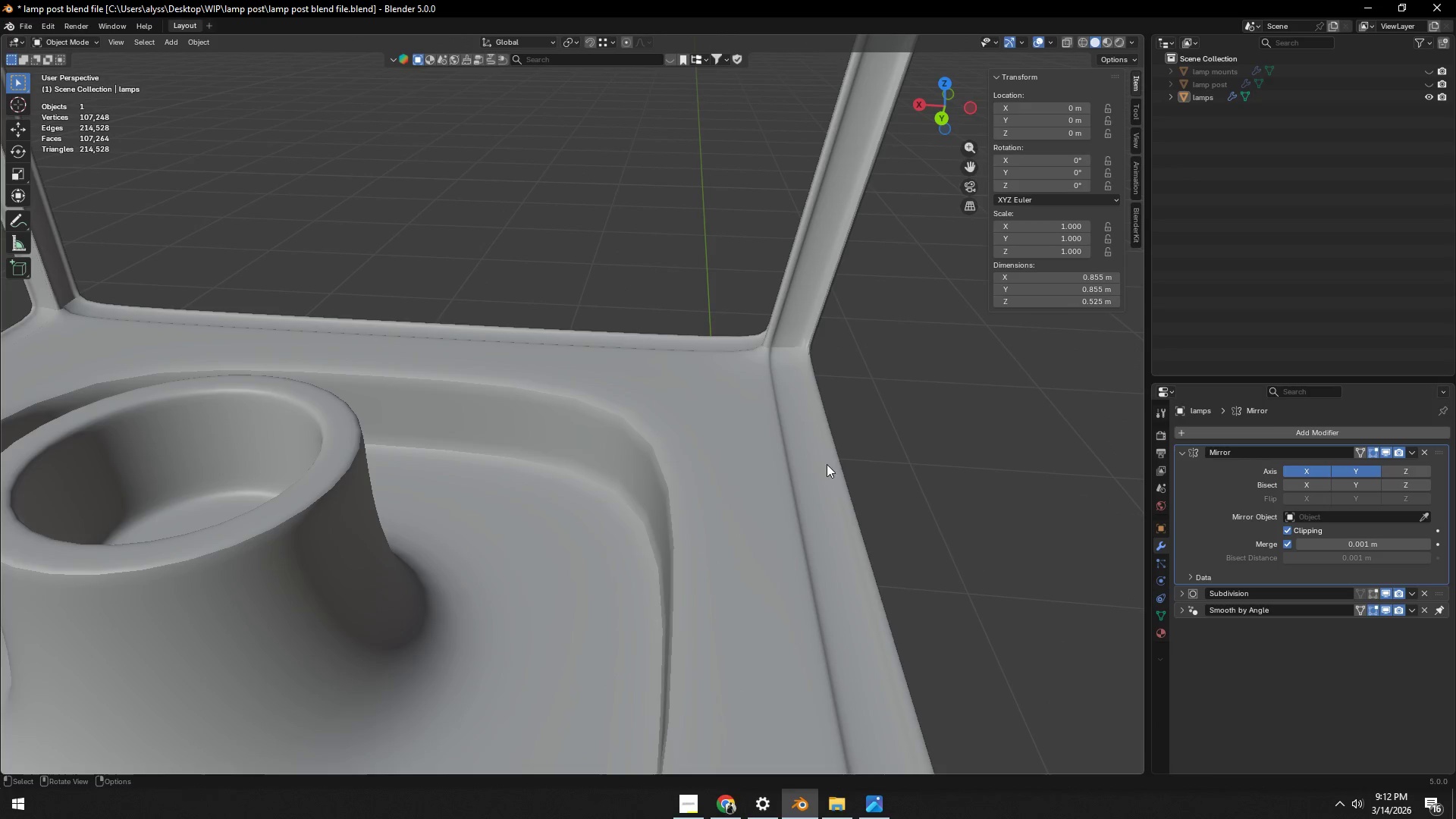 
key(Tab)
 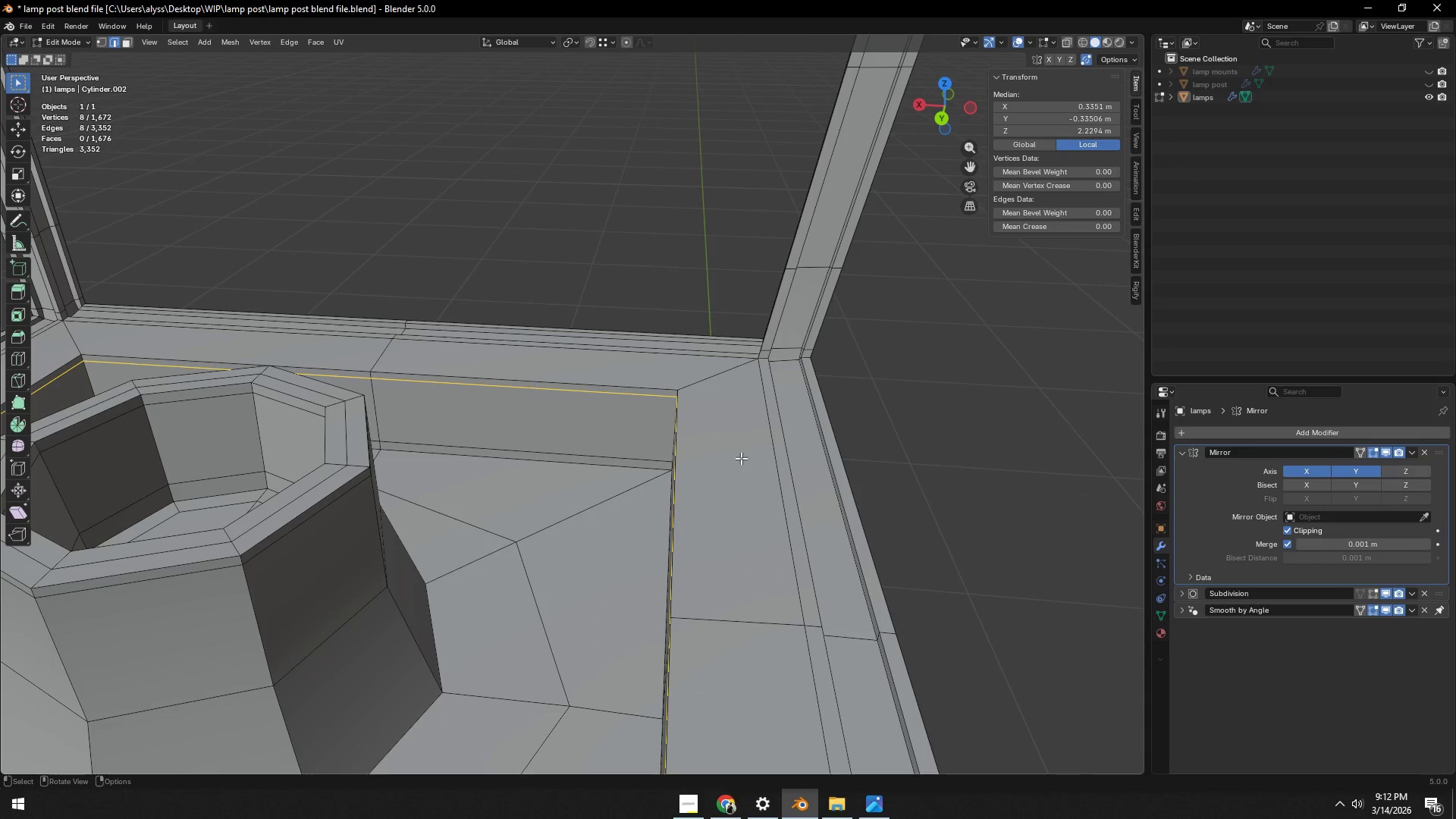 
key(Control+ControlLeft)
 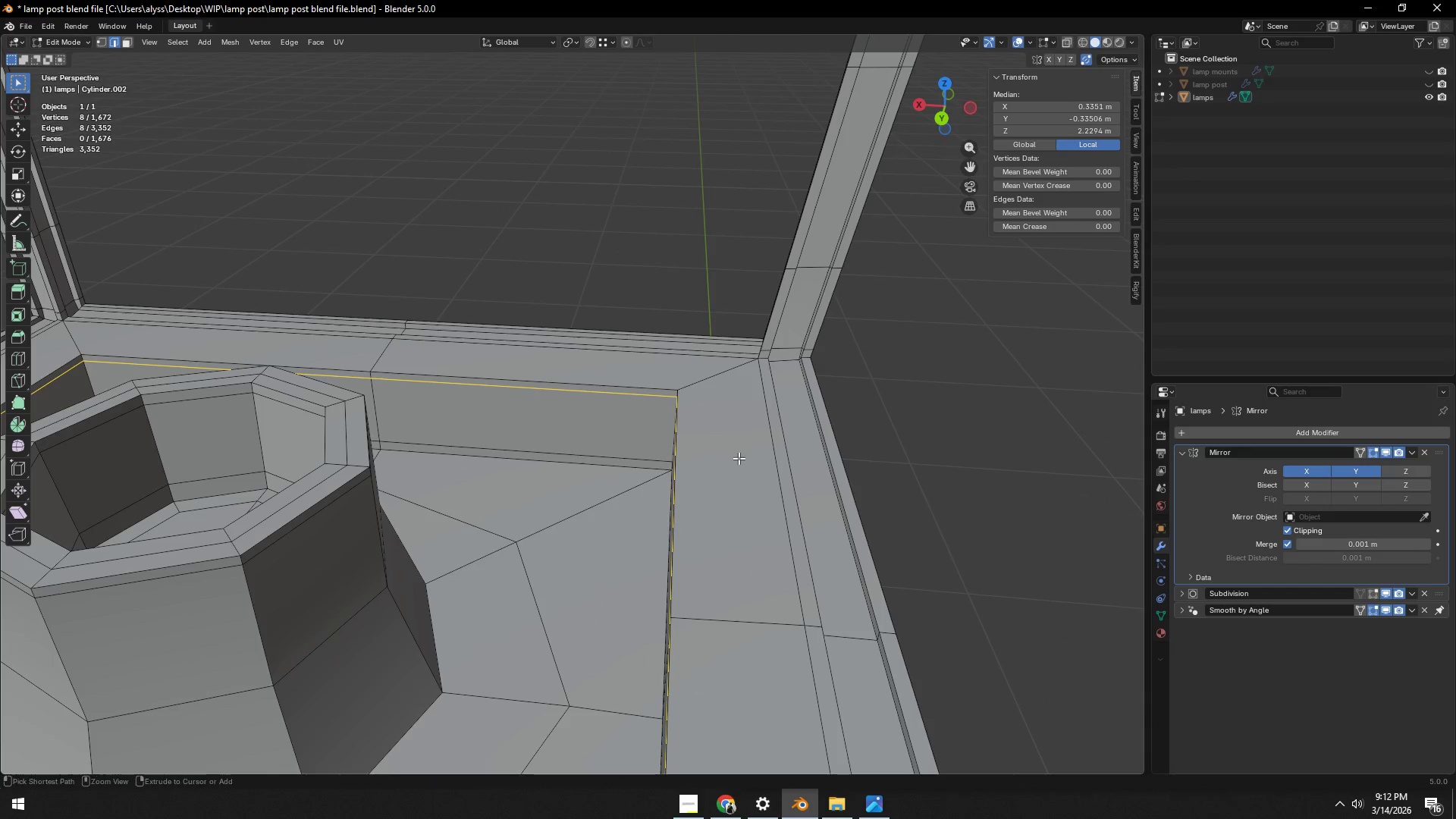 
key(Control+R)
 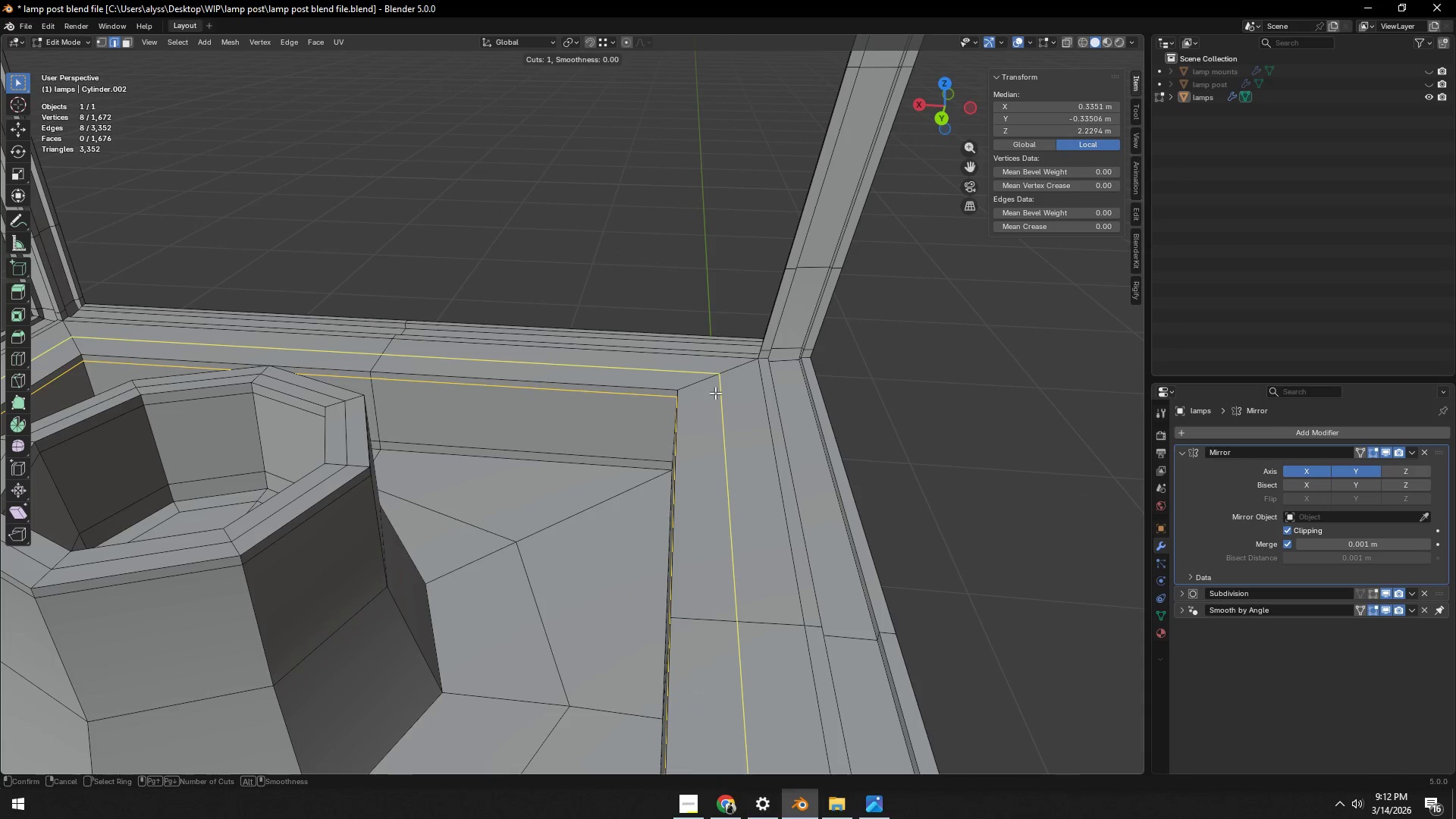 
left_click([715, 393])
 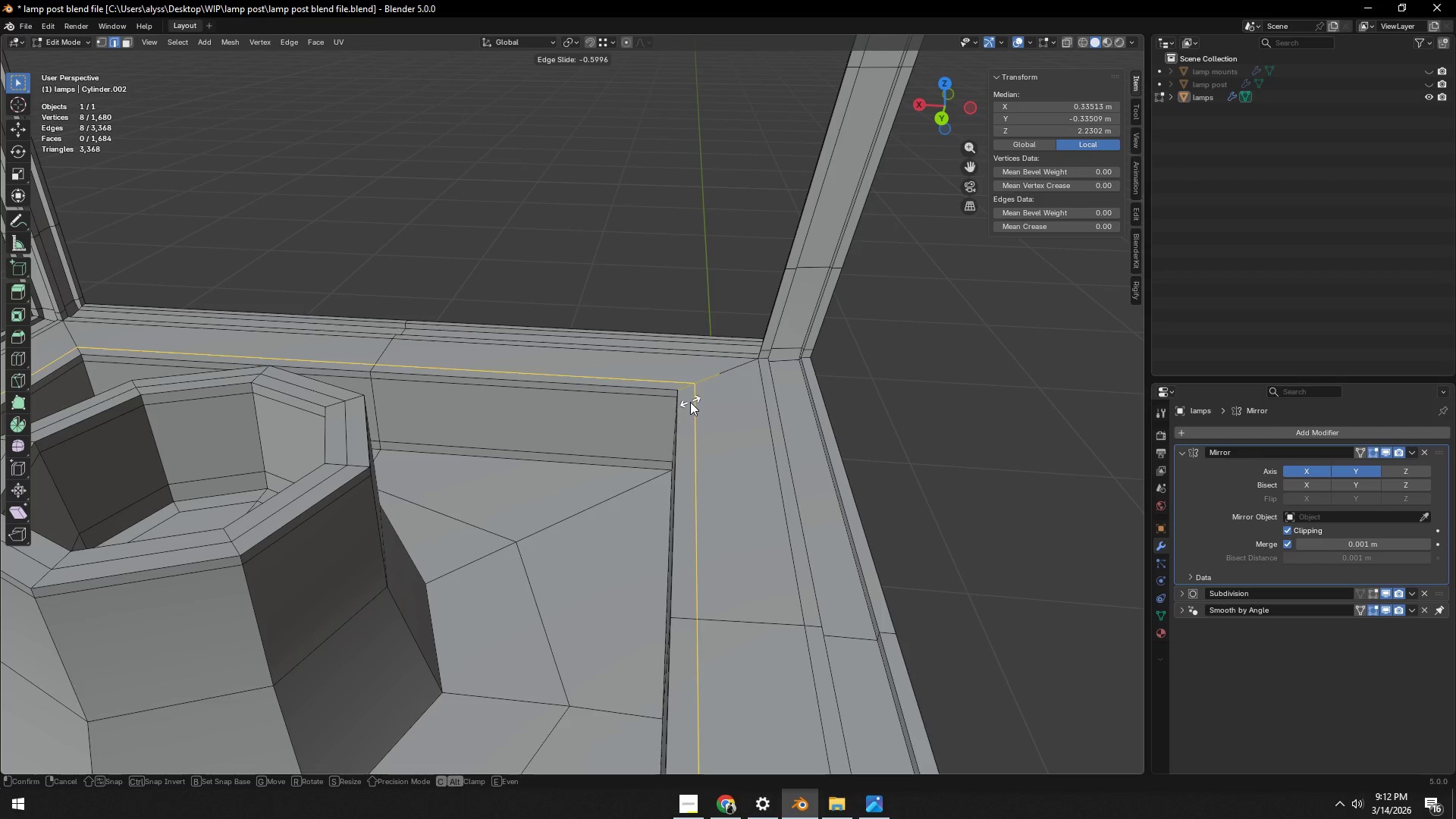 
left_click([686, 403])
 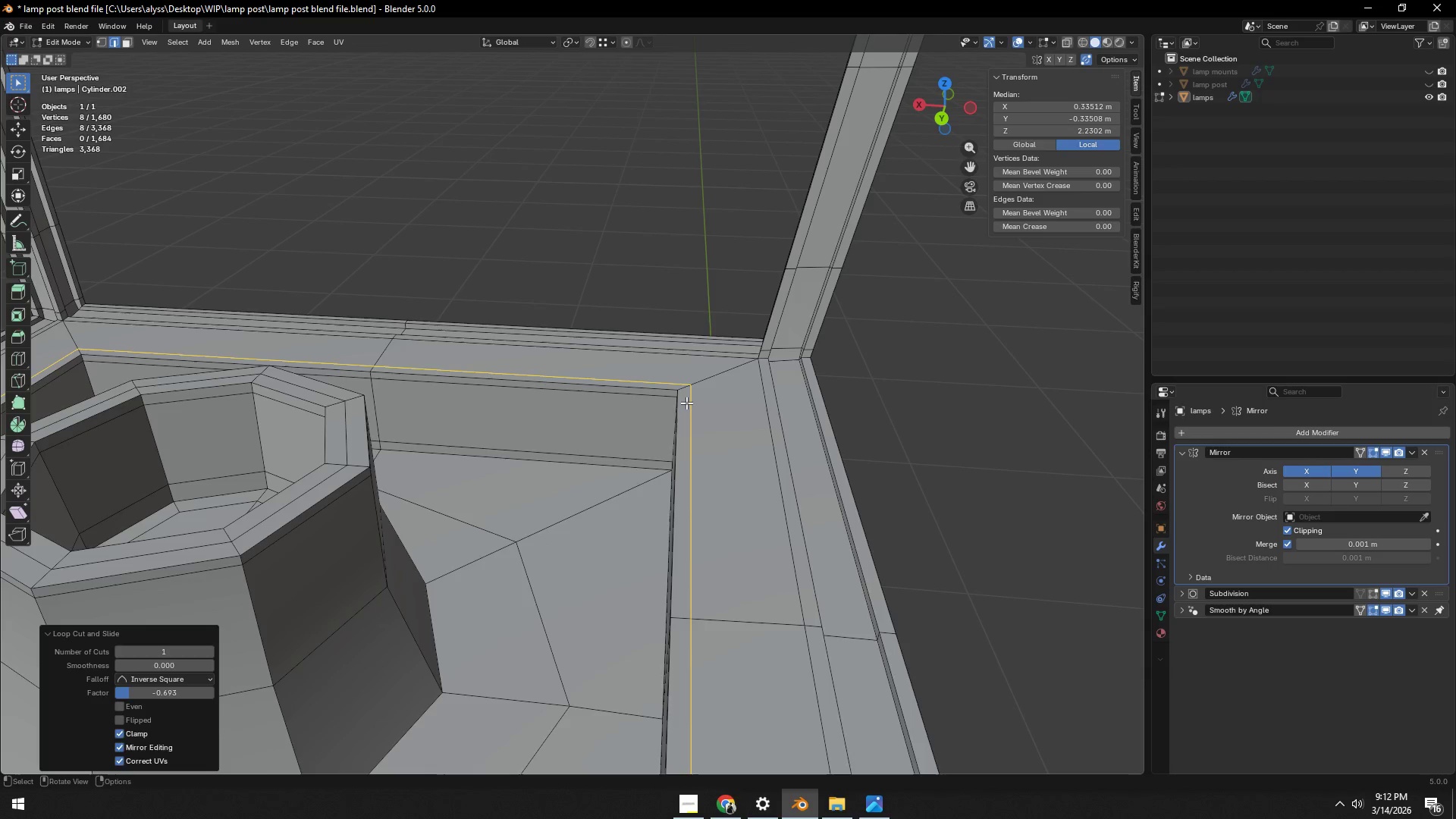 
key(Tab)
 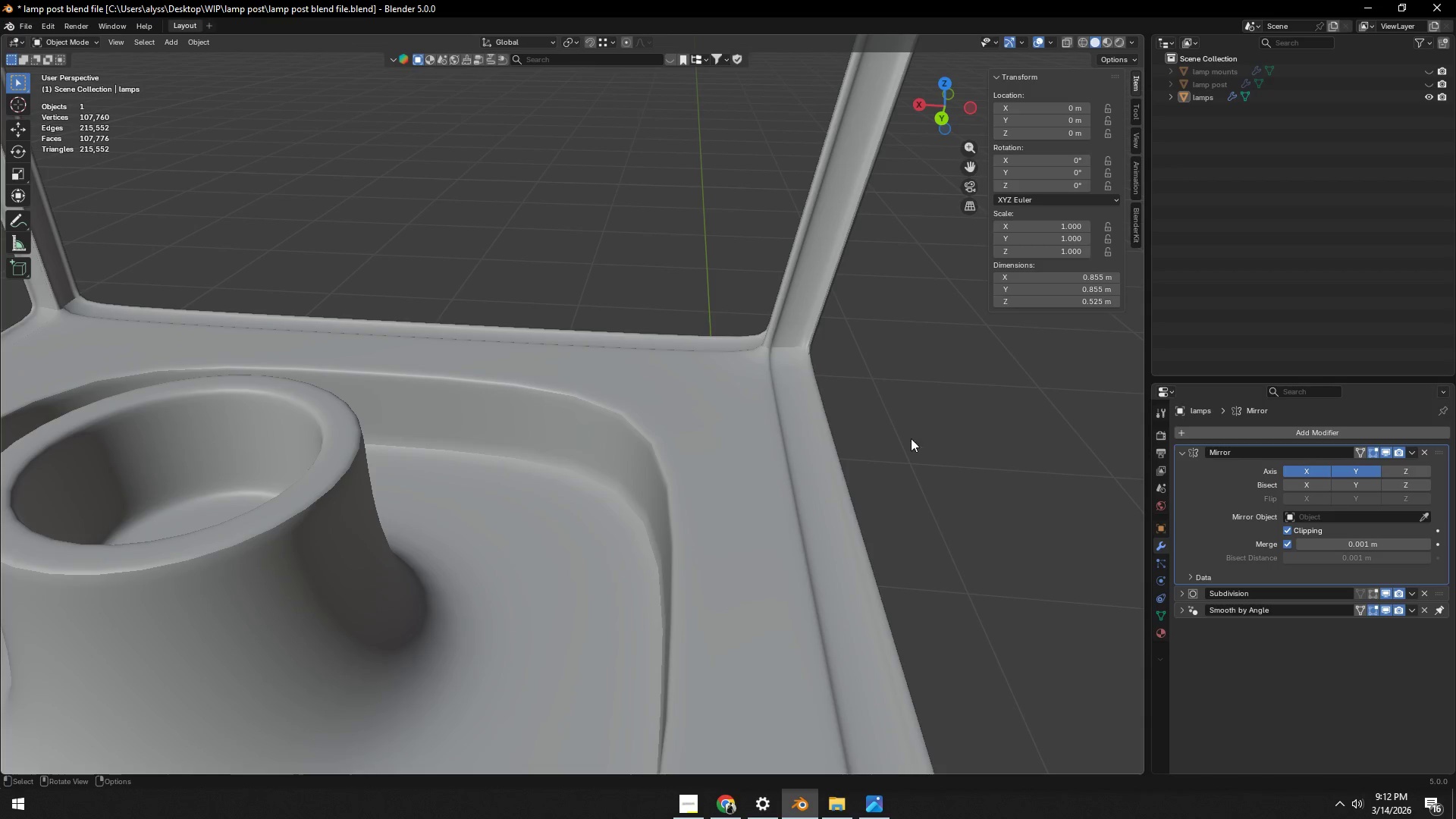 
left_click([934, 440])
 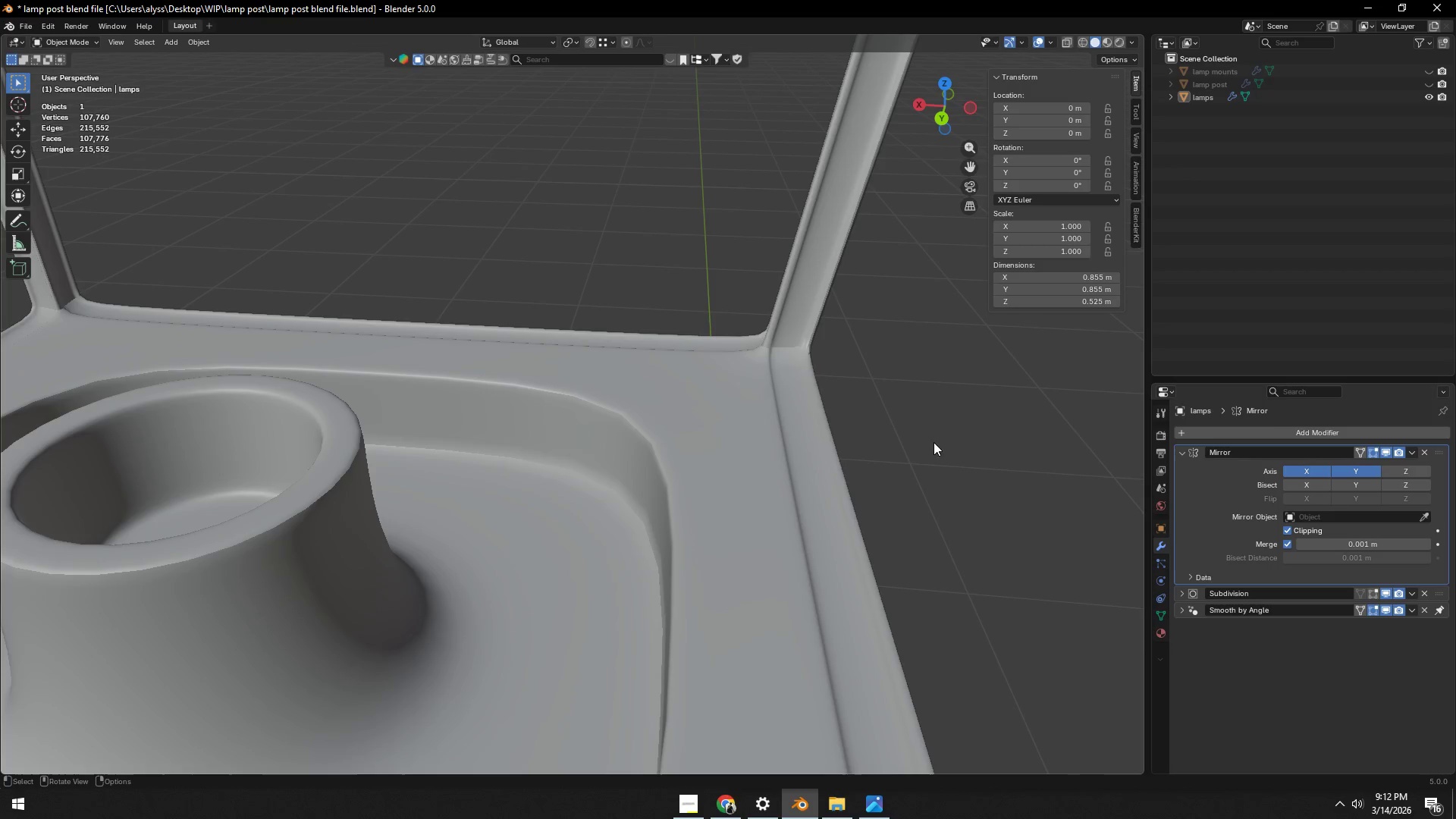 
key(Control+ControlLeft)
 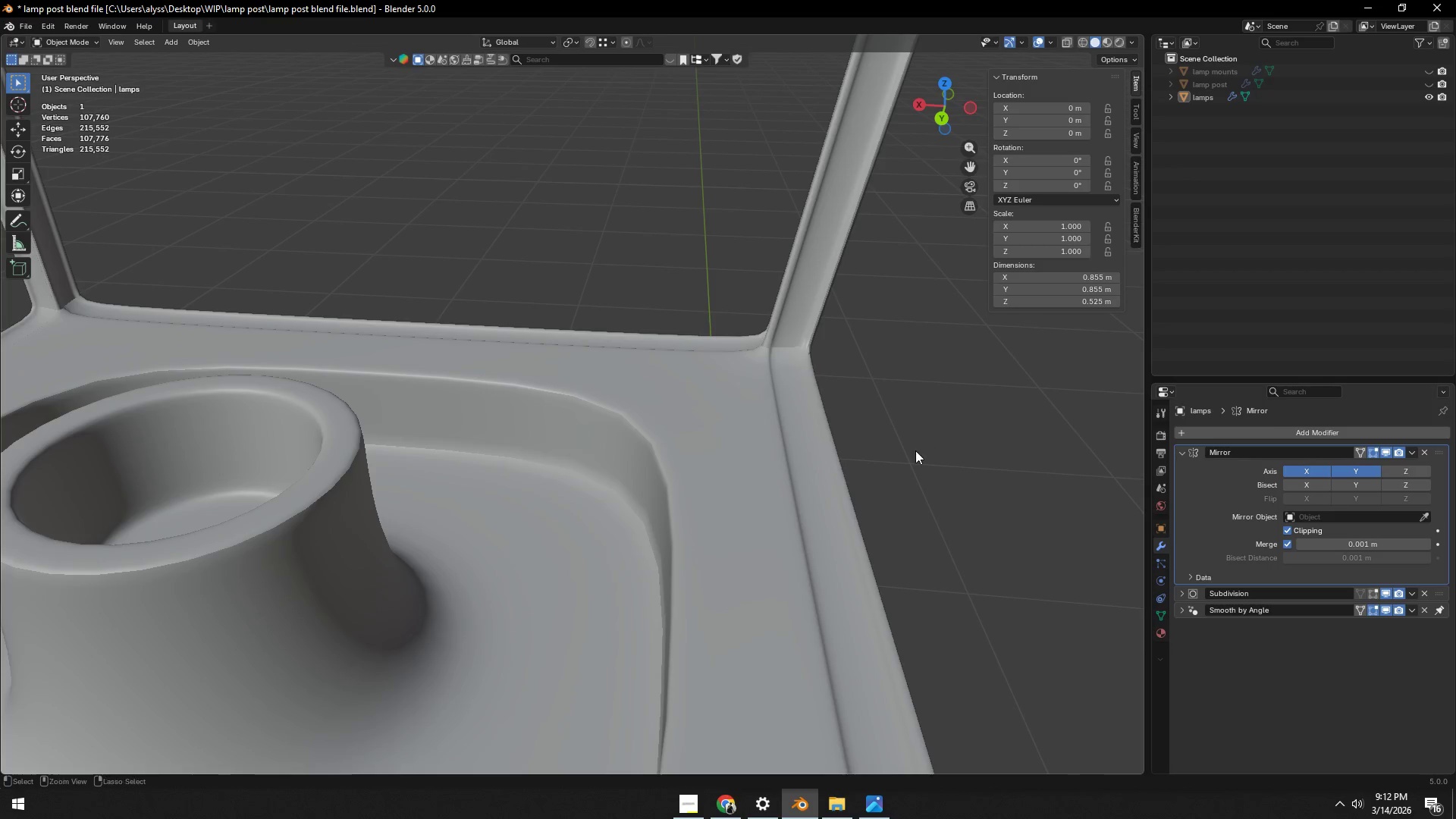 
key(Control+R)
 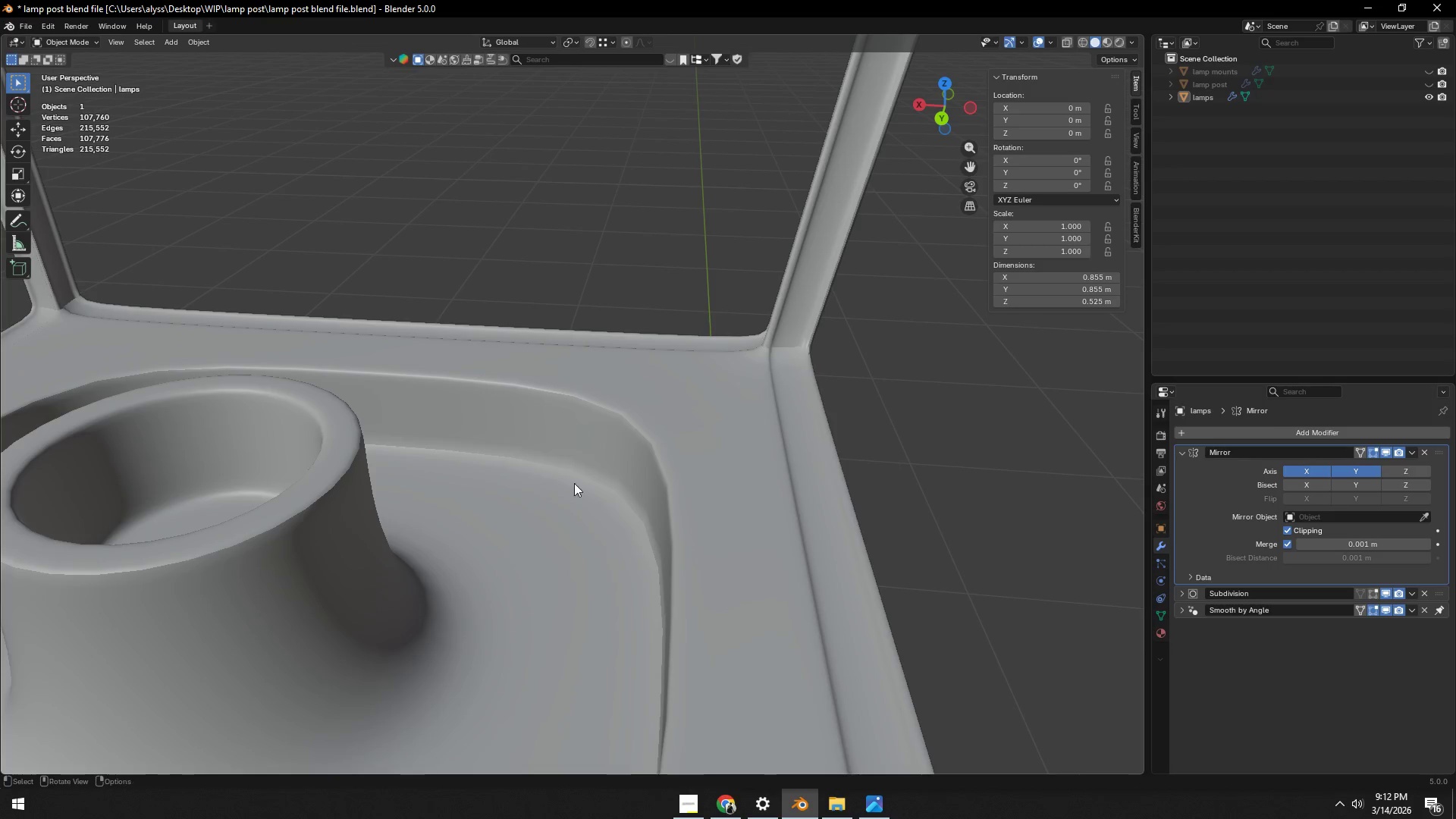 
scroll: coordinate [480, 483], scroll_direction: down, amount: 4.0
 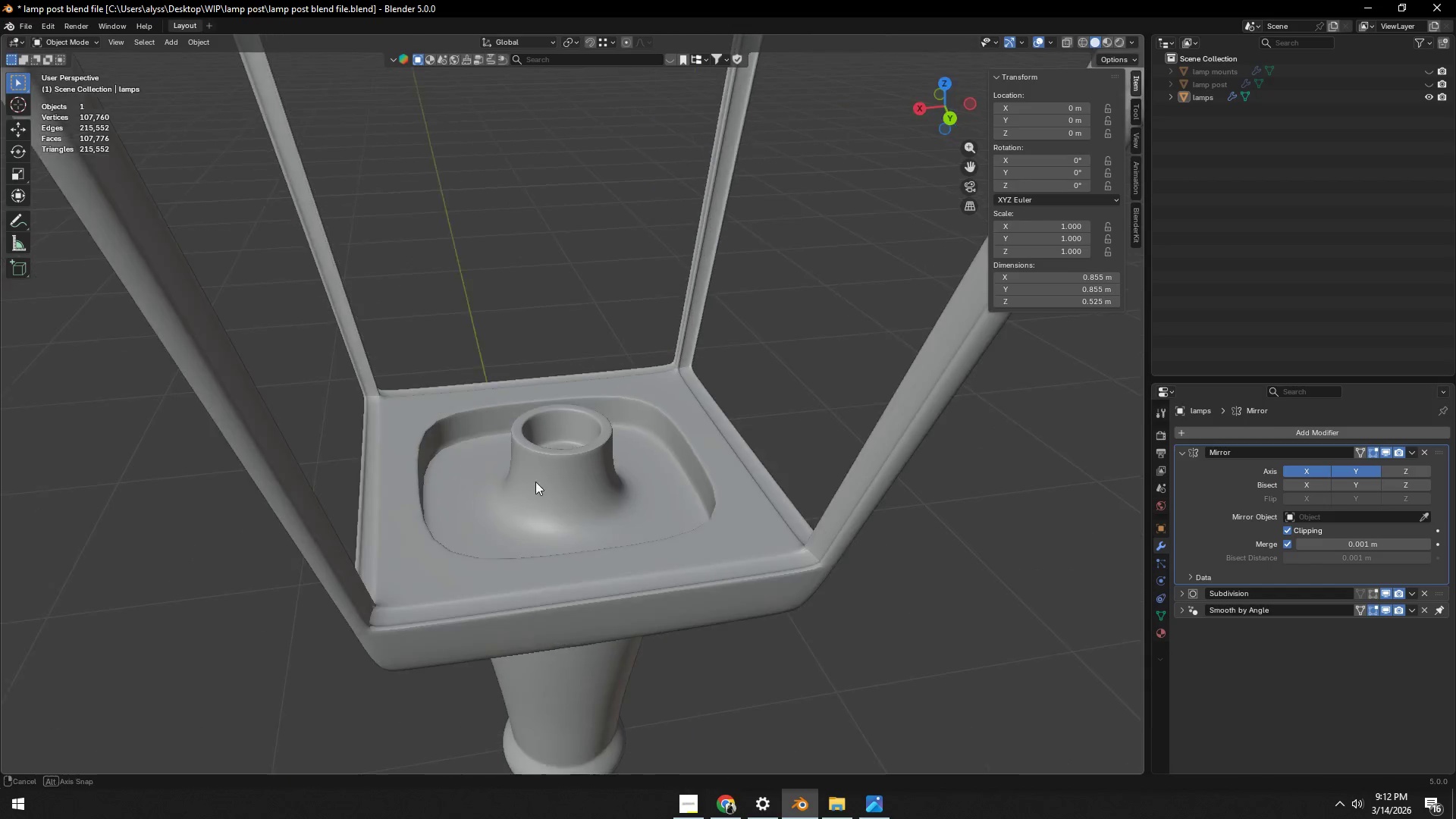 
key(Control+ControlLeft)
 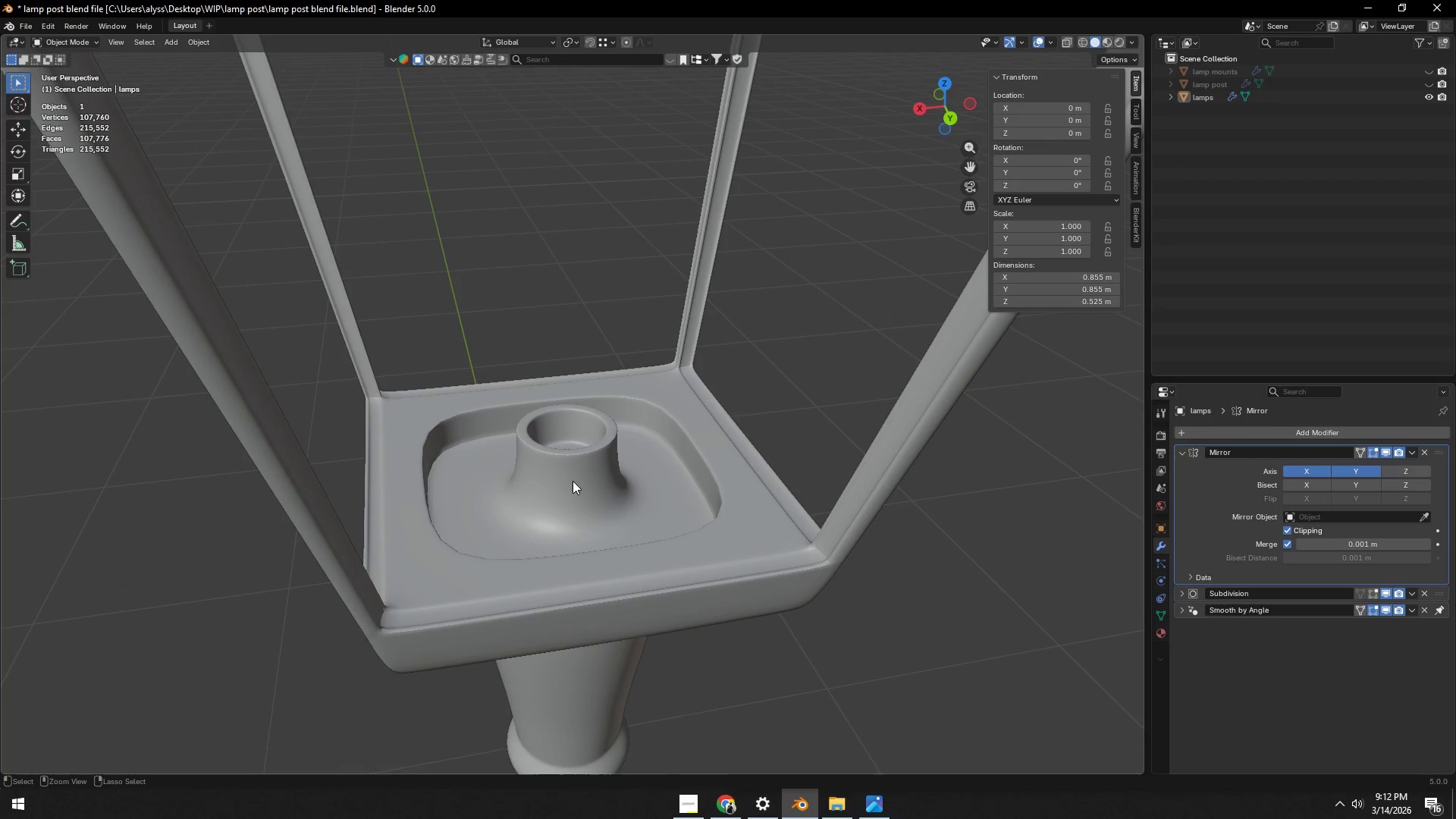 
key(Control+S)
 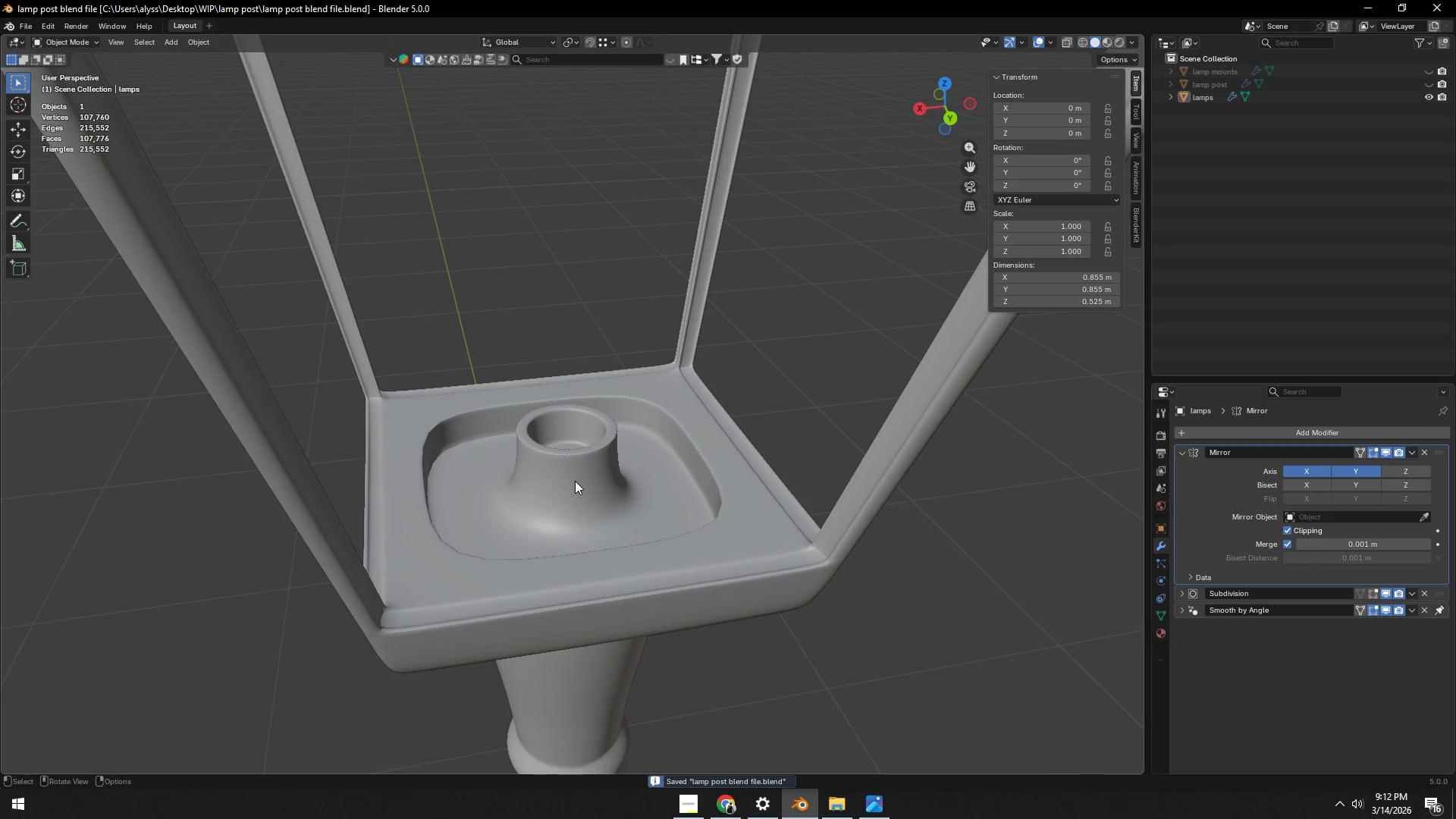 
hold_key(key=ShiftLeft, duration=0.42)
 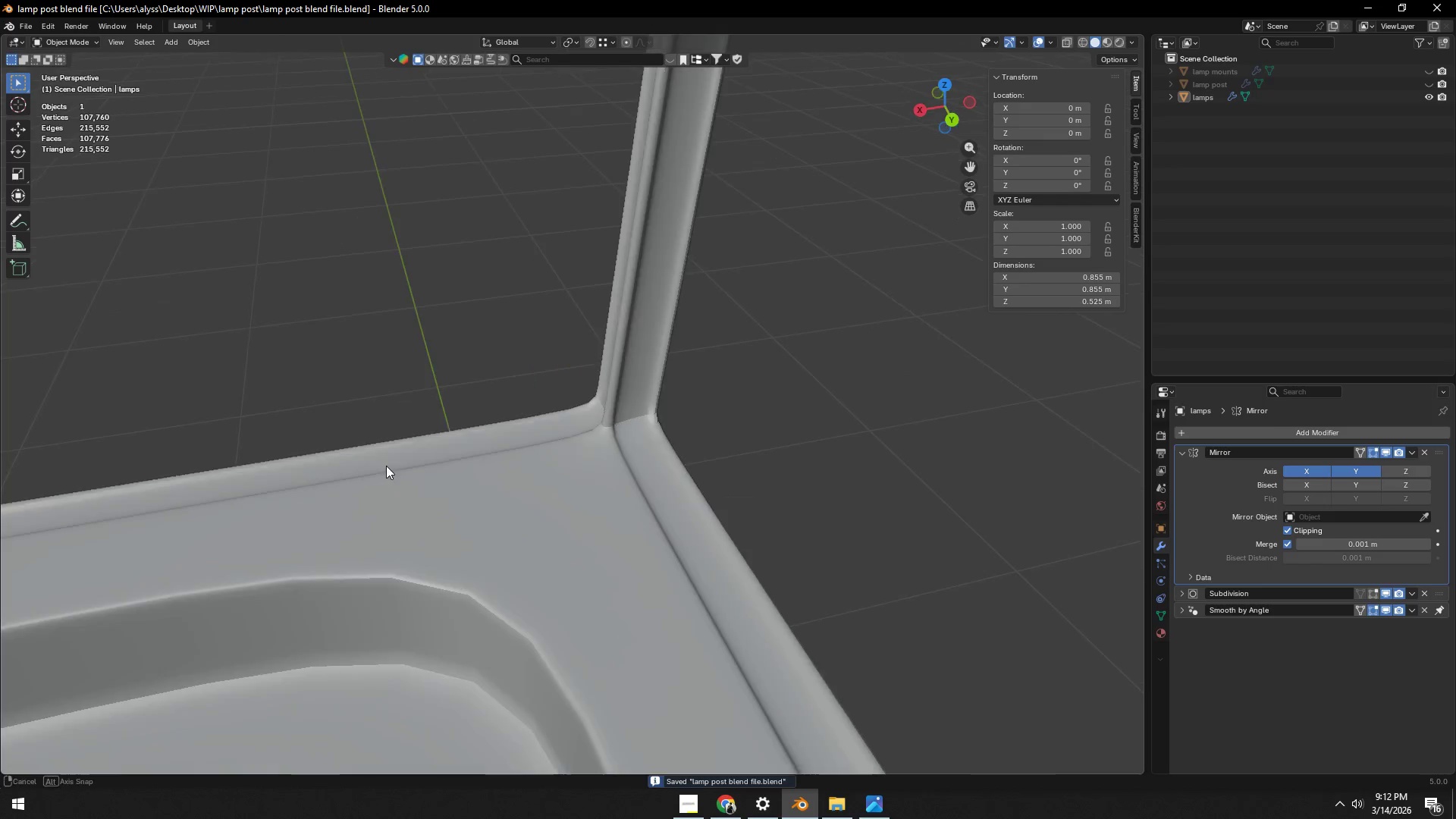 
scroll: coordinate [551, 491], scroll_direction: up, amount: 4.0
 